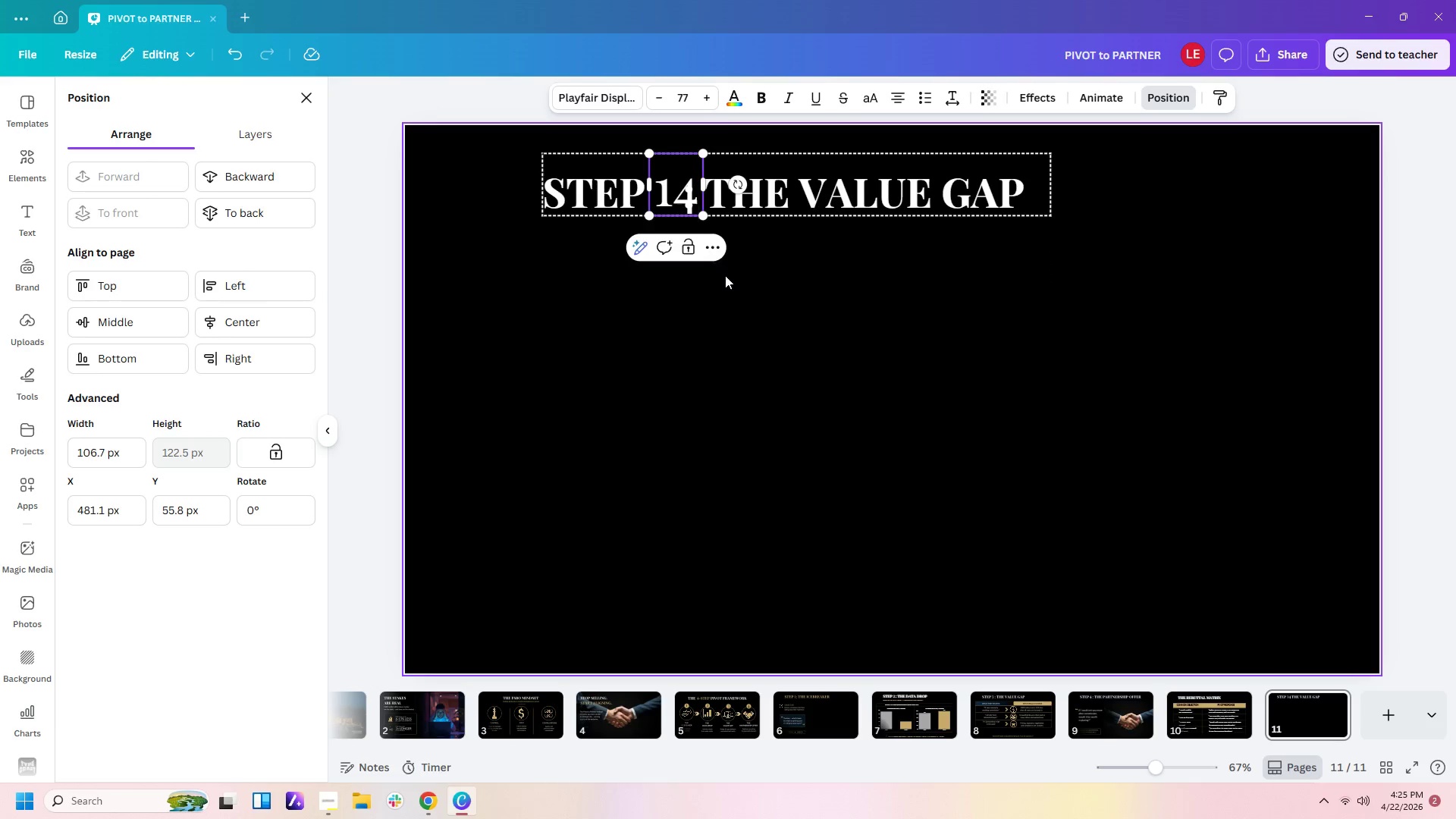 
left_click([755, 189])
 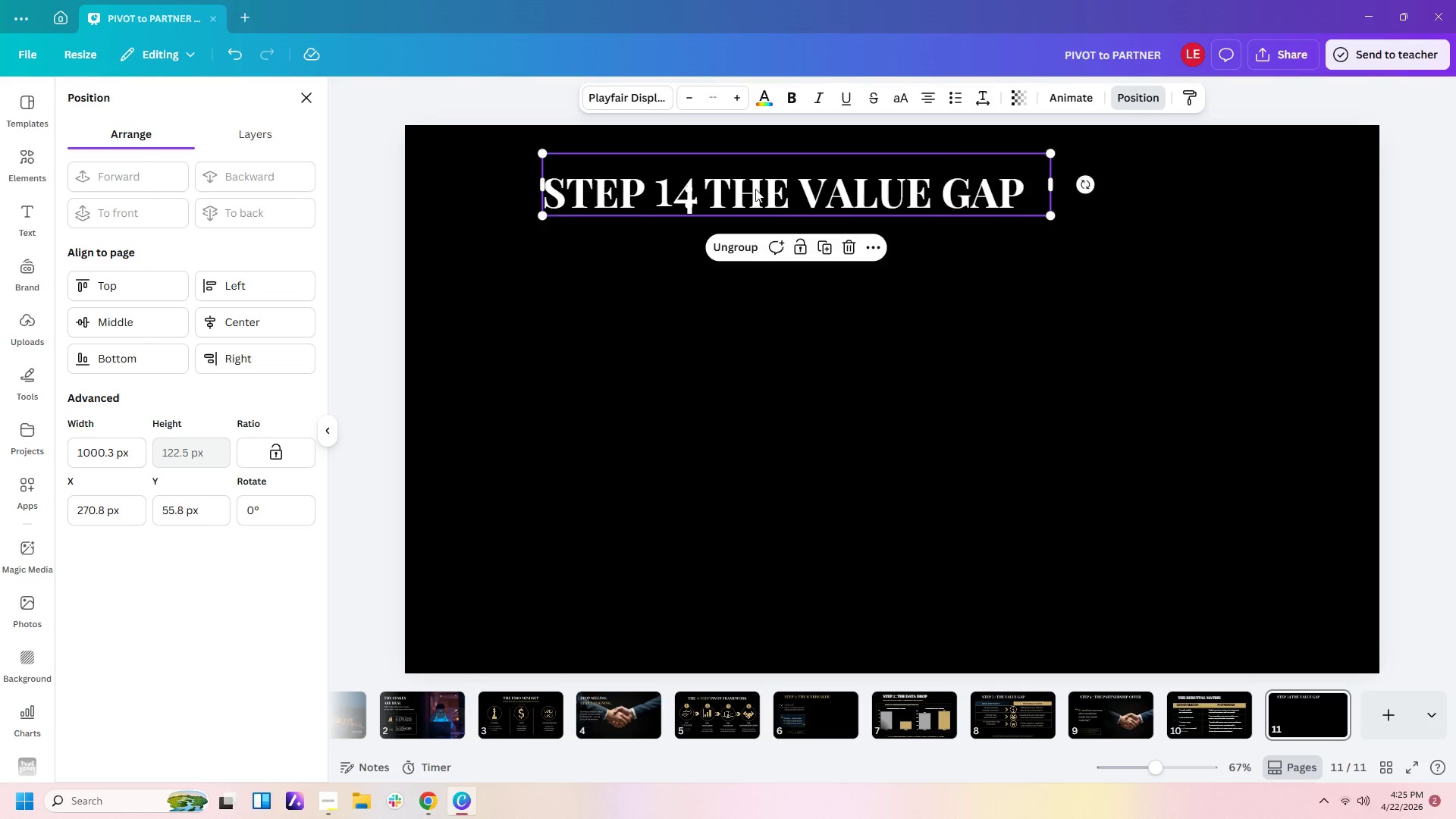 
left_click_drag(start_coordinate=[755, 189], to_coordinate=[833, 192])
 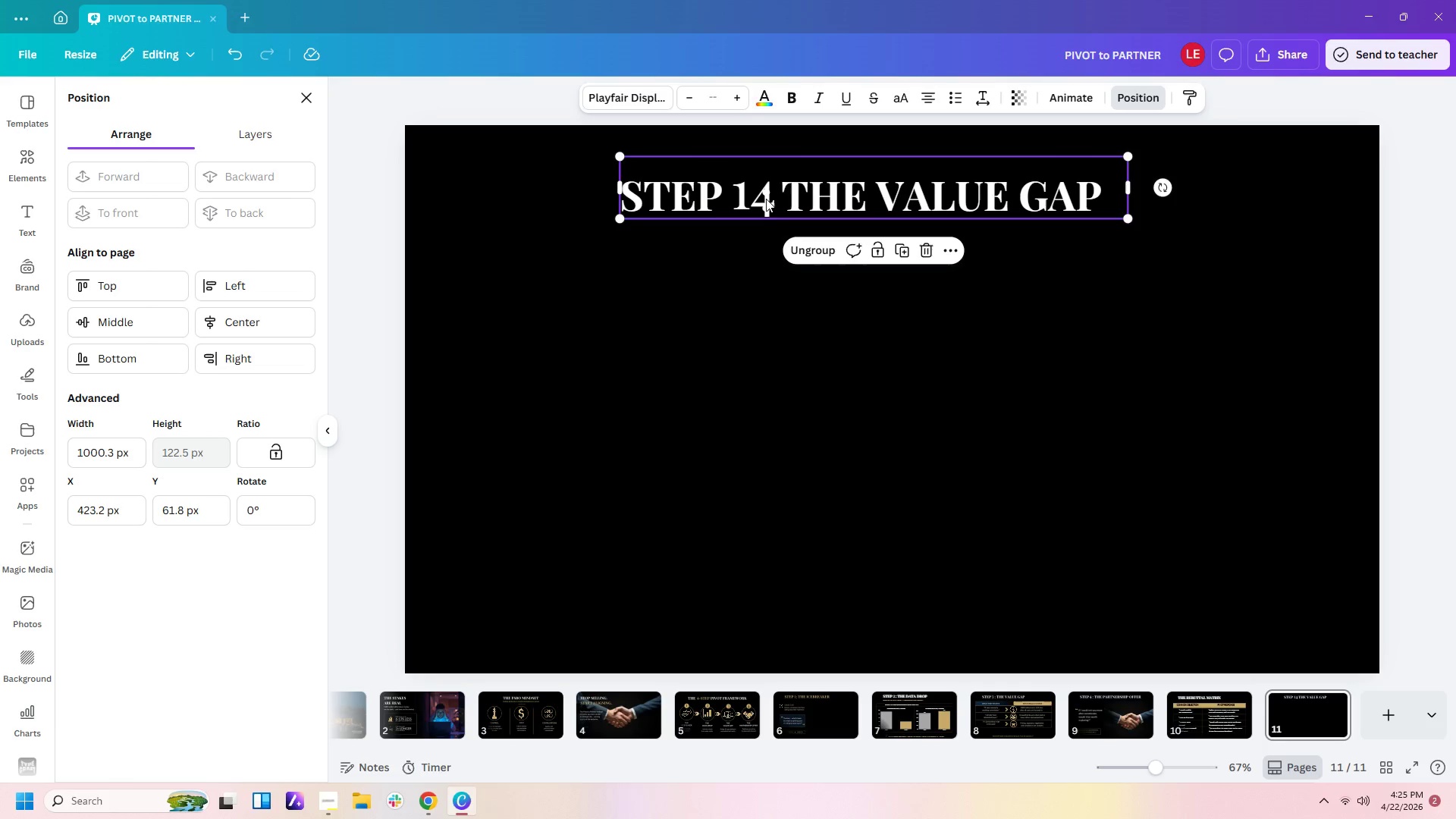 
left_click([753, 199])
 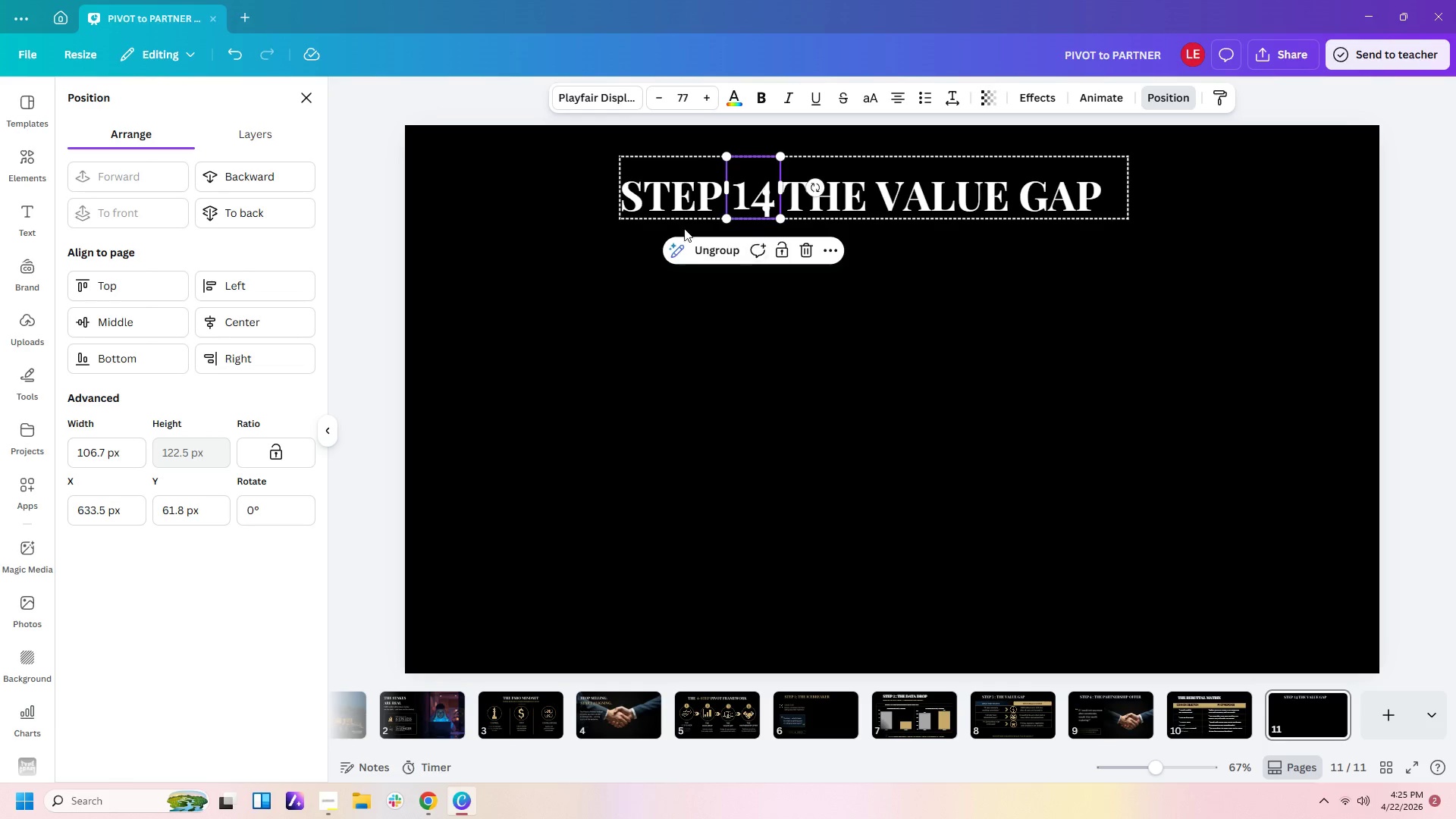 
left_click([709, 257])
 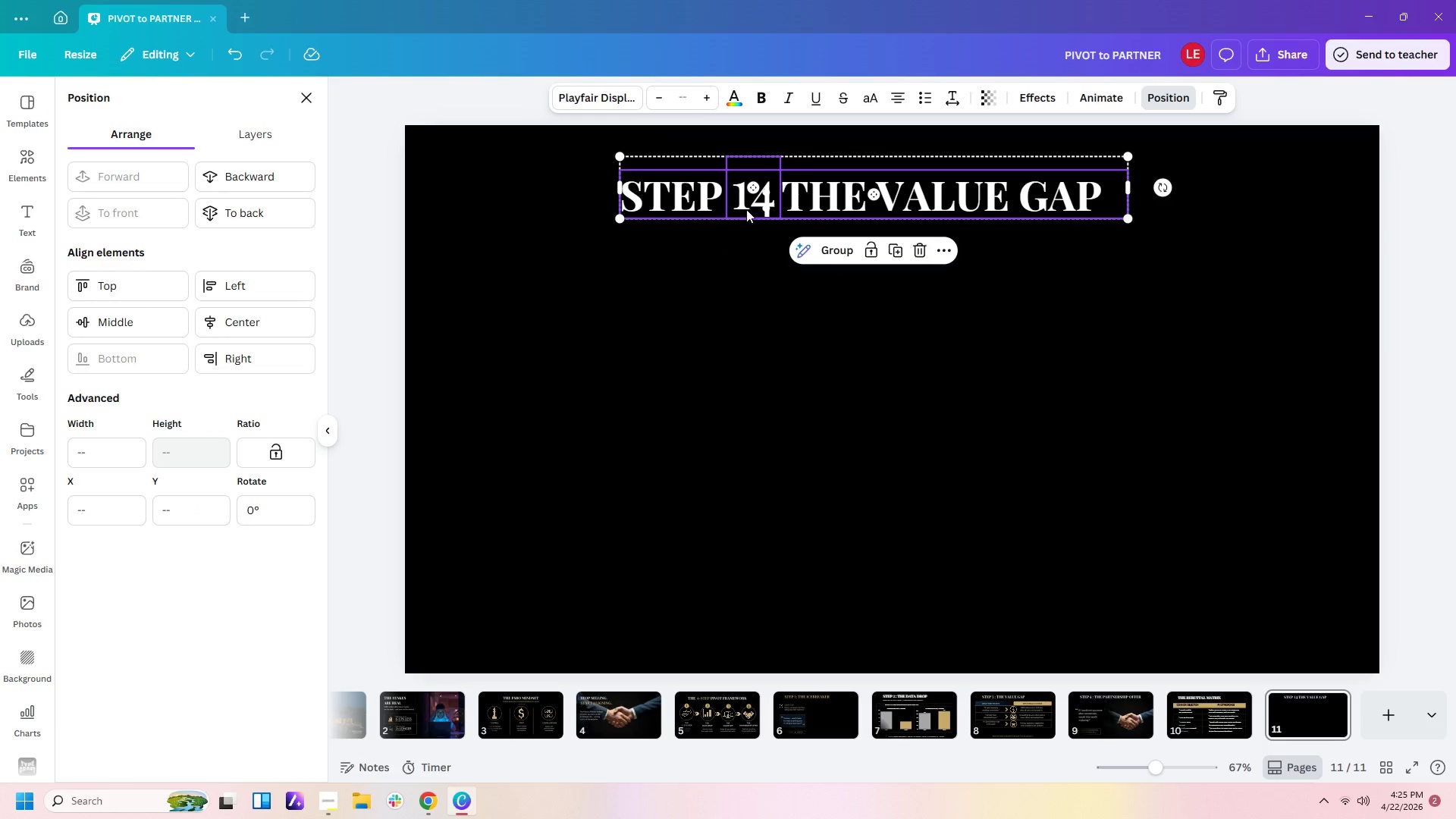 
left_click([751, 204])
 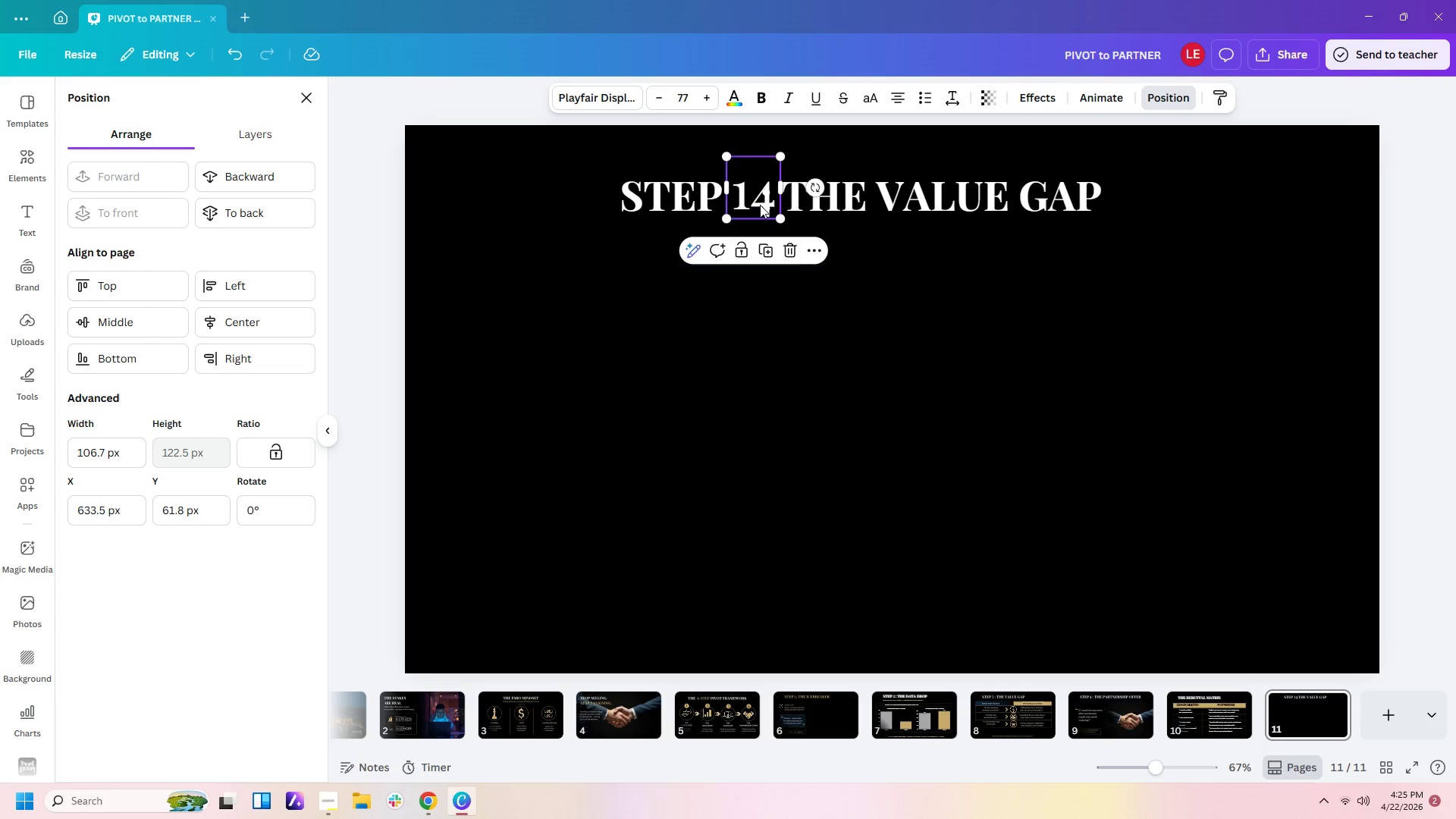 
left_click_drag(start_coordinate=[760, 205], to_coordinate=[596, 206])
 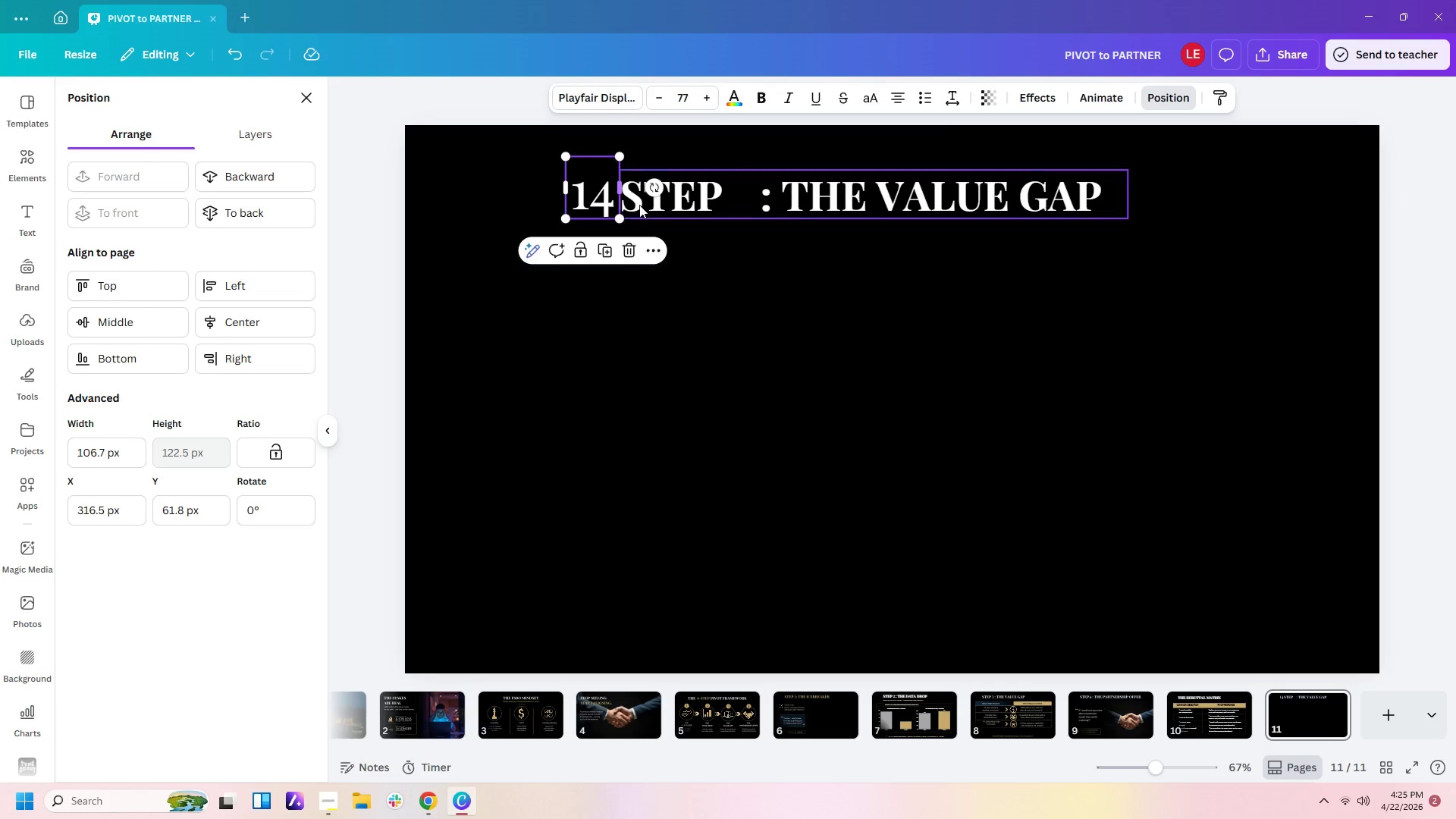 
double_click([639, 205])
 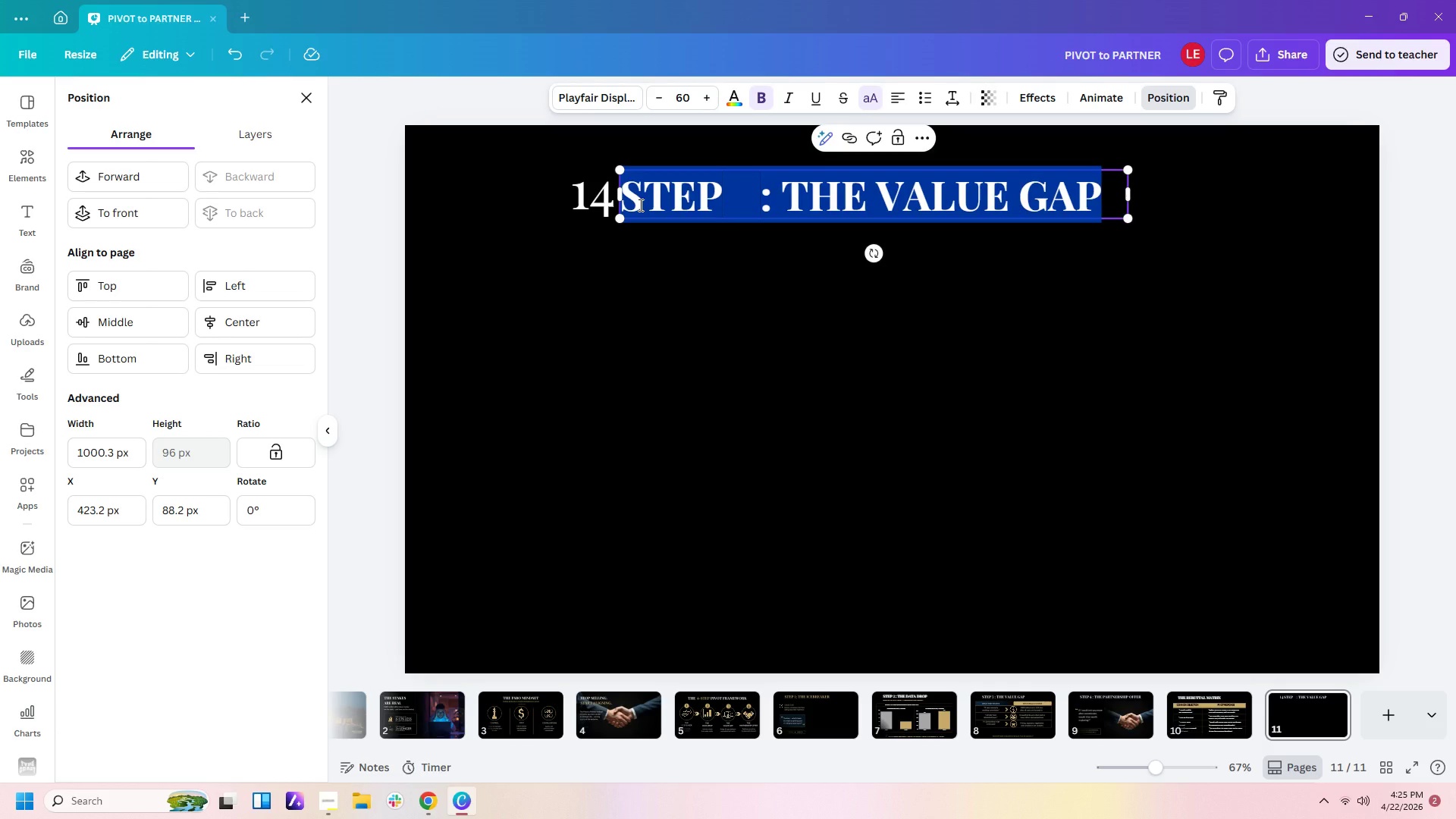 
type(-Day follow up cadence)
 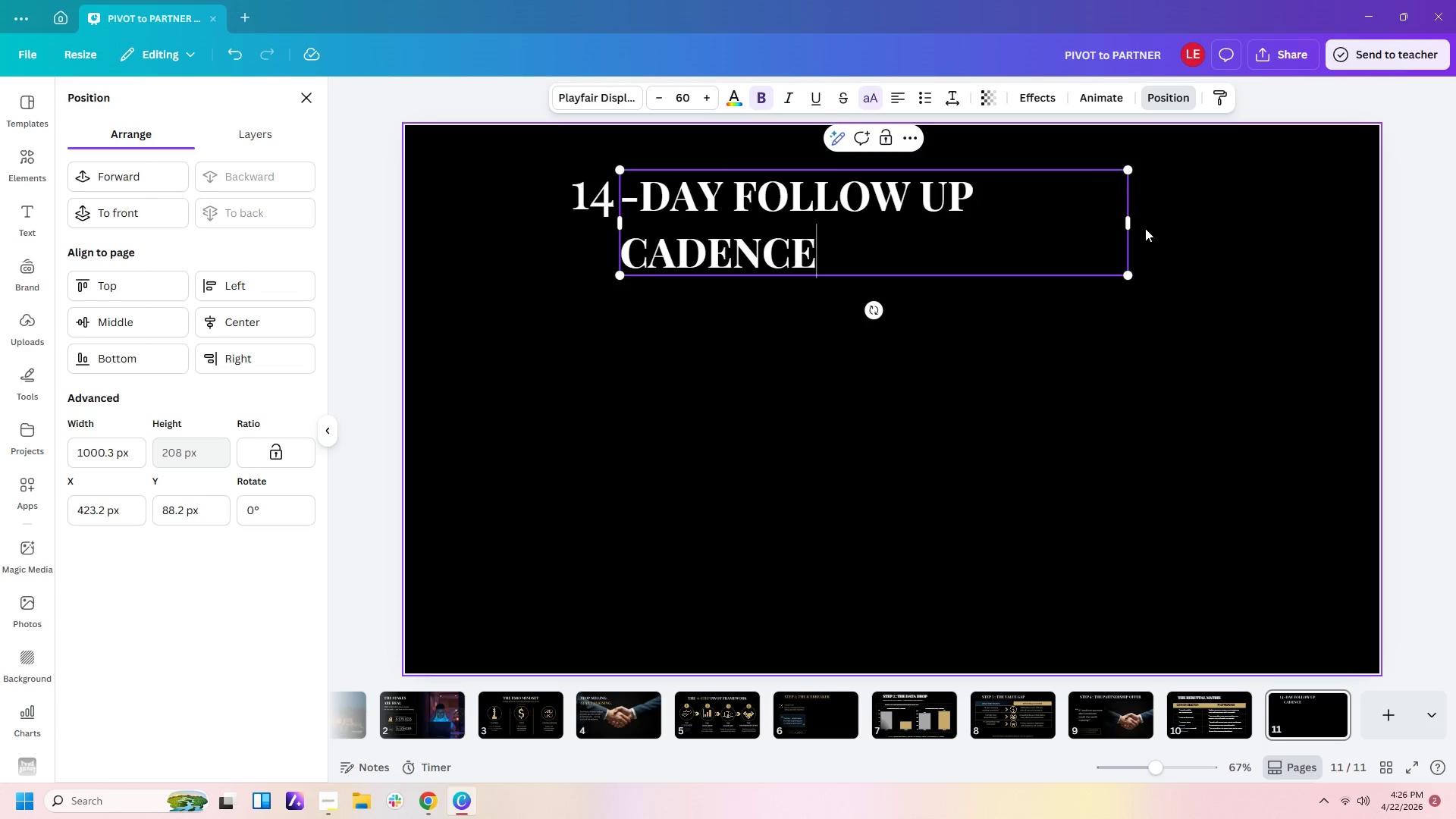 
left_click_drag(start_coordinate=[1131, 223], to_coordinate=[1191, 221])
 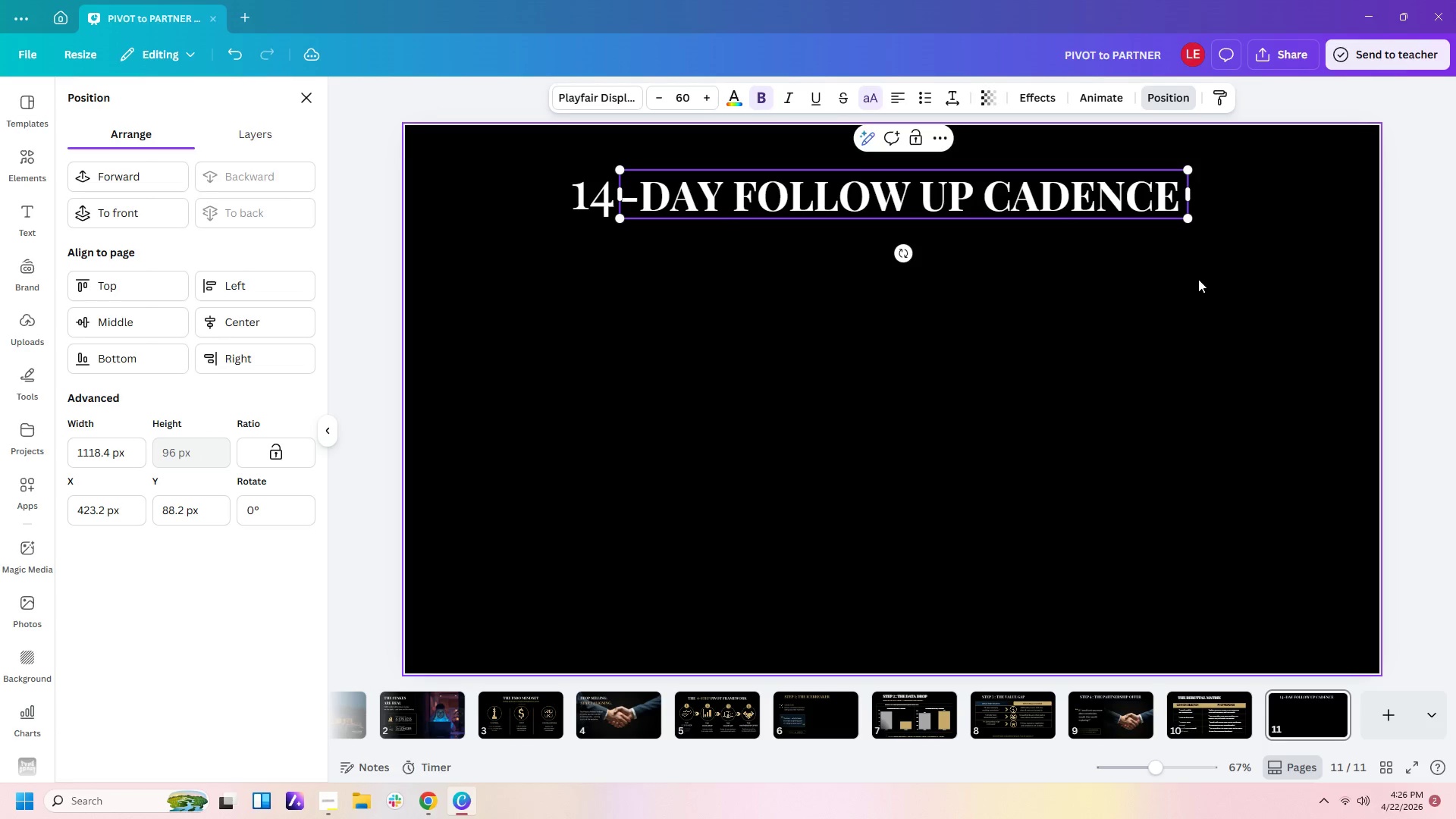 
left_click([1198, 279])
 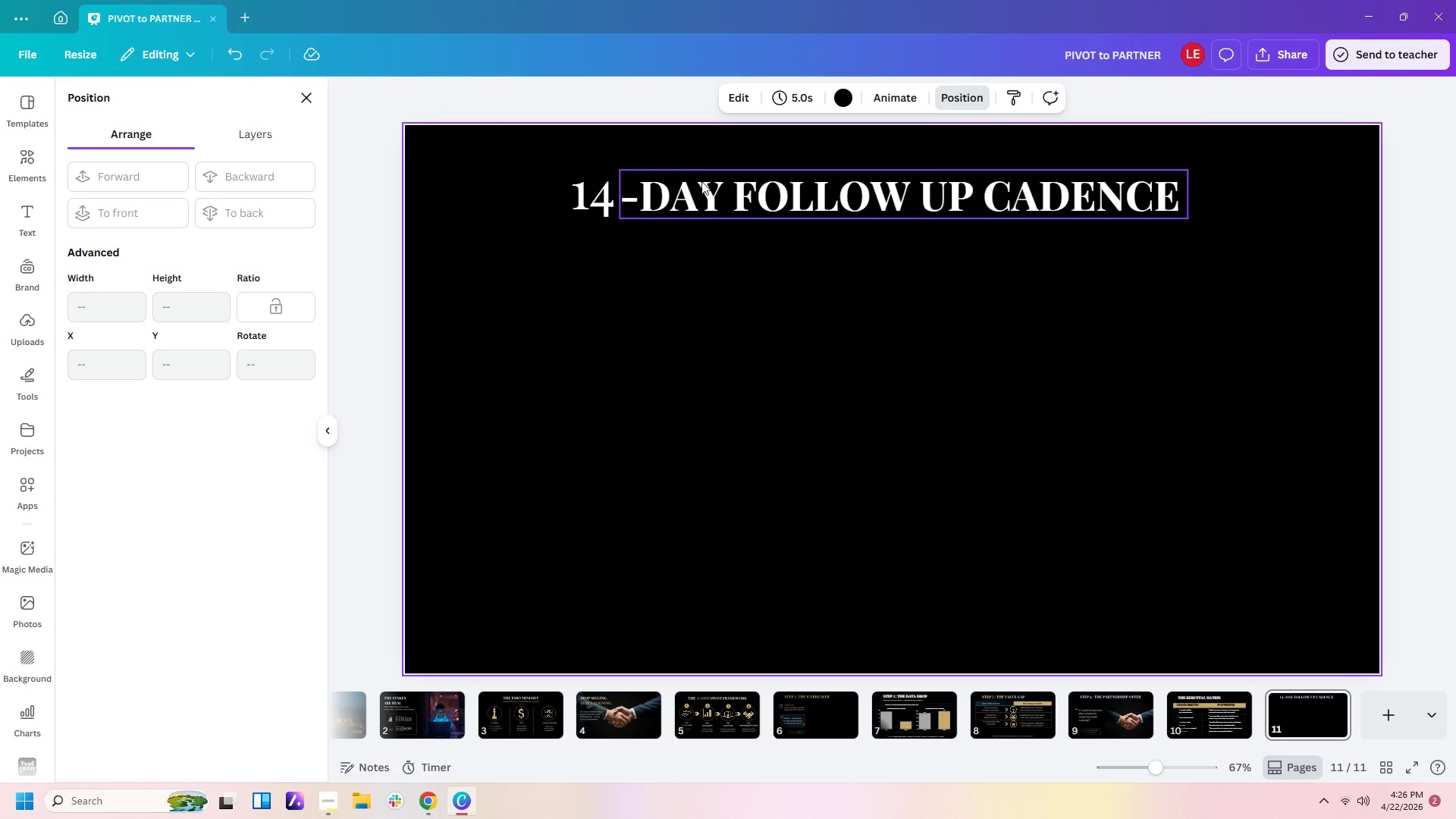 
double_click([712, 193])
 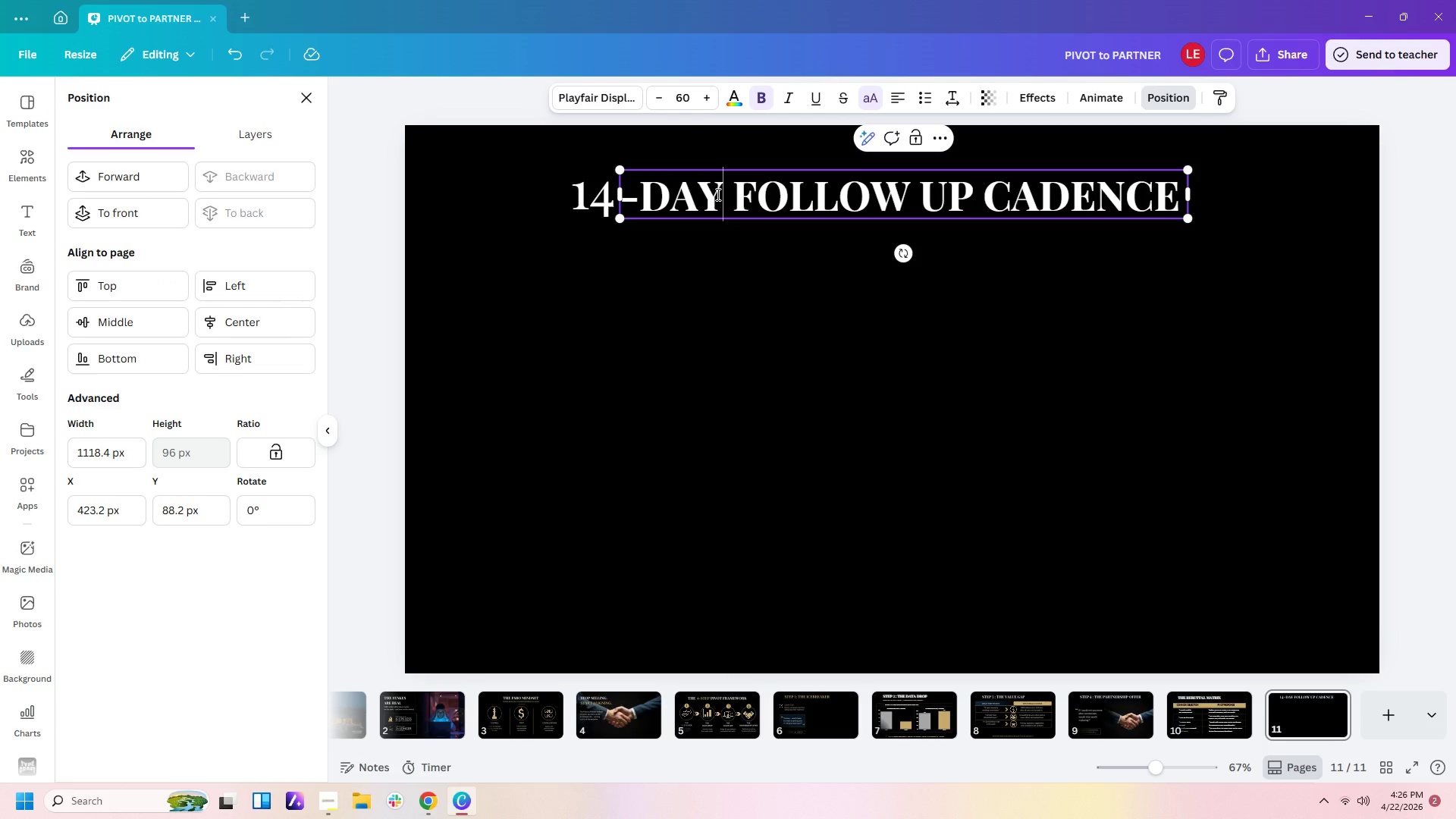 
left_click_drag(start_coordinate=[717, 194], to_coordinate=[598, 197])
 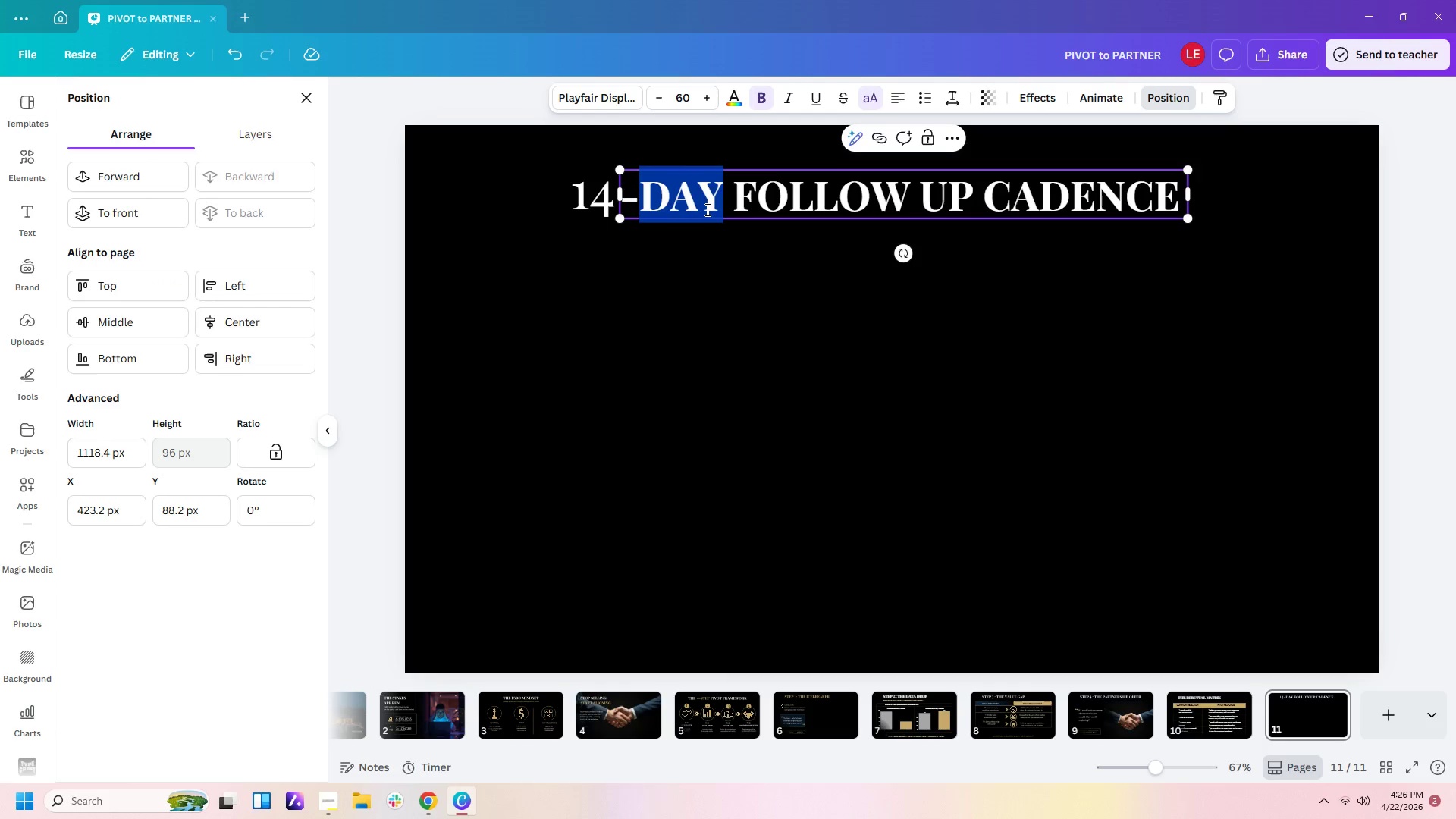 
left_click([706, 209])
 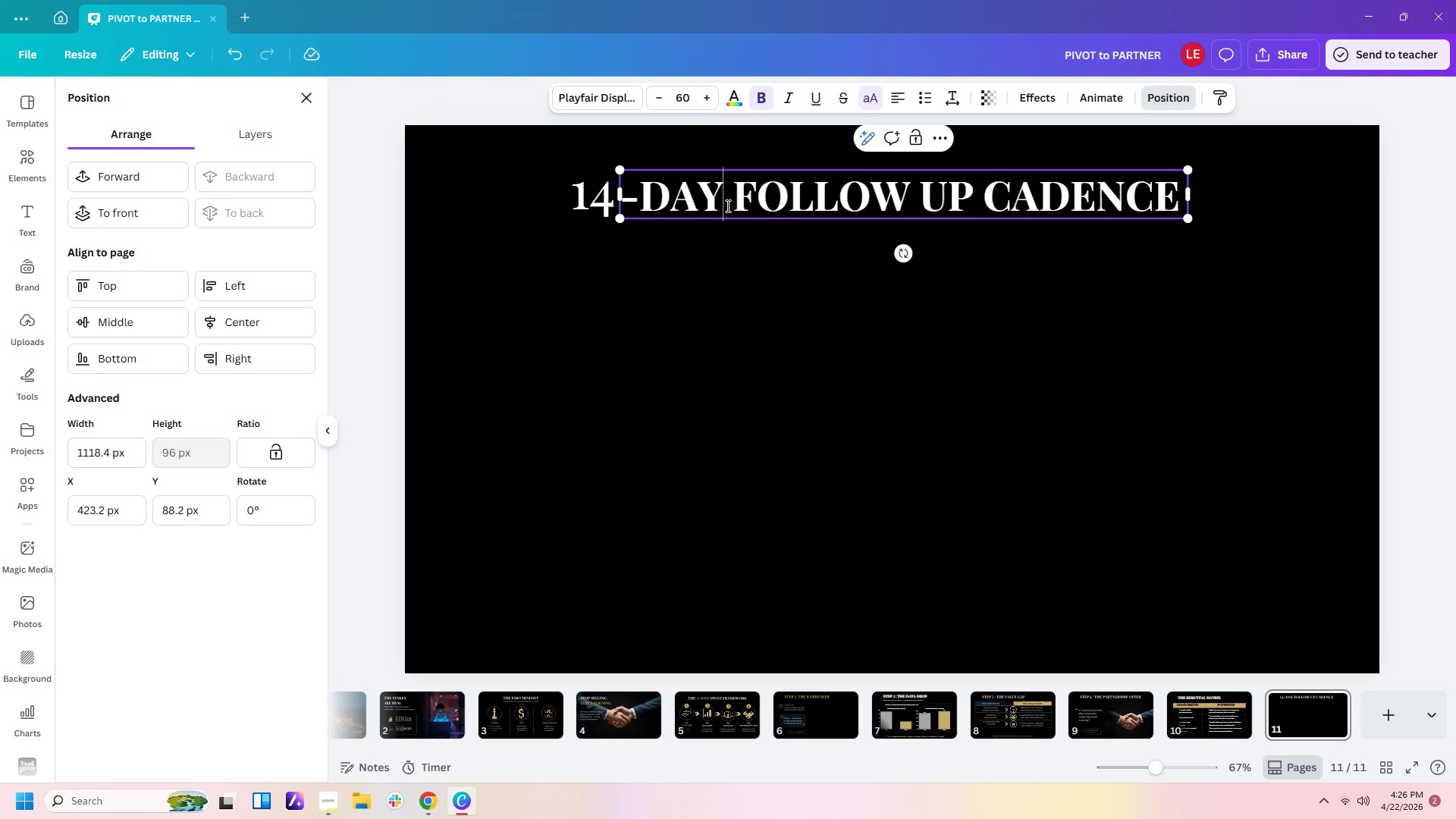 
left_click_drag(start_coordinate=[726, 206], to_coordinate=[628, 210])
 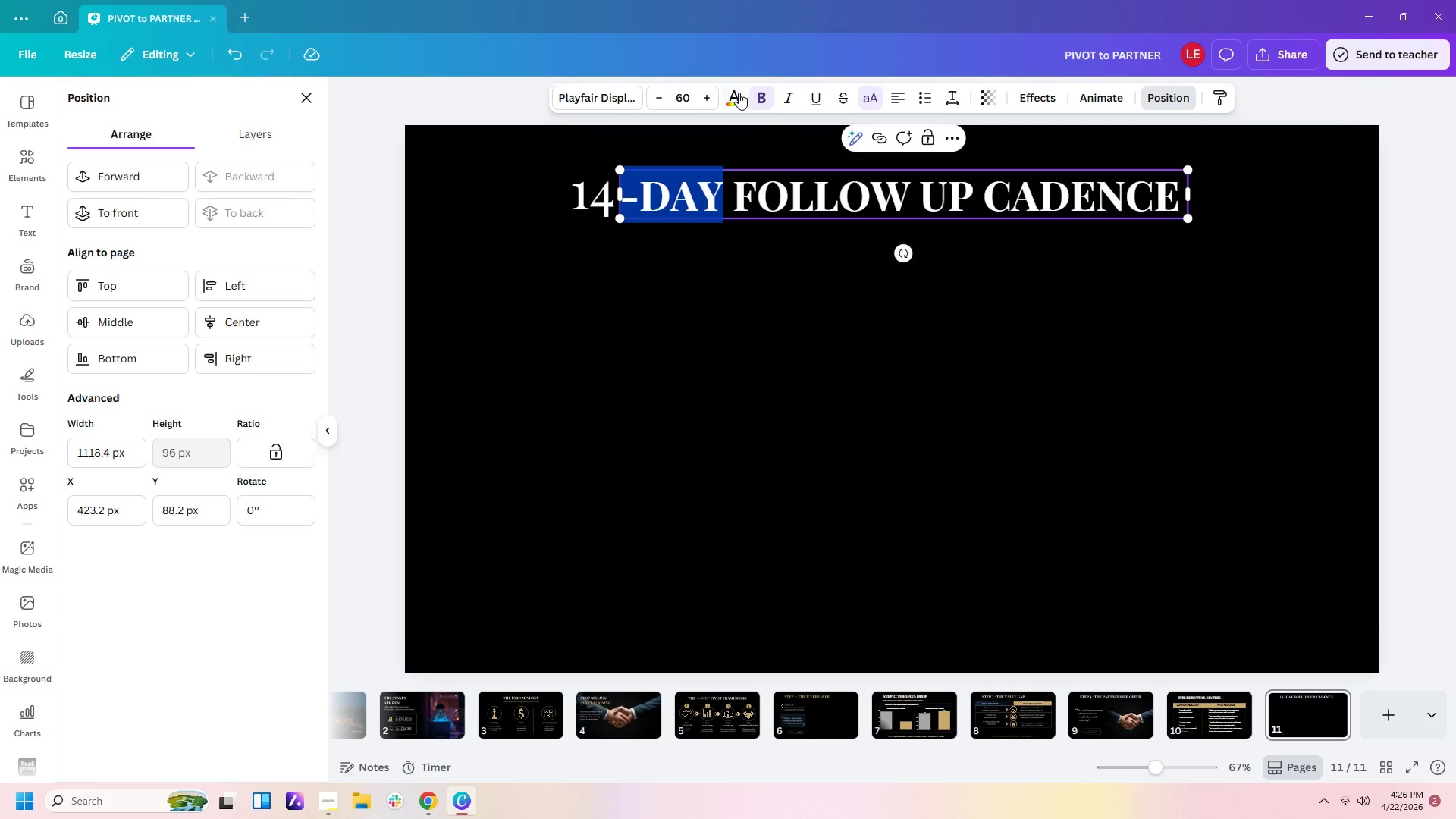 
left_click([739, 93])
 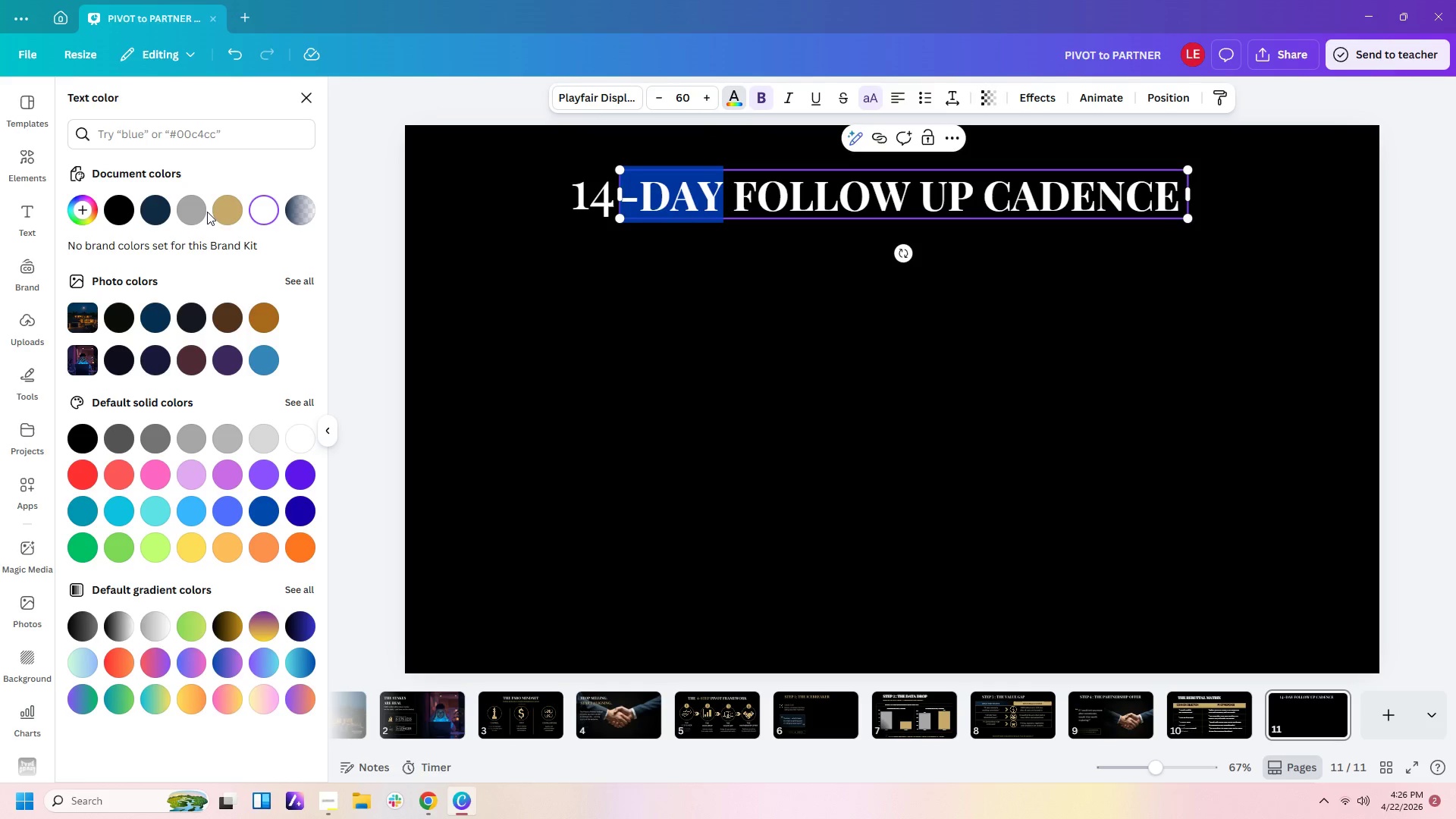 
left_click([234, 206])
 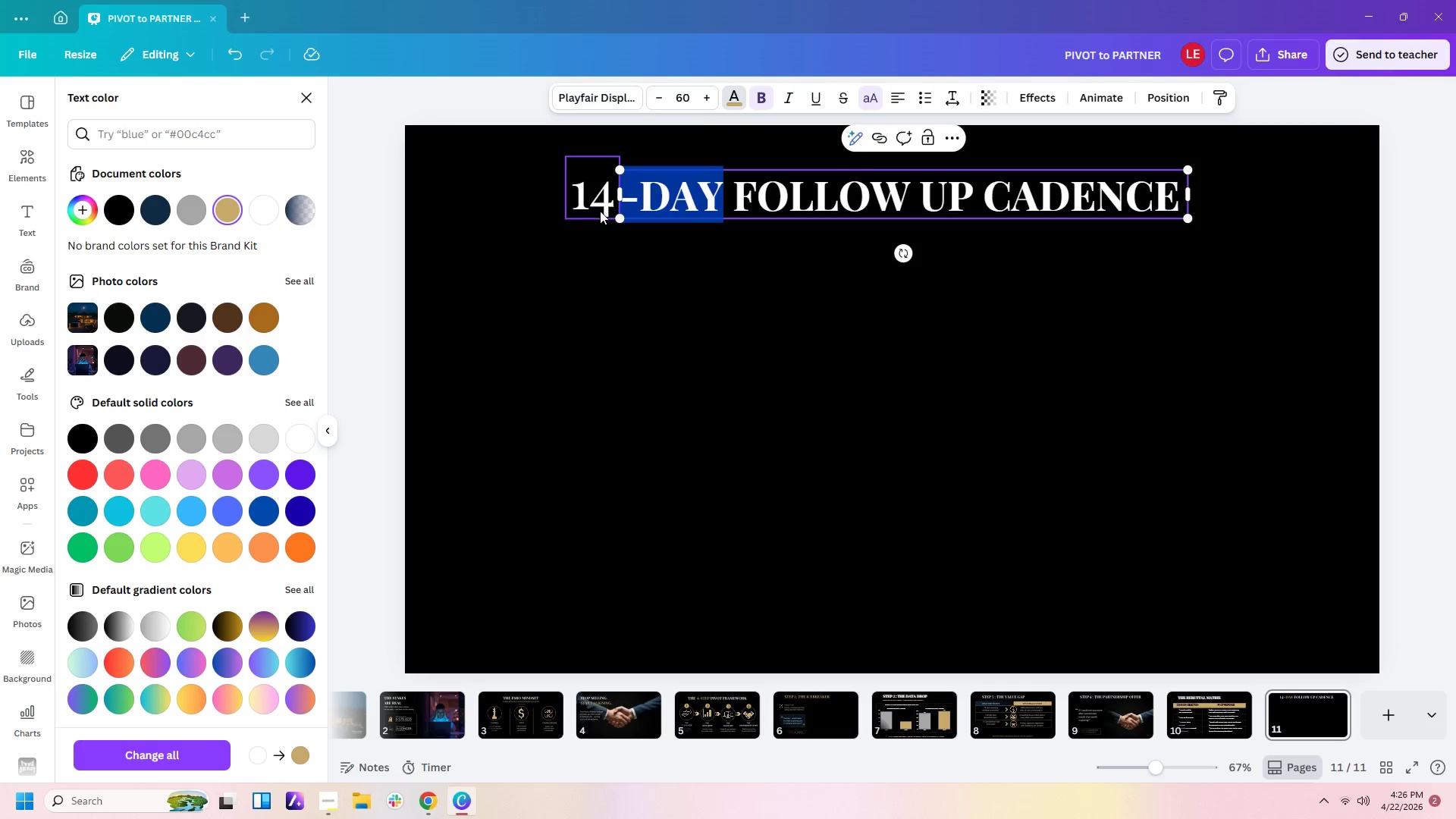 
left_click([600, 210])
 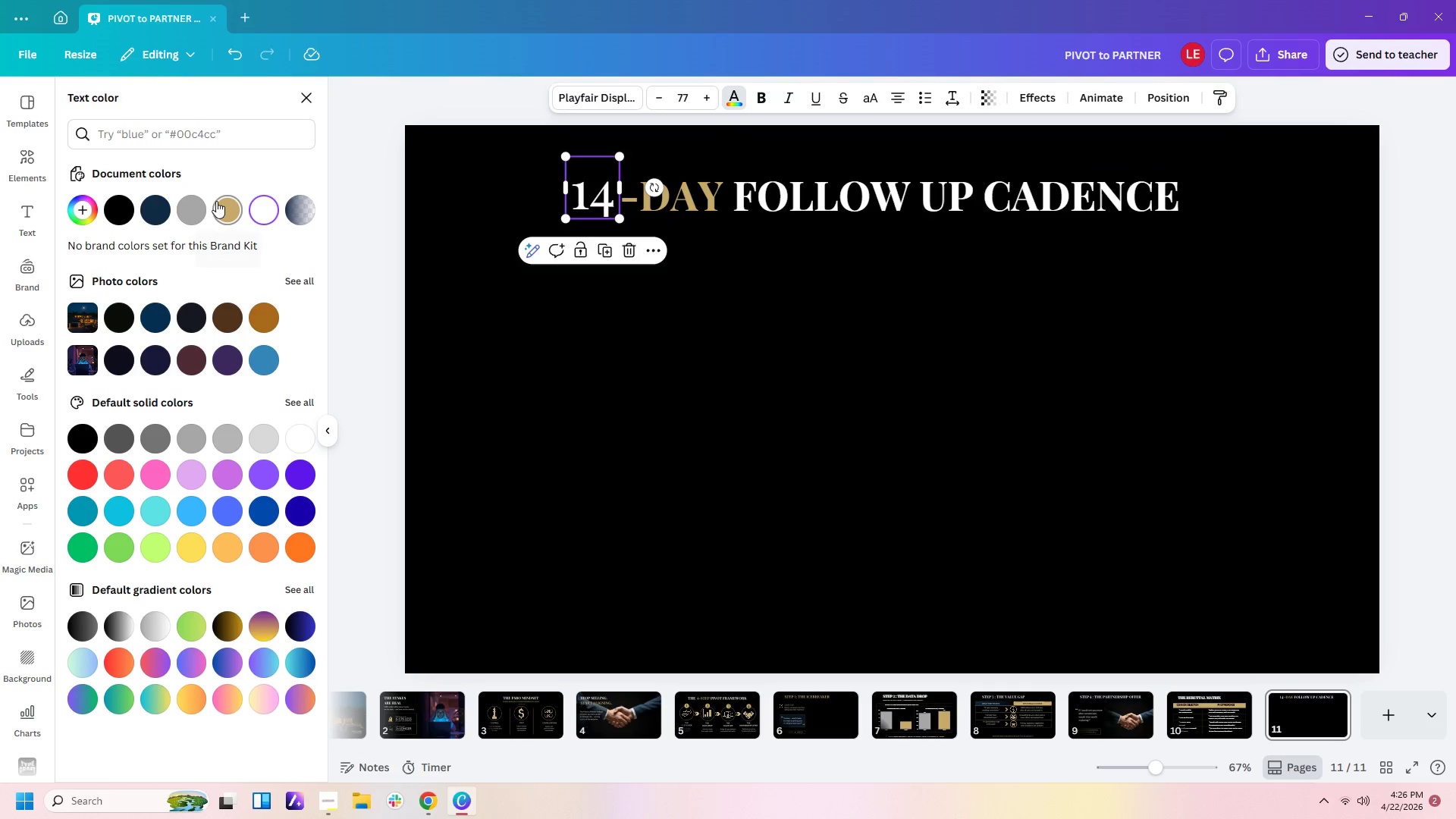 
double_click([610, 358])
 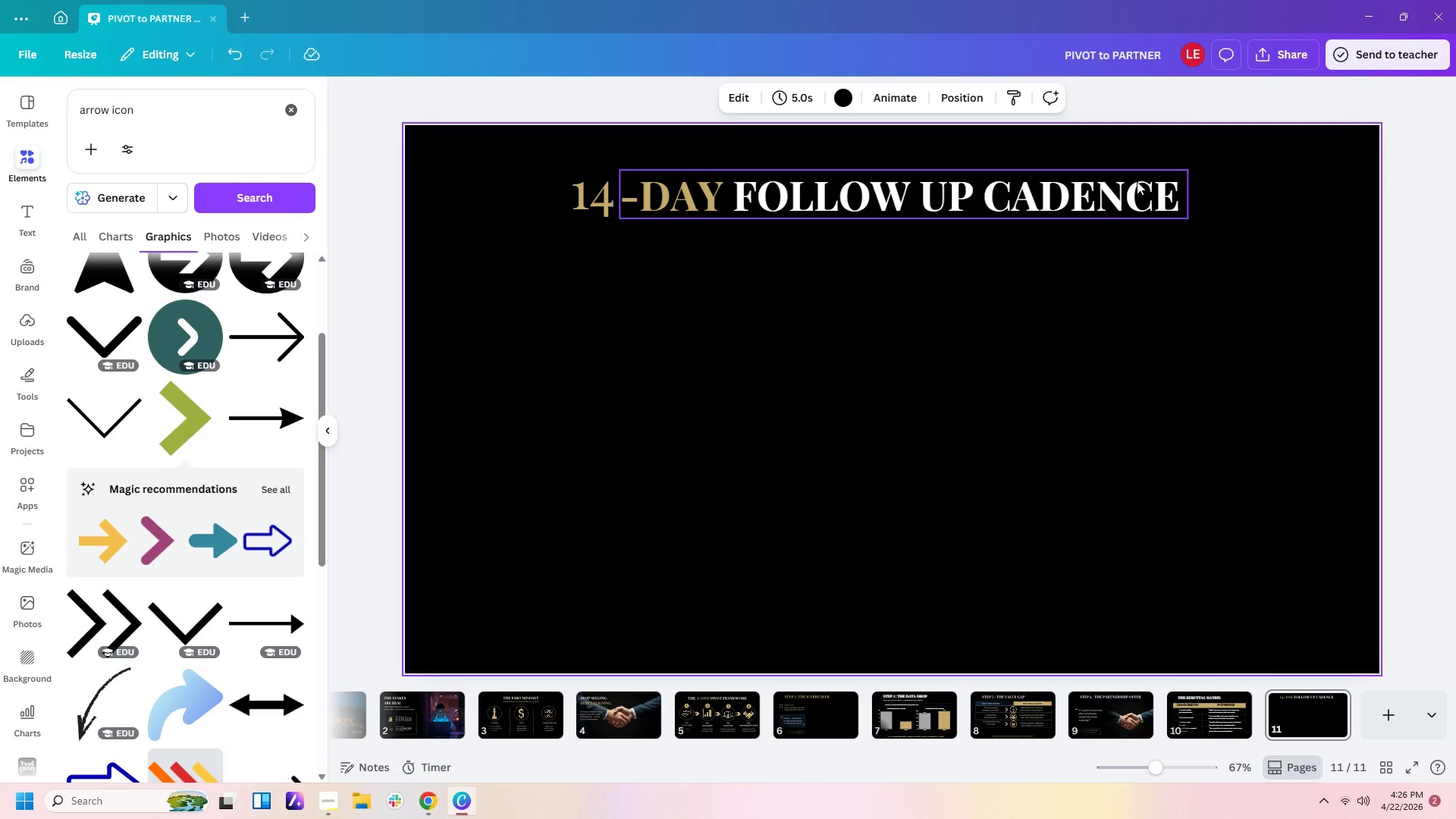 
left_click_drag(start_coordinate=[1216, 212], to_coordinate=[554, 170])
 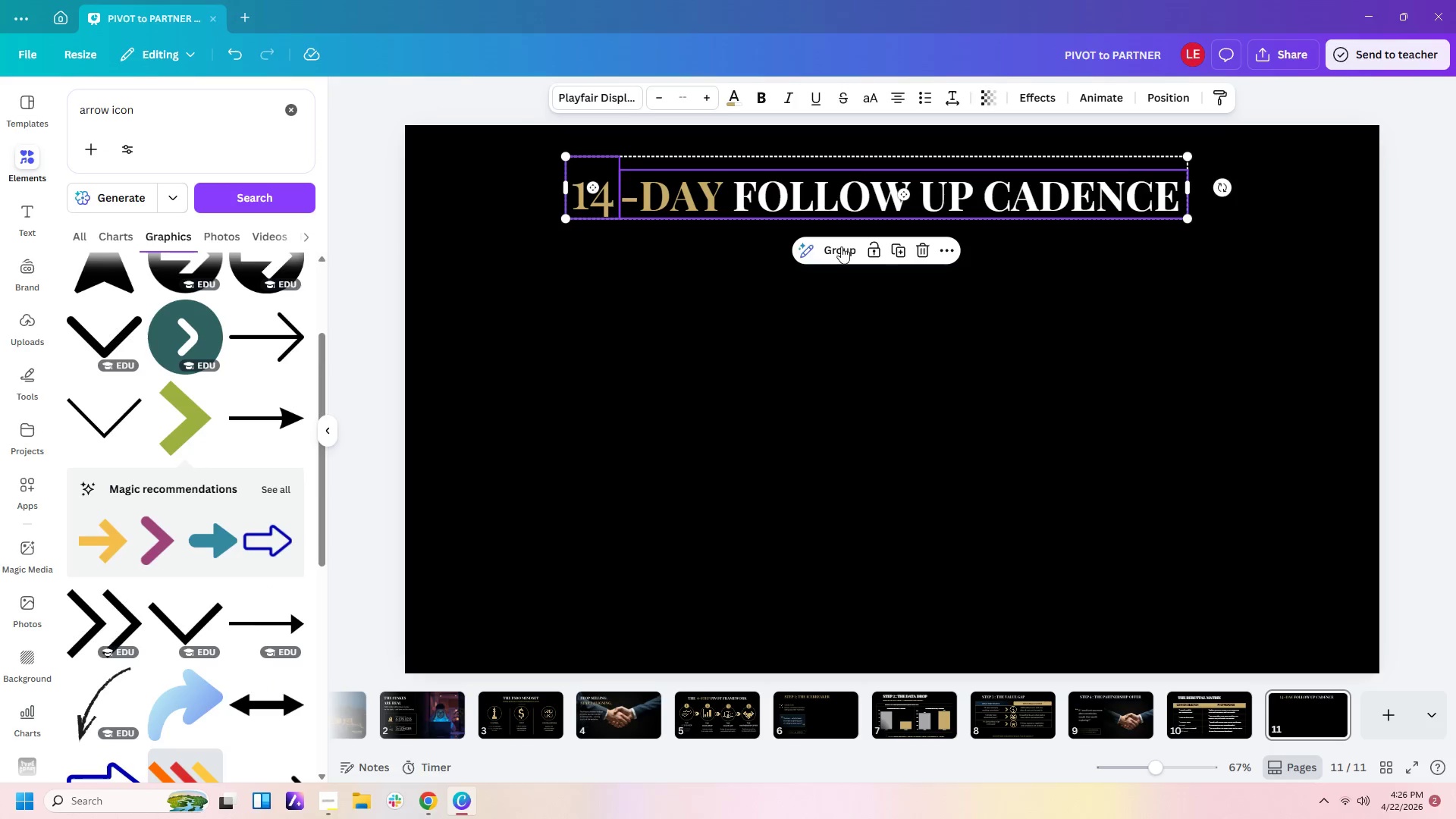 
left_click([841, 246])
 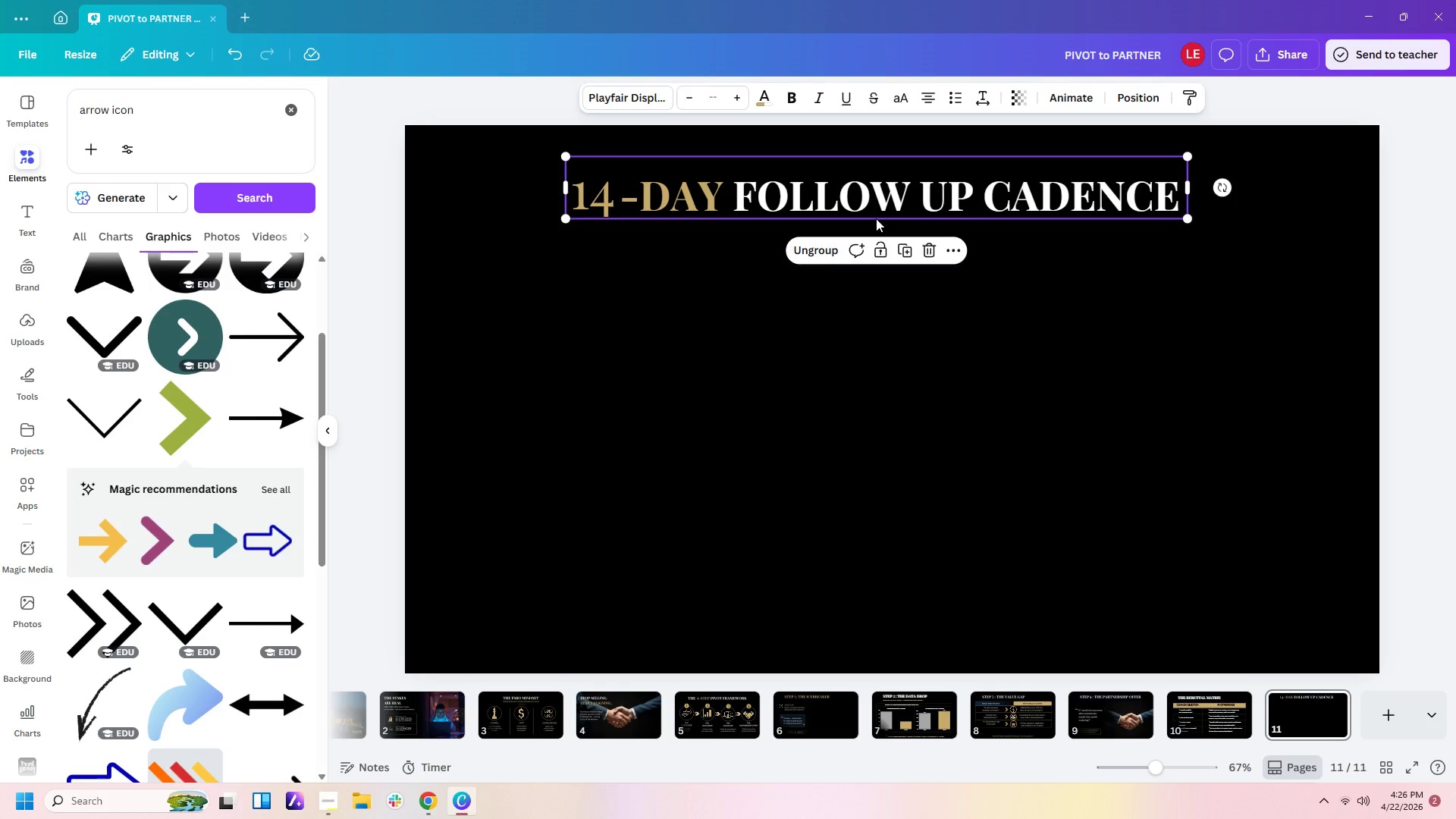 
left_click_drag(start_coordinate=[878, 204], to_coordinate=[843, 203])
 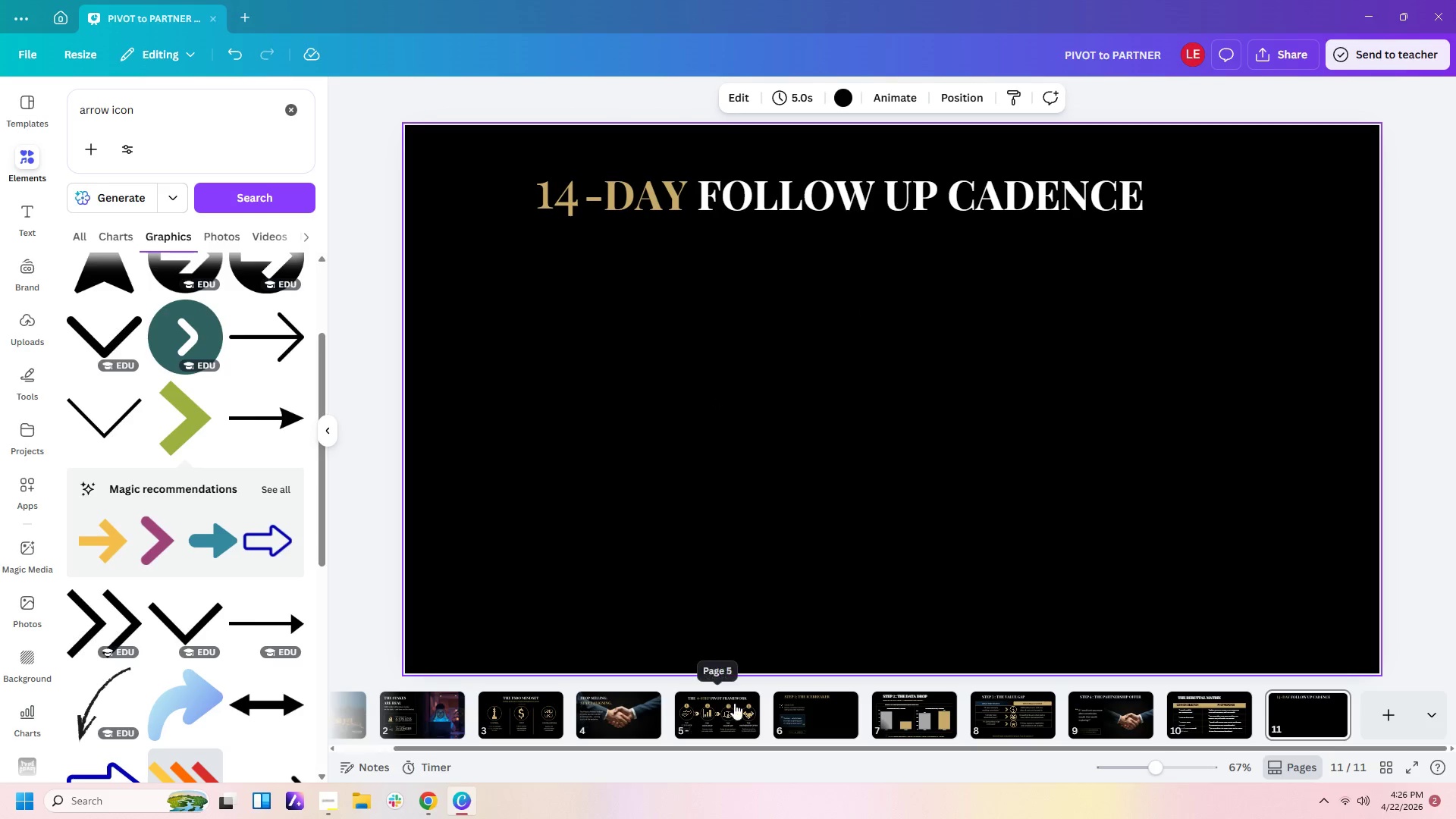 
left_click([911, 728])
 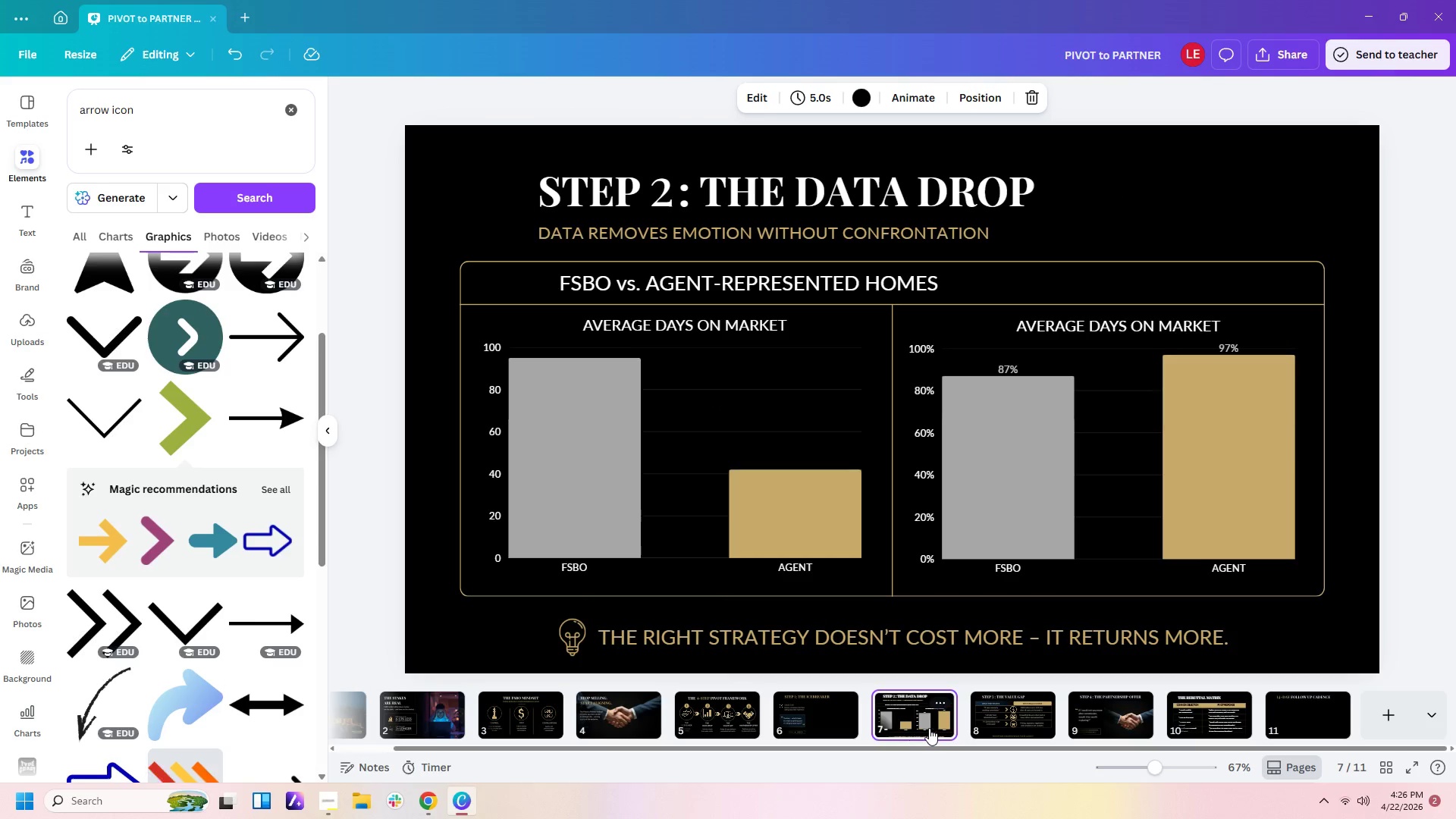 
left_click([1012, 728])
 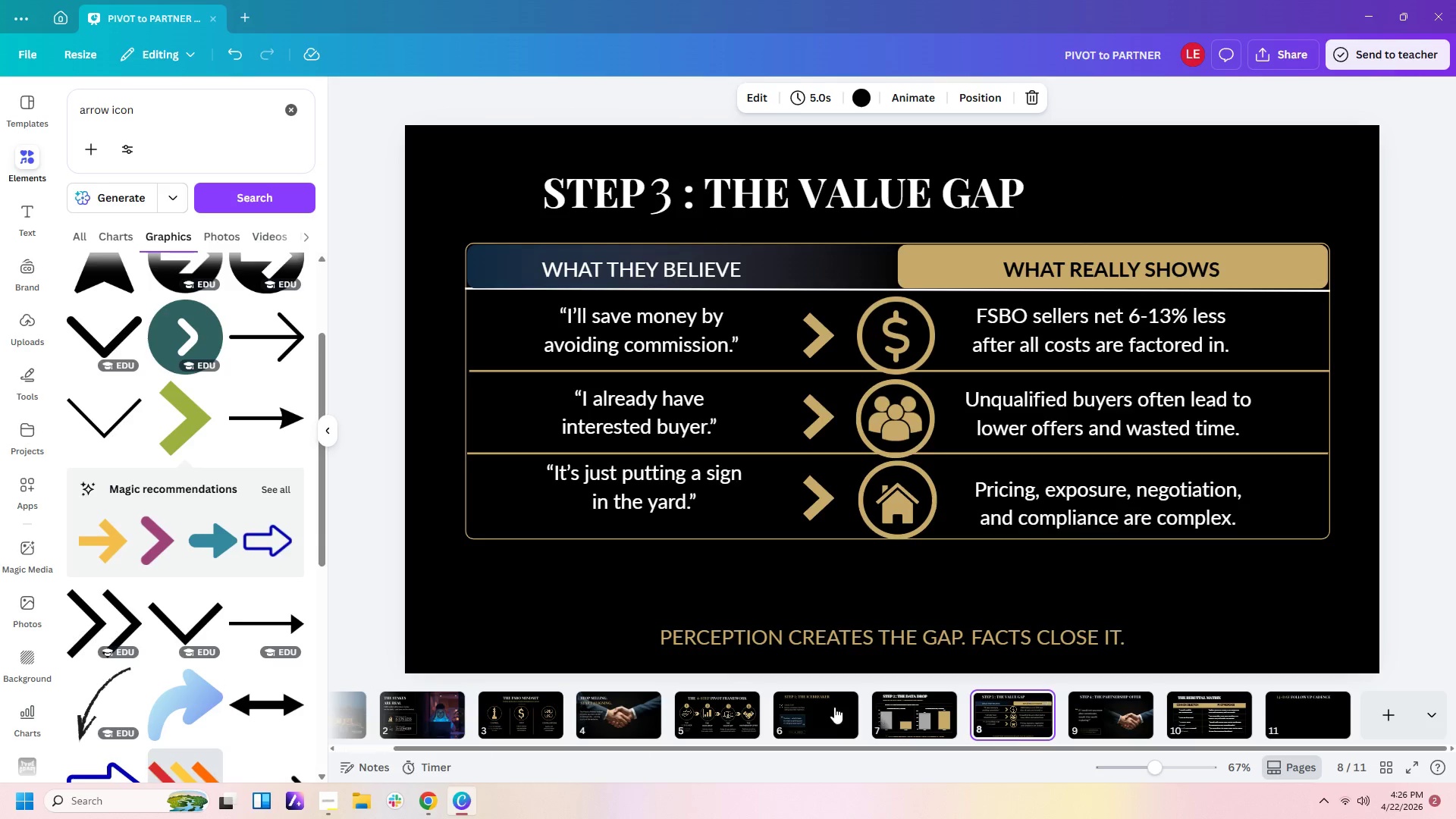 
left_click([830, 712])
 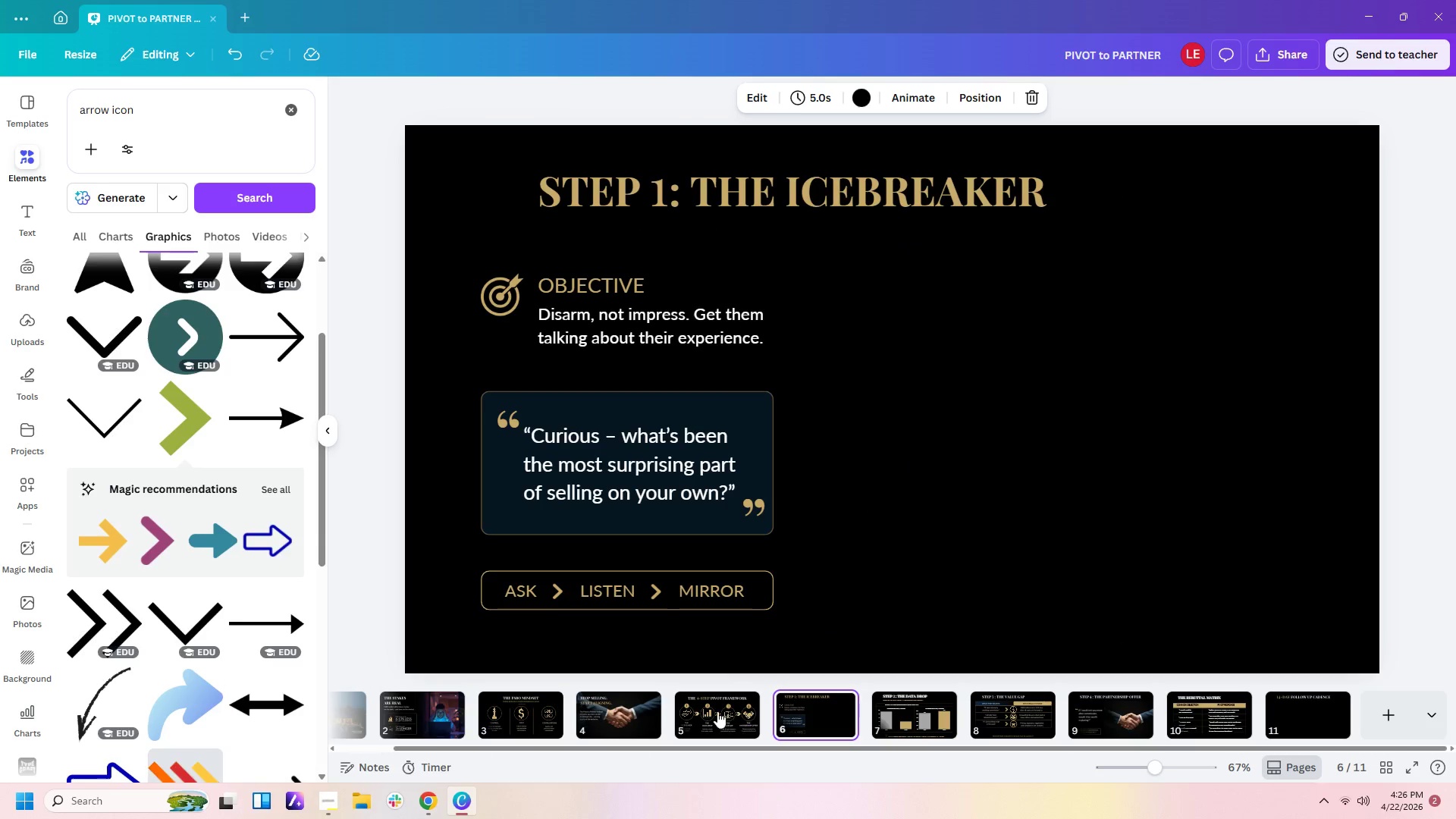 
left_click([717, 711])
 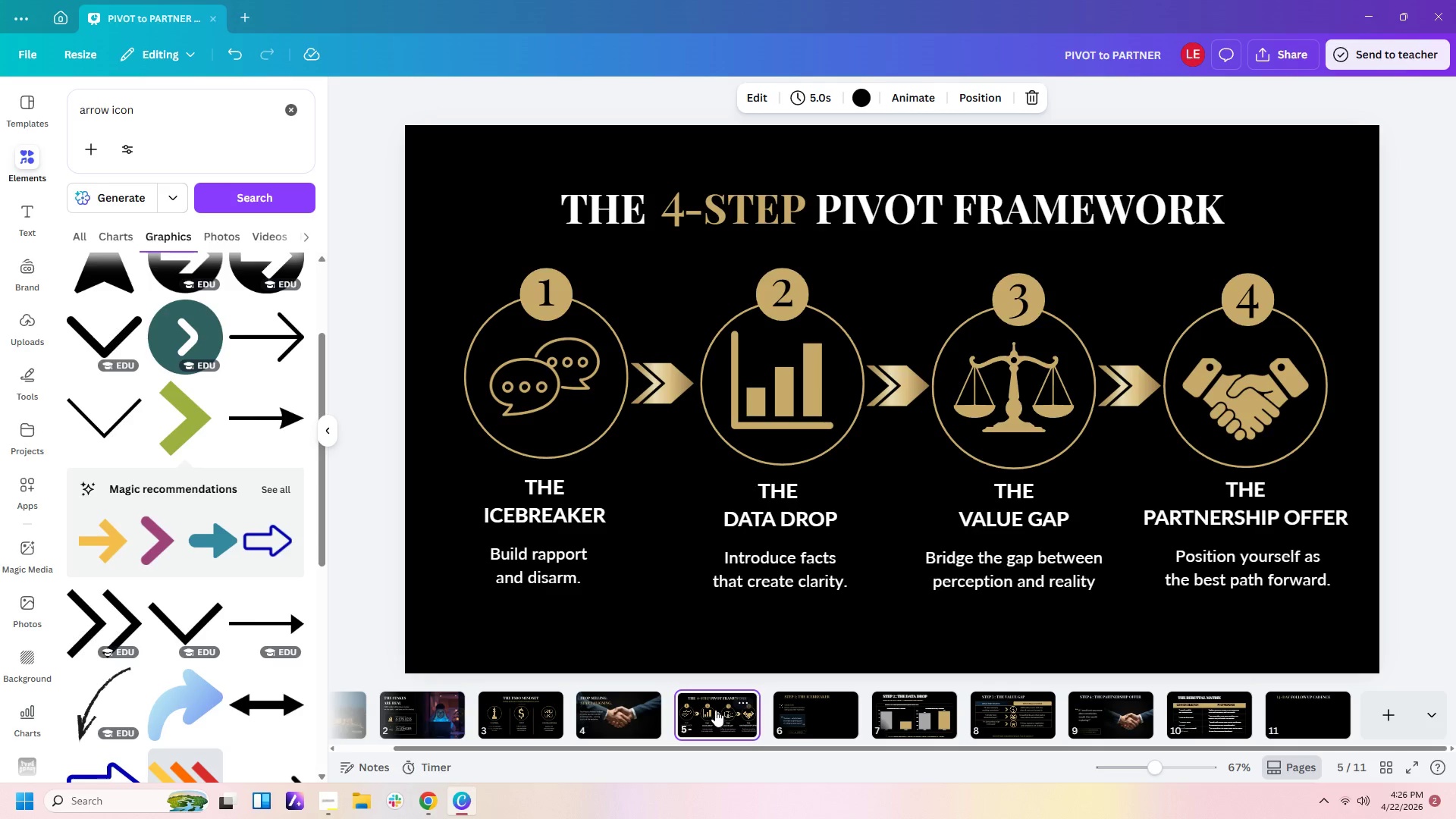 
left_click([805, 710])
 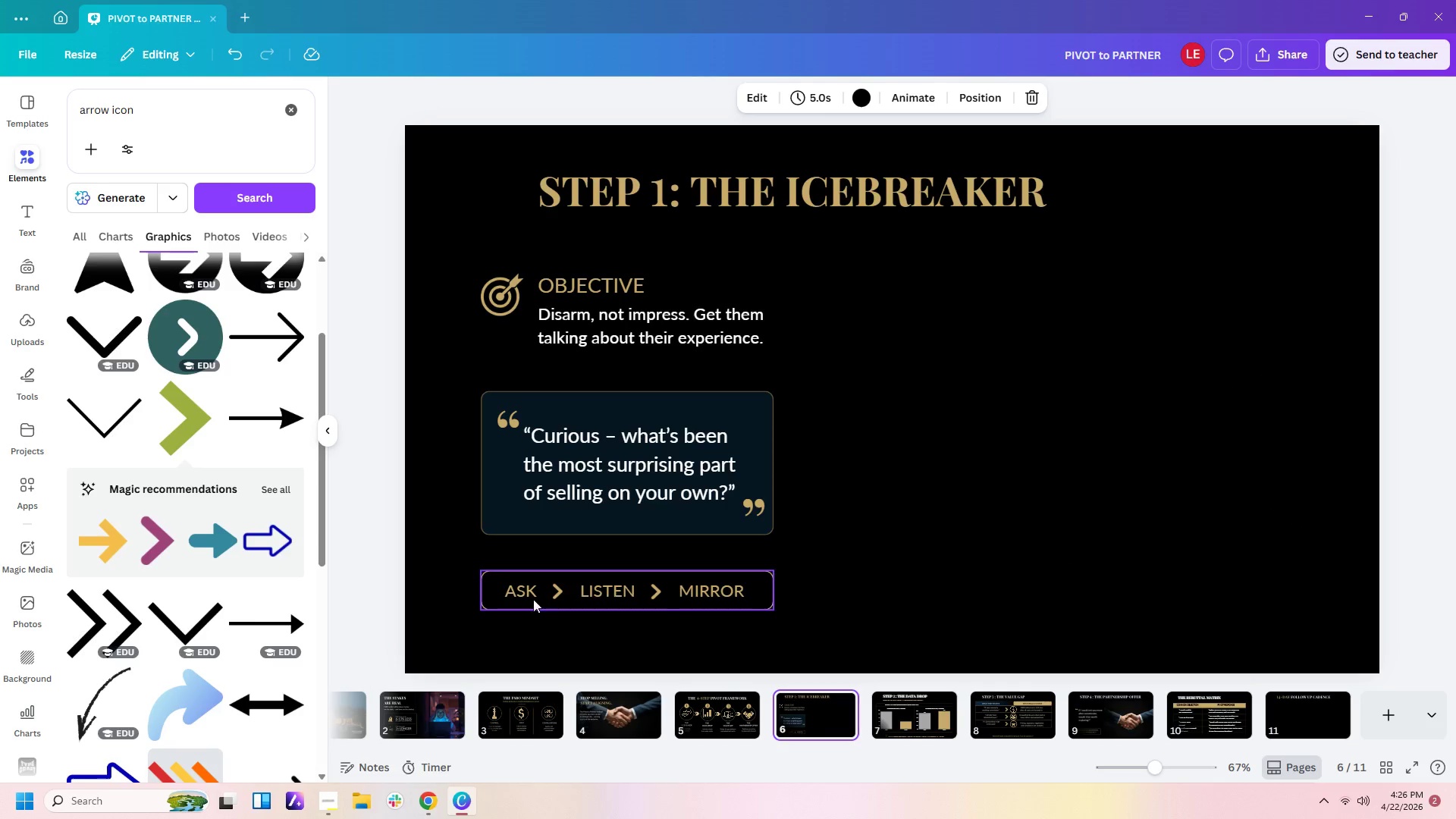 
left_click([526, 598])
 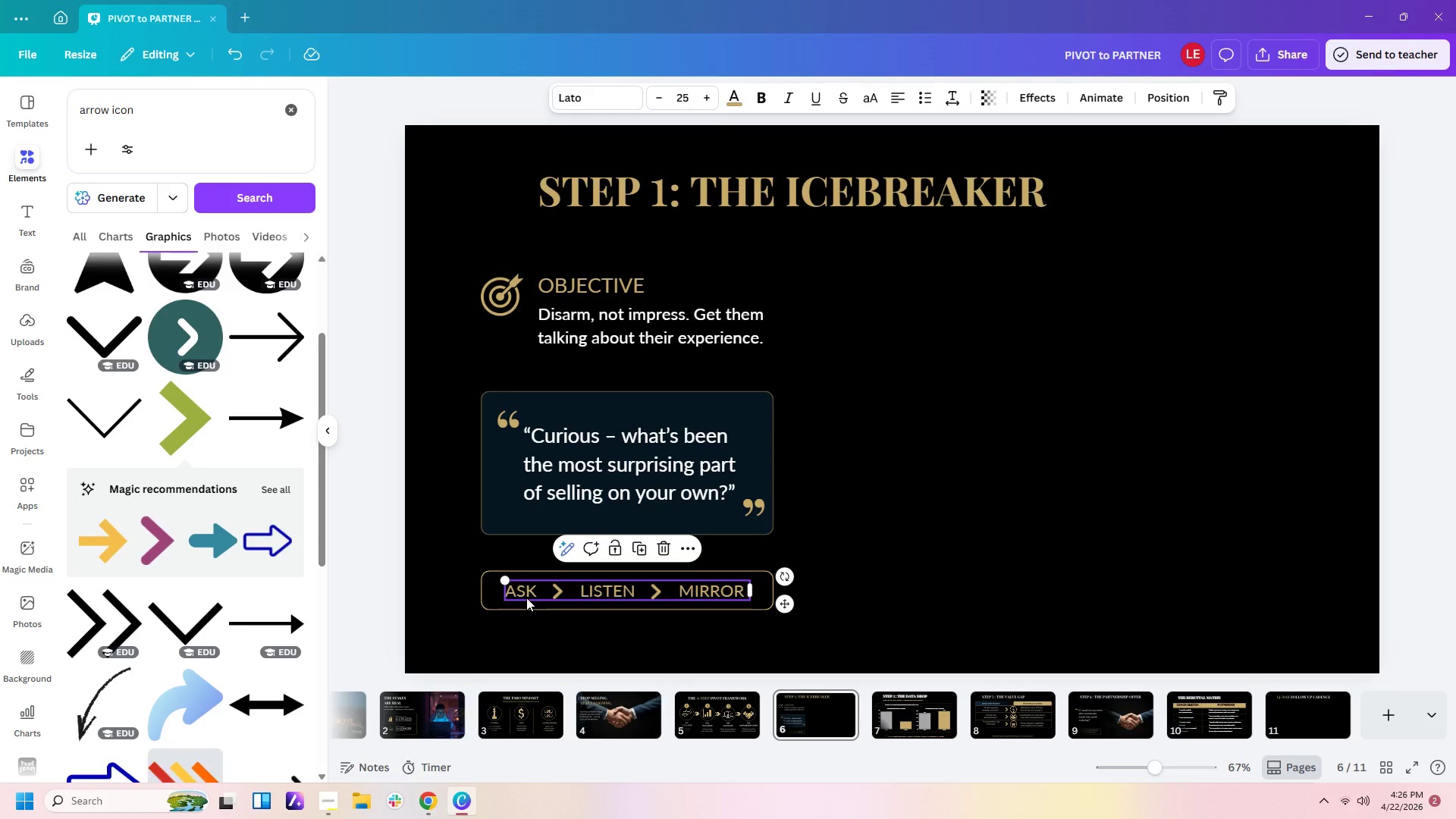 
key(Control+C)
 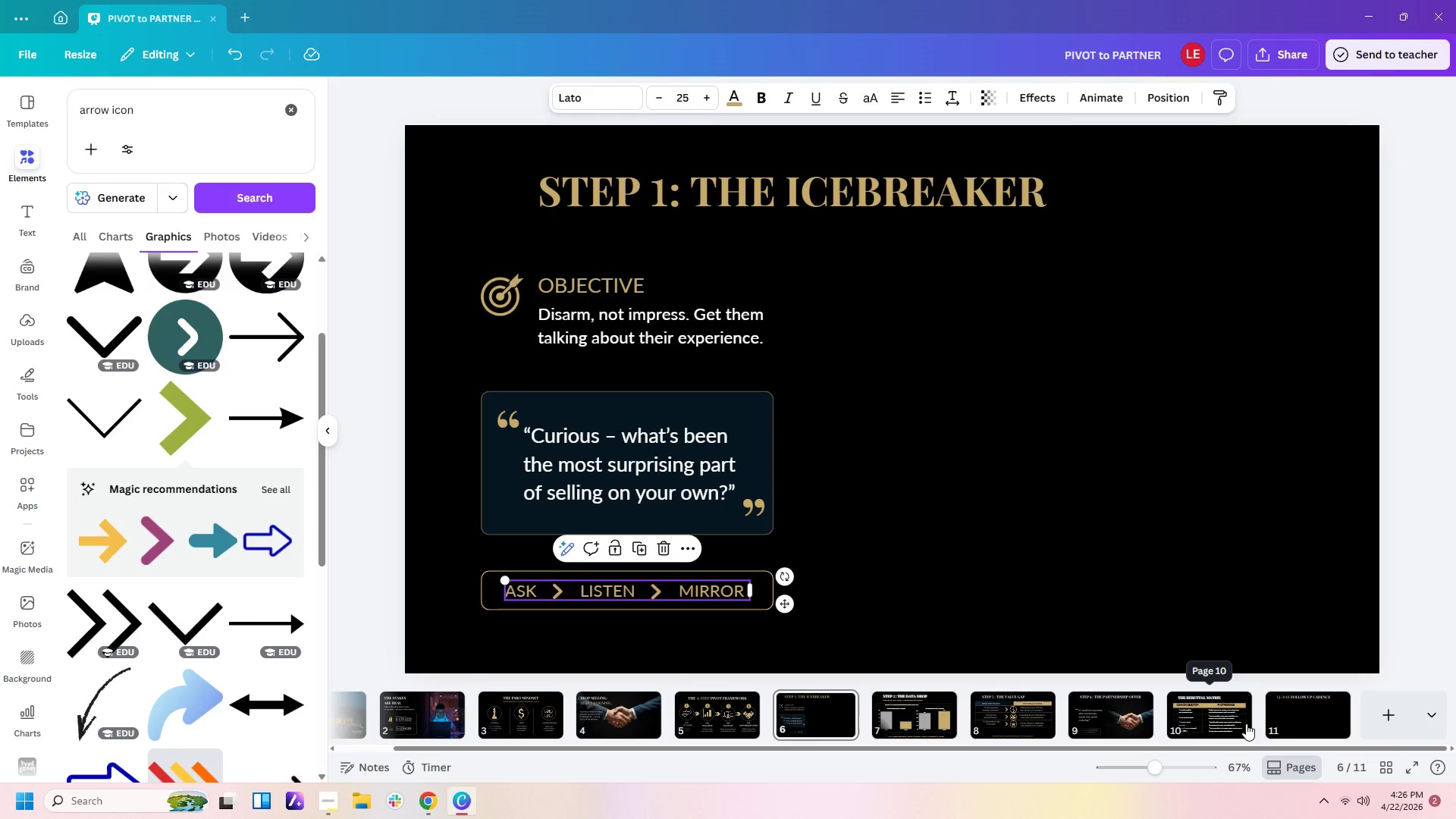 
left_click([1293, 718])
 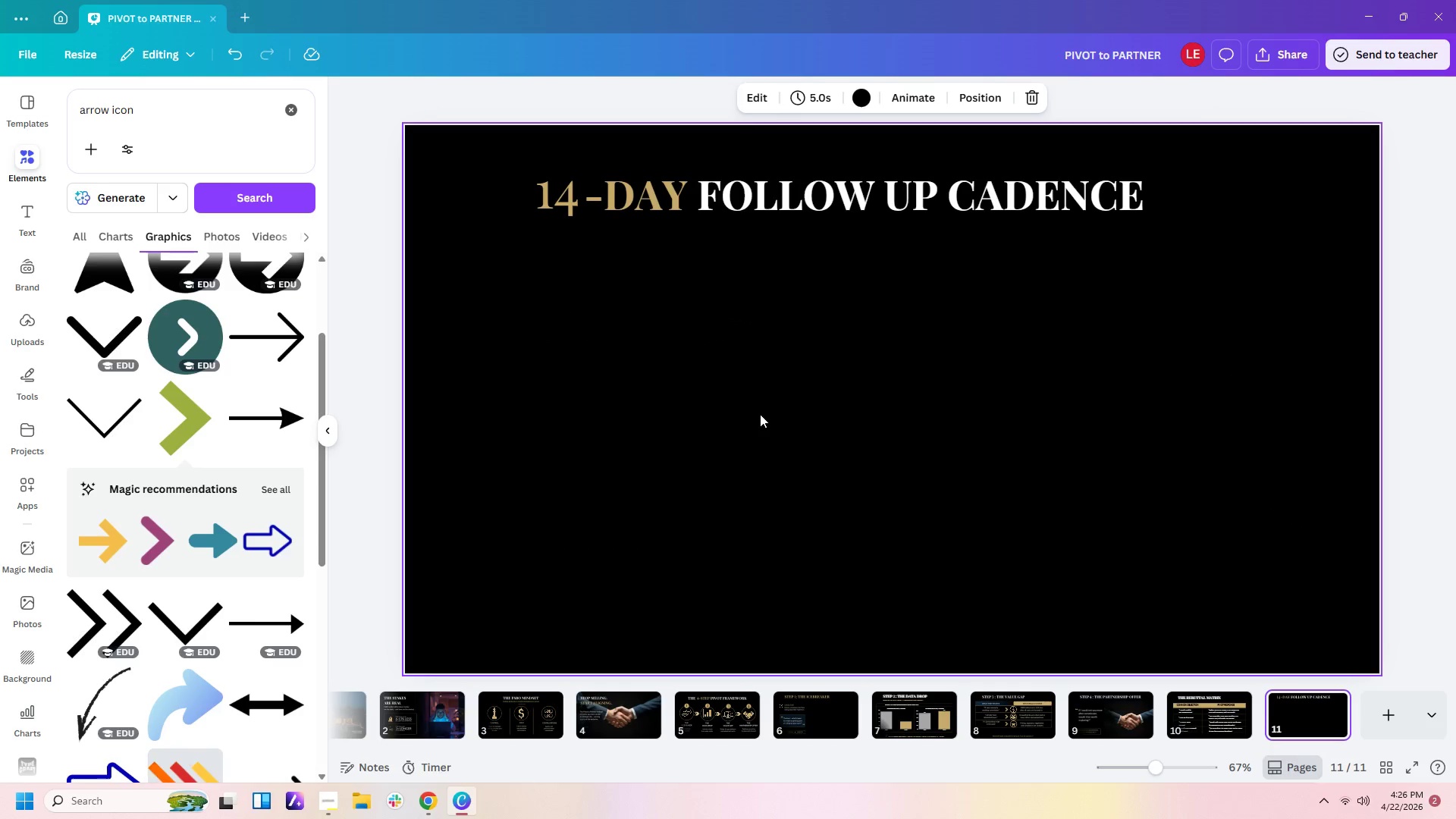 
key(Control+V)
 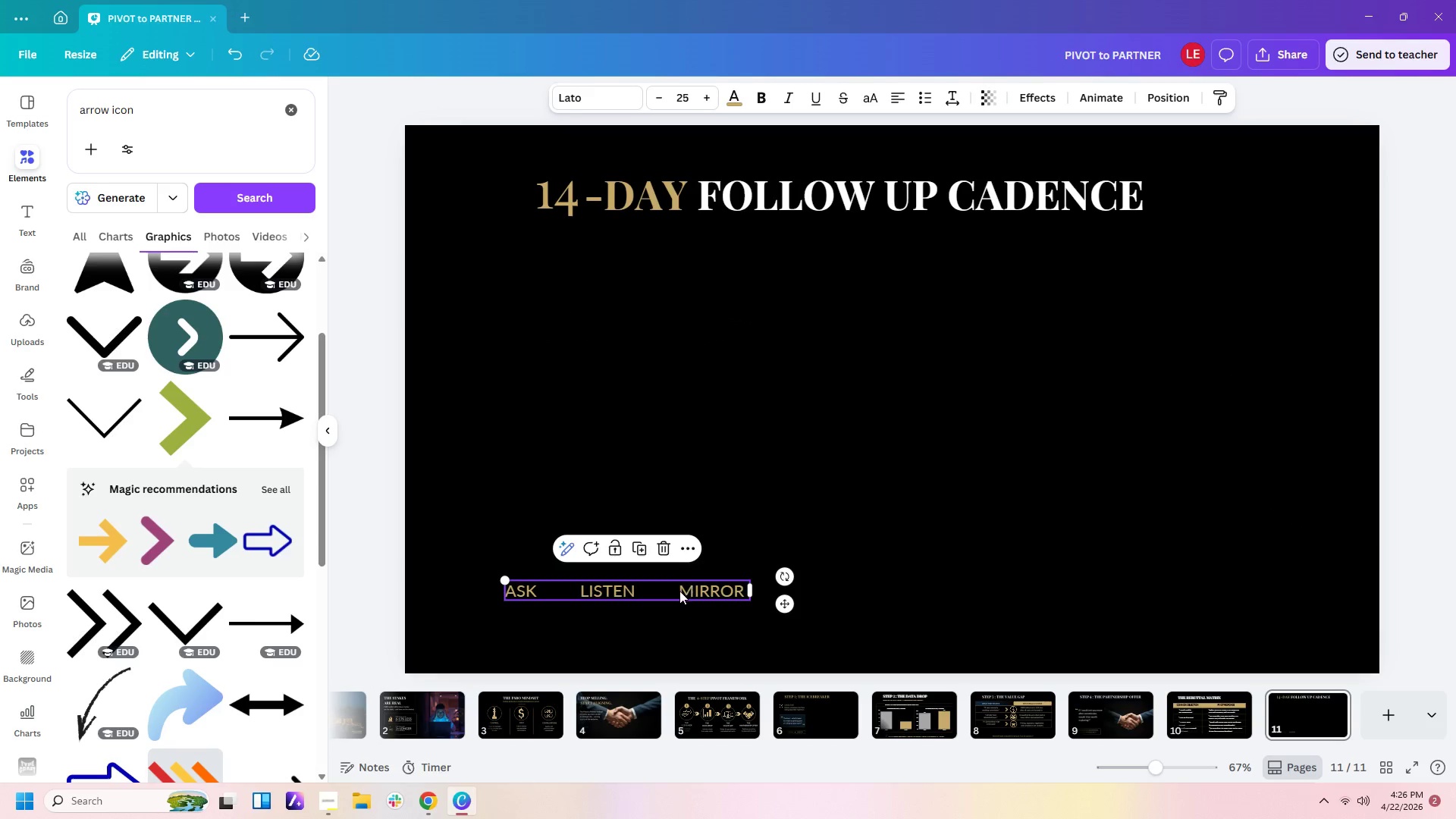 
left_click_drag(start_coordinate=[679, 591], to_coordinate=[680, 351])
 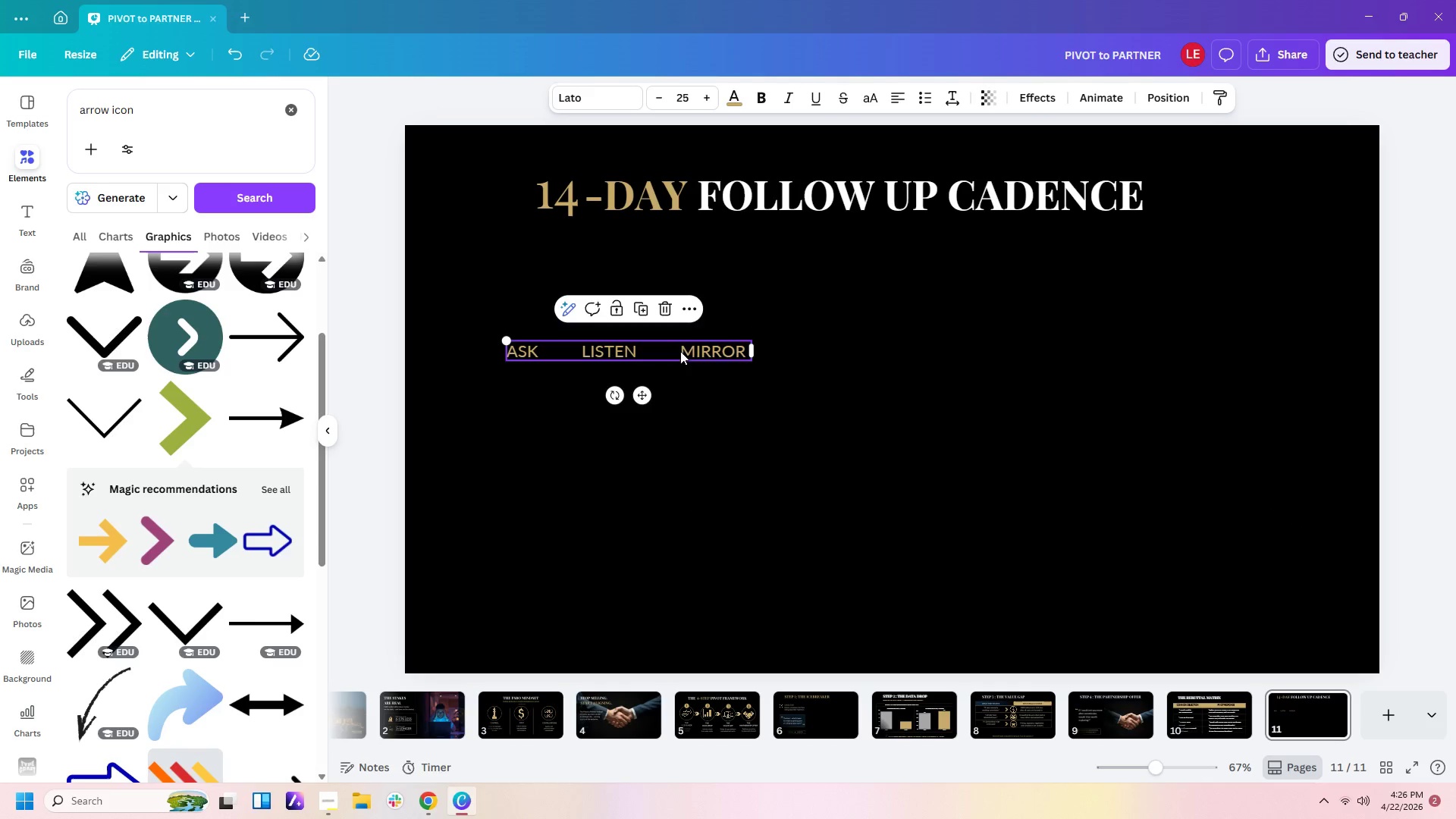 
double_click([680, 351])
 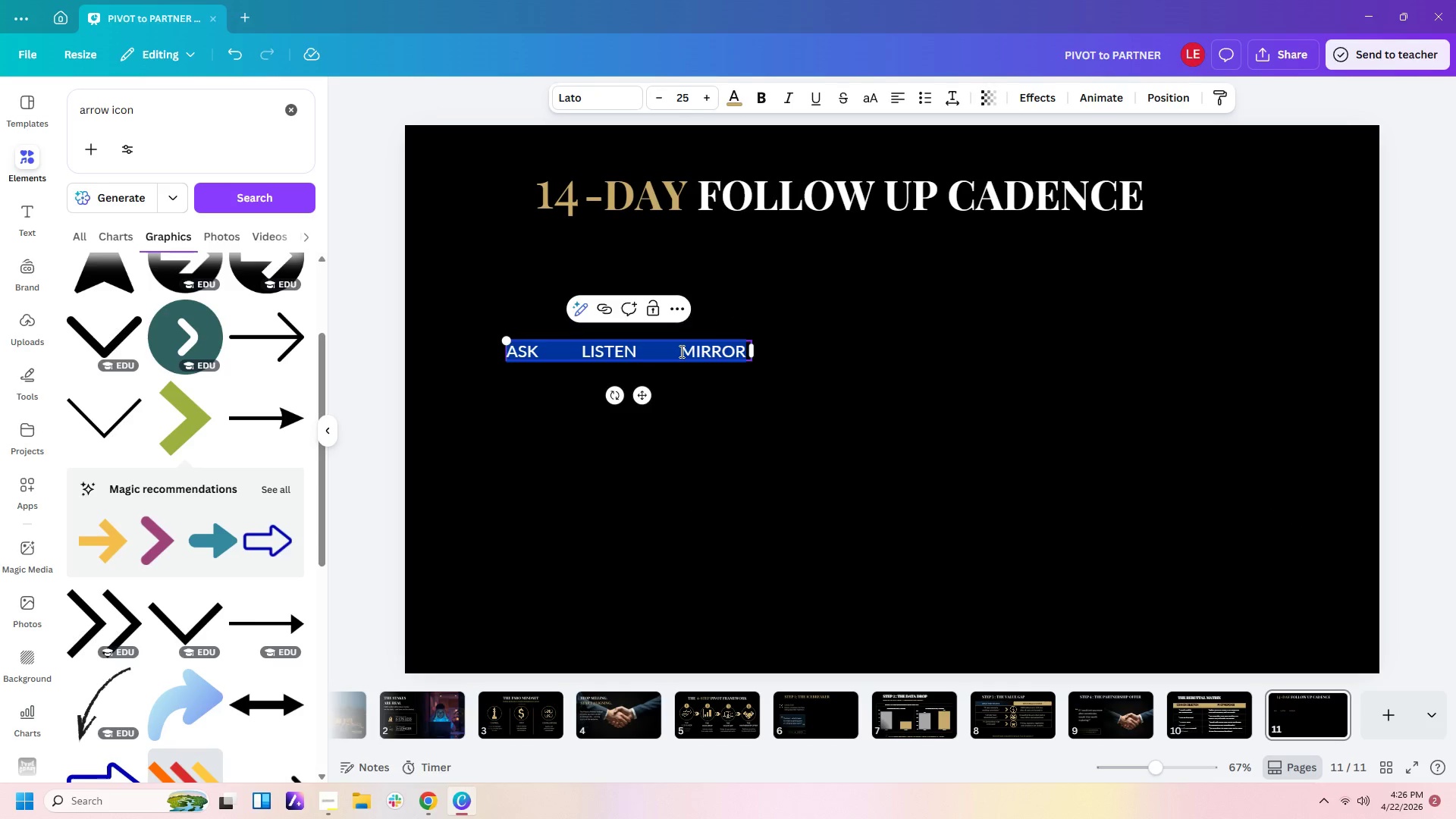 
type(day 1)
 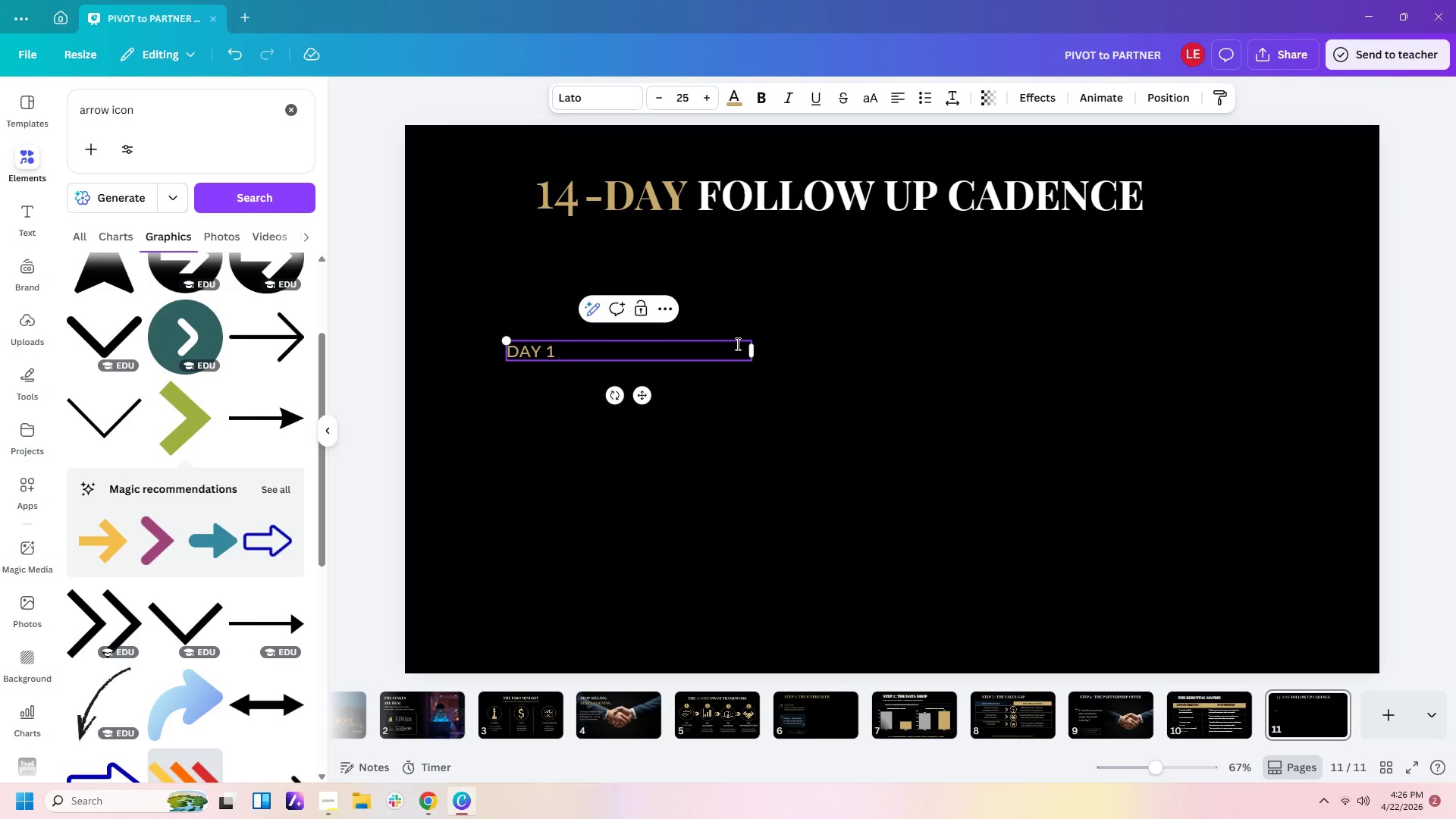 
left_click_drag(start_coordinate=[752, 348], to_coordinate=[566, 347])
 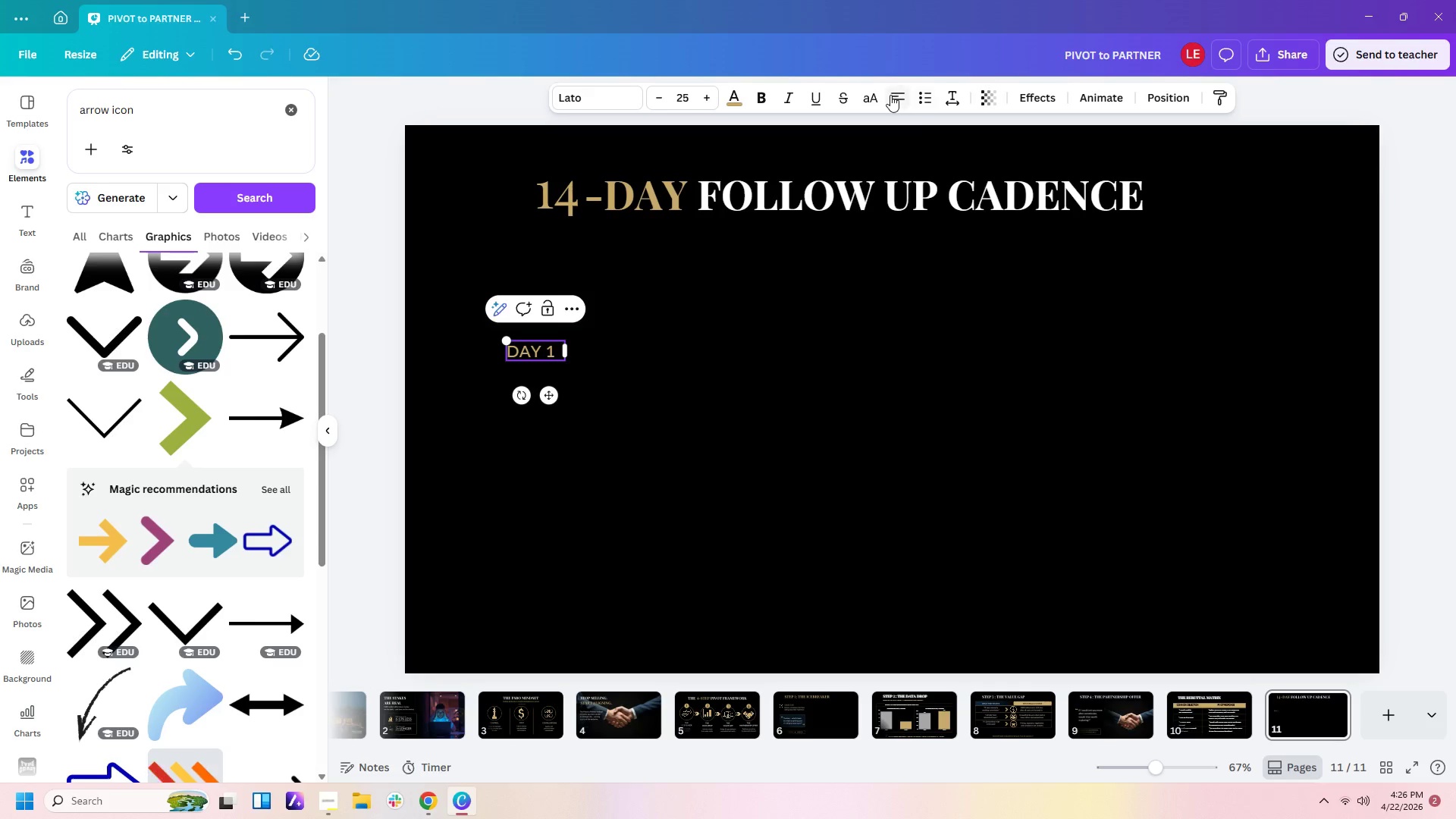 
double_click([892, 319])
 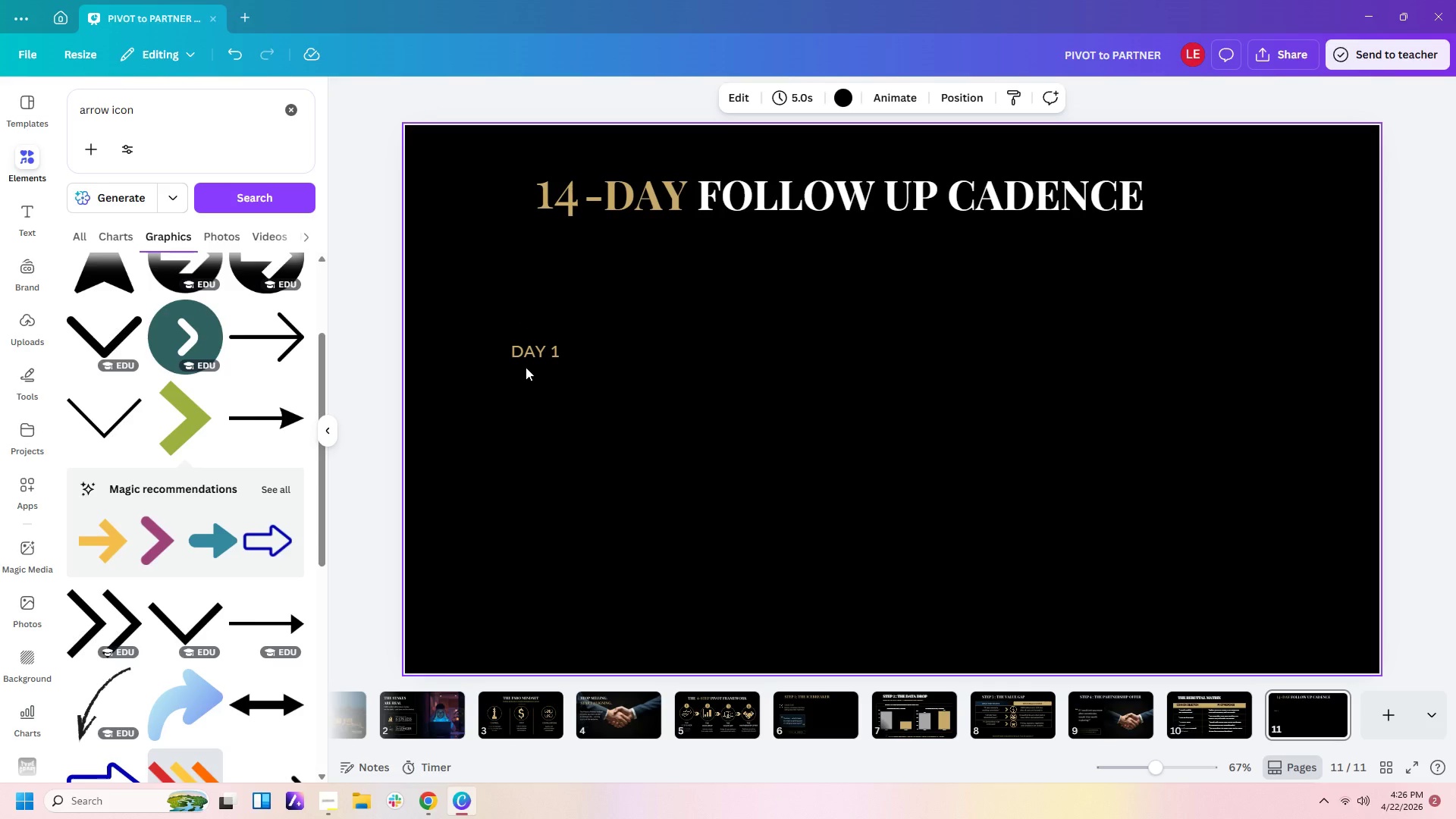 
left_click([529, 357])
 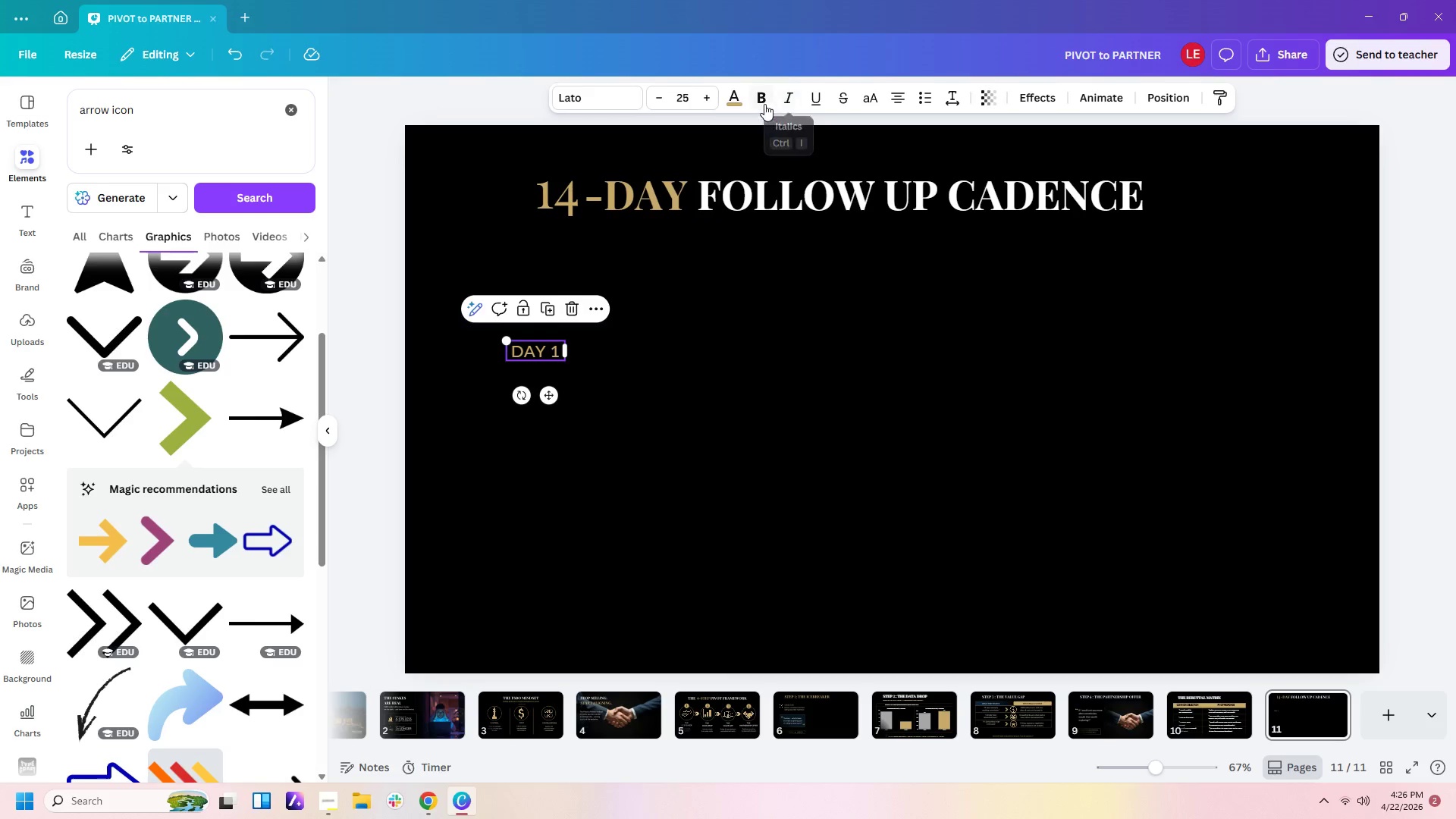 
left_click([737, 101])
 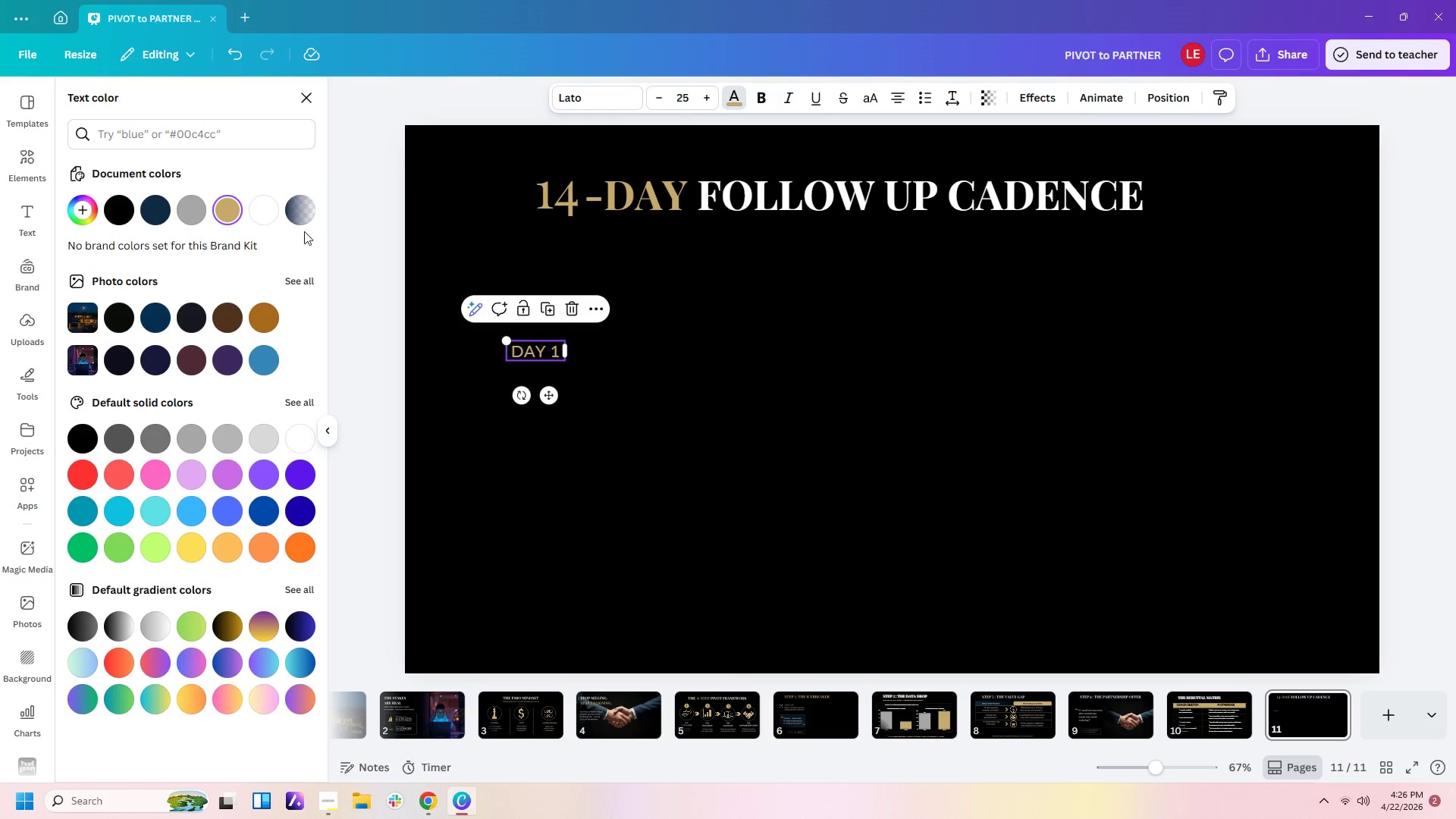 
left_click([269, 214])
 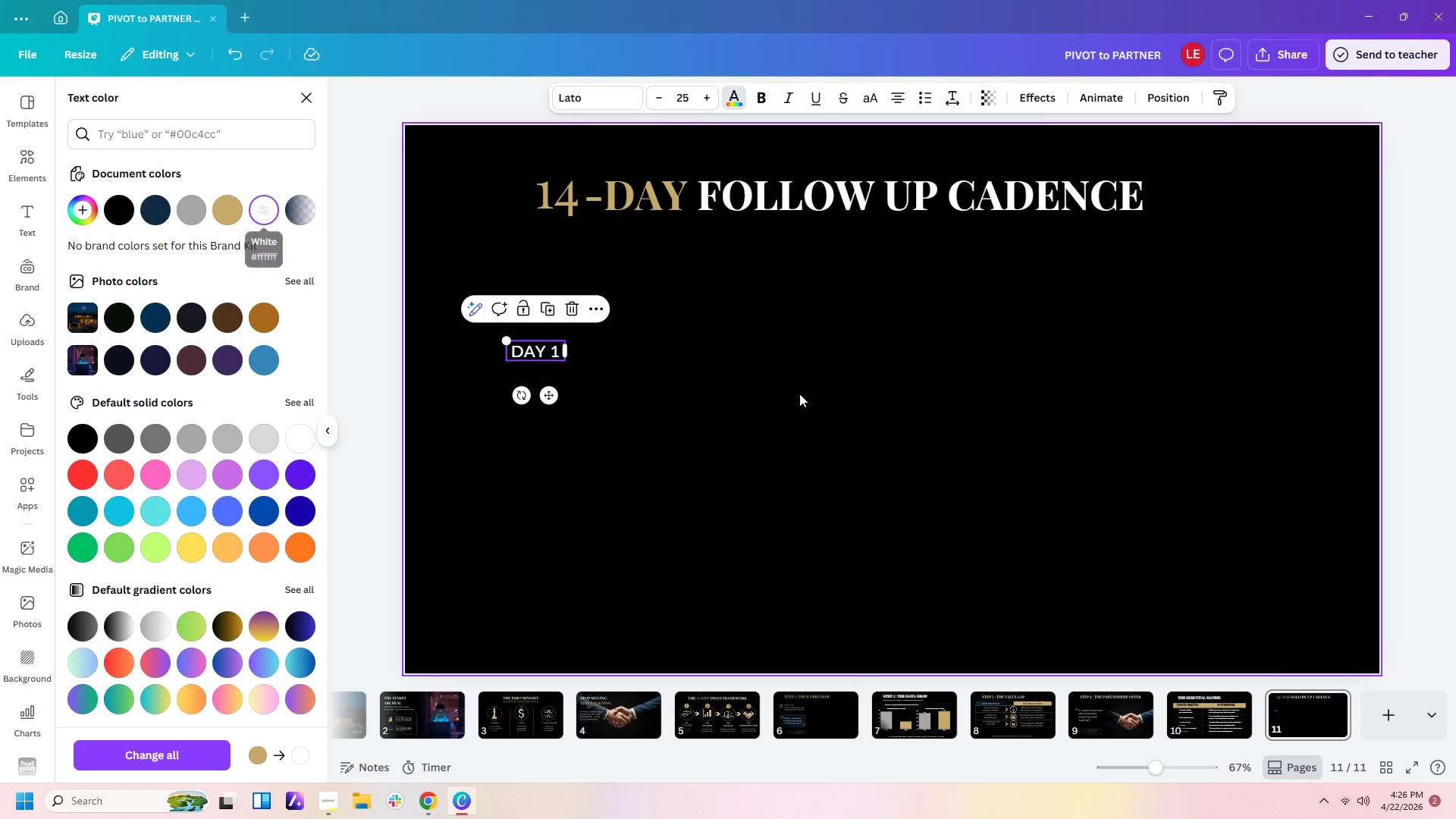 
left_click([758, 443])
 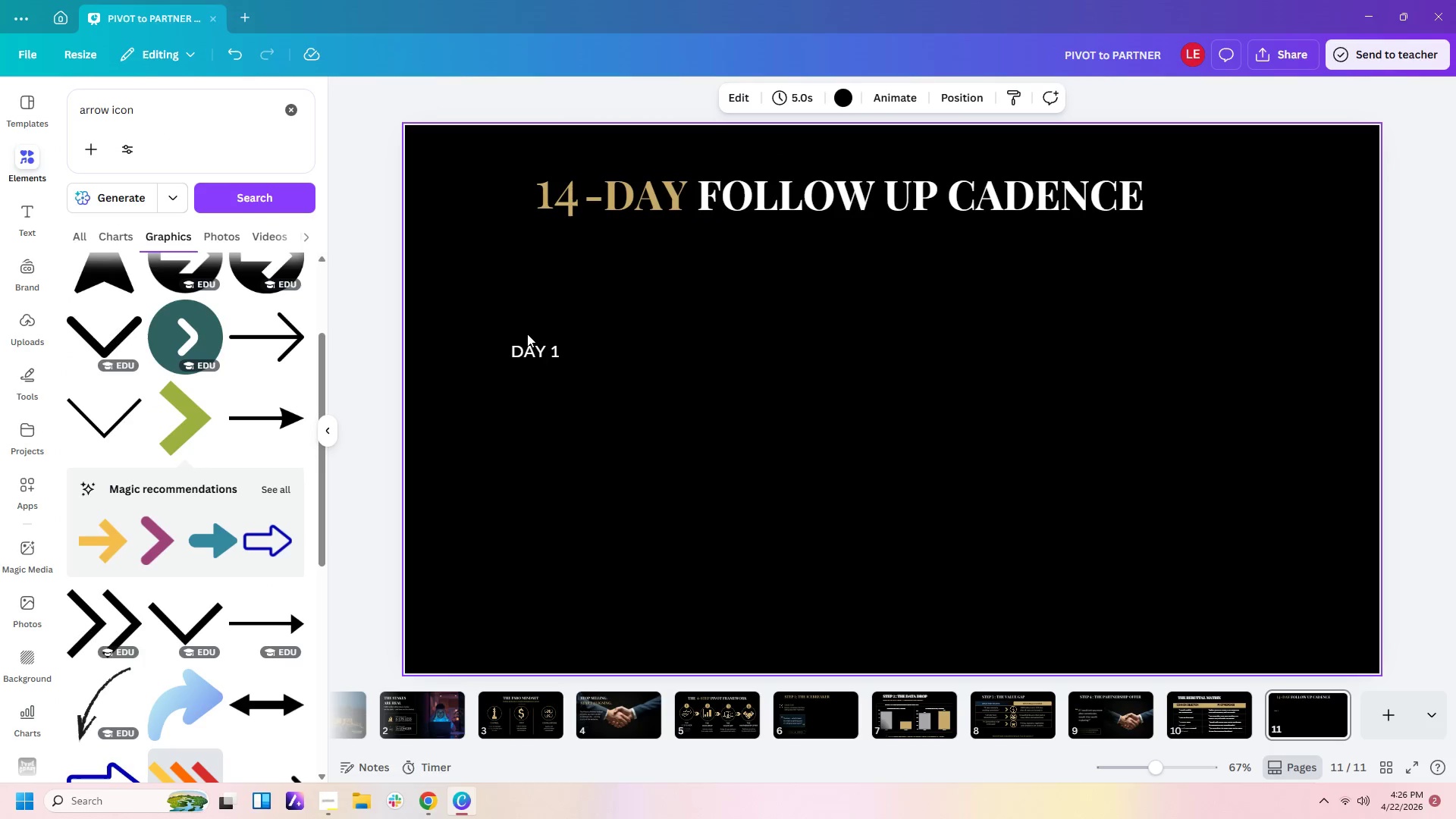 
left_click([534, 351])
 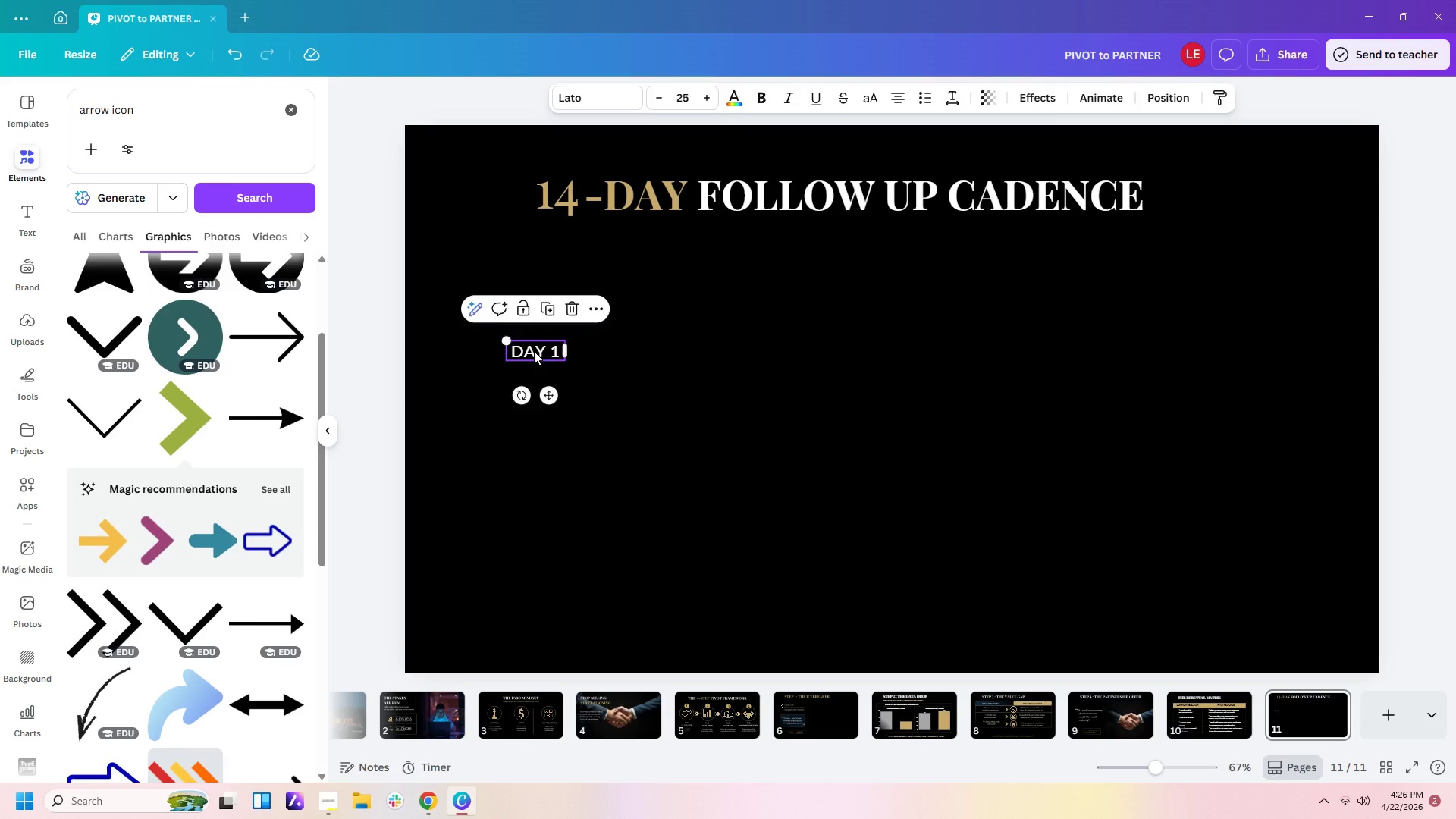 
key(Control+C)
 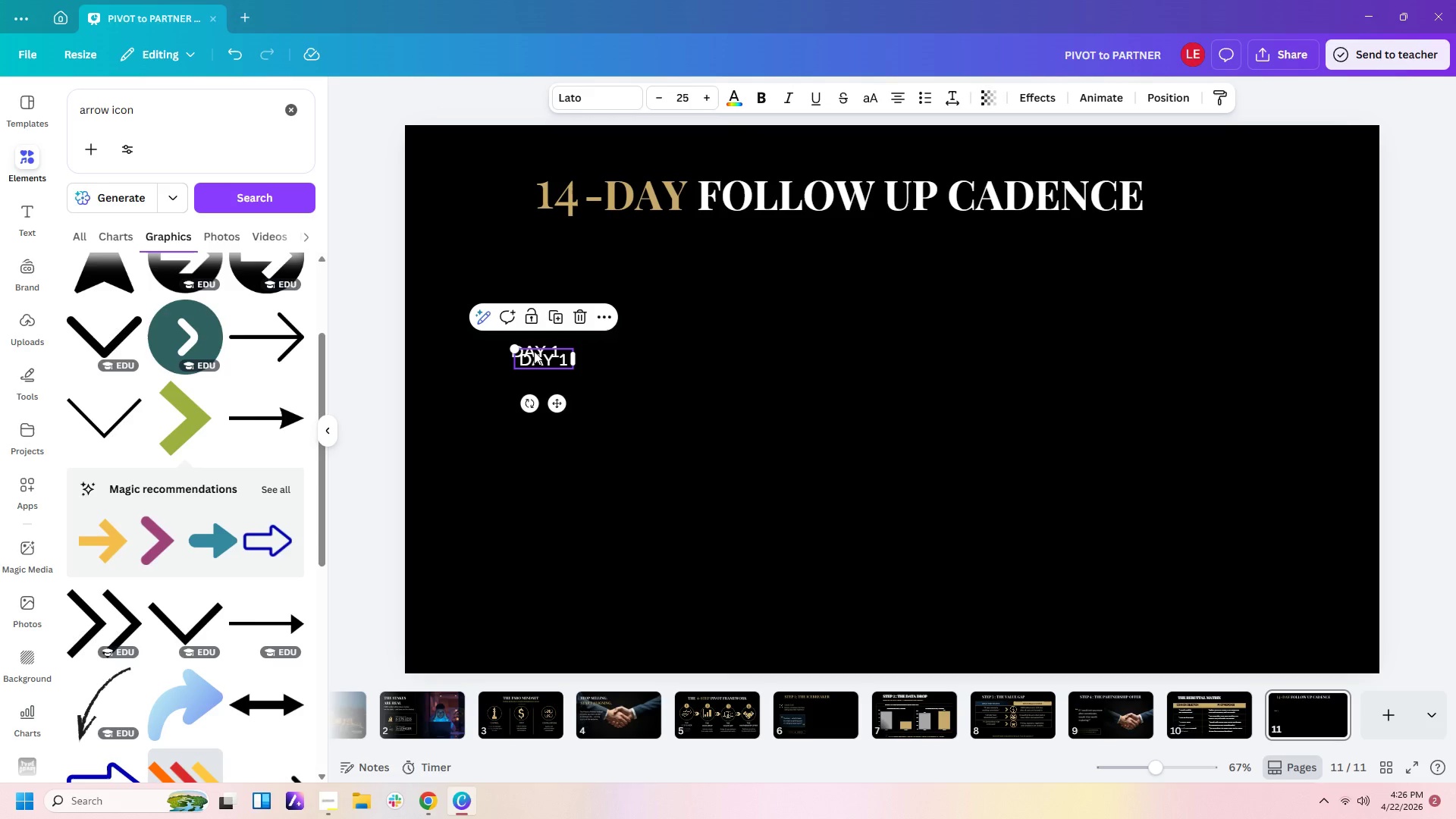 
key(Control+V)
 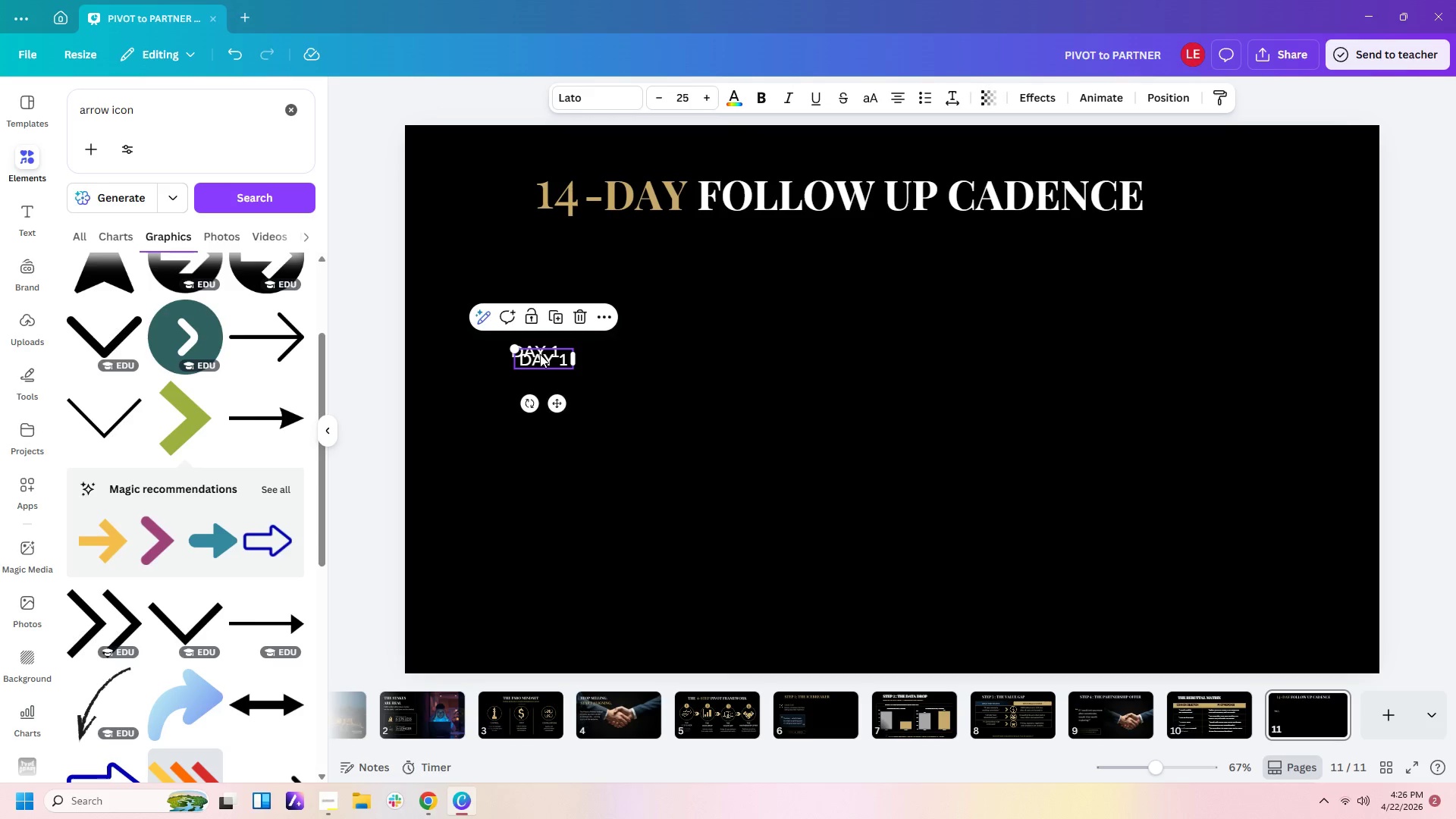 
left_click_drag(start_coordinate=[540, 354], to_coordinate=[637, 347])
 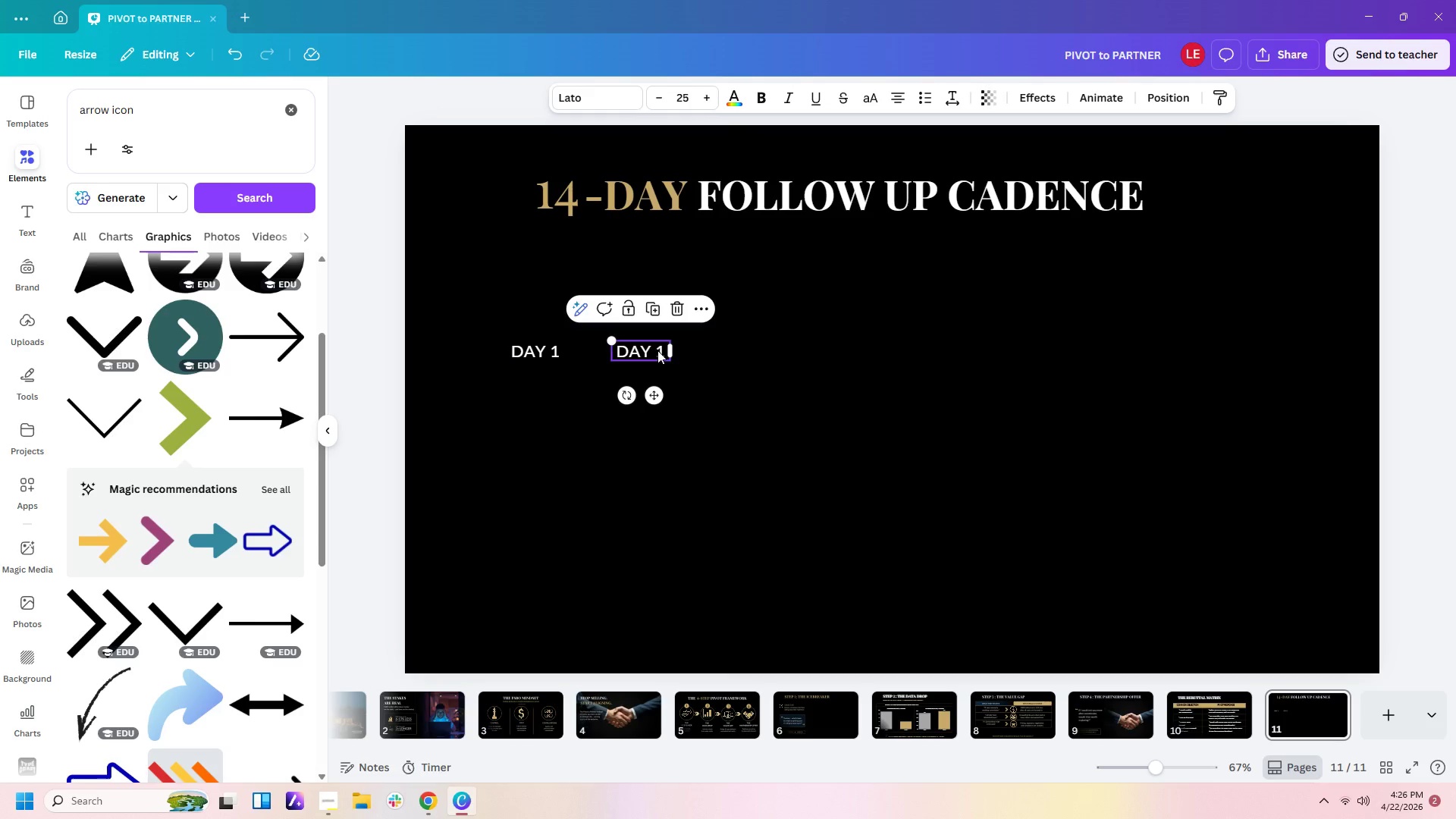 
double_click([657, 350])
 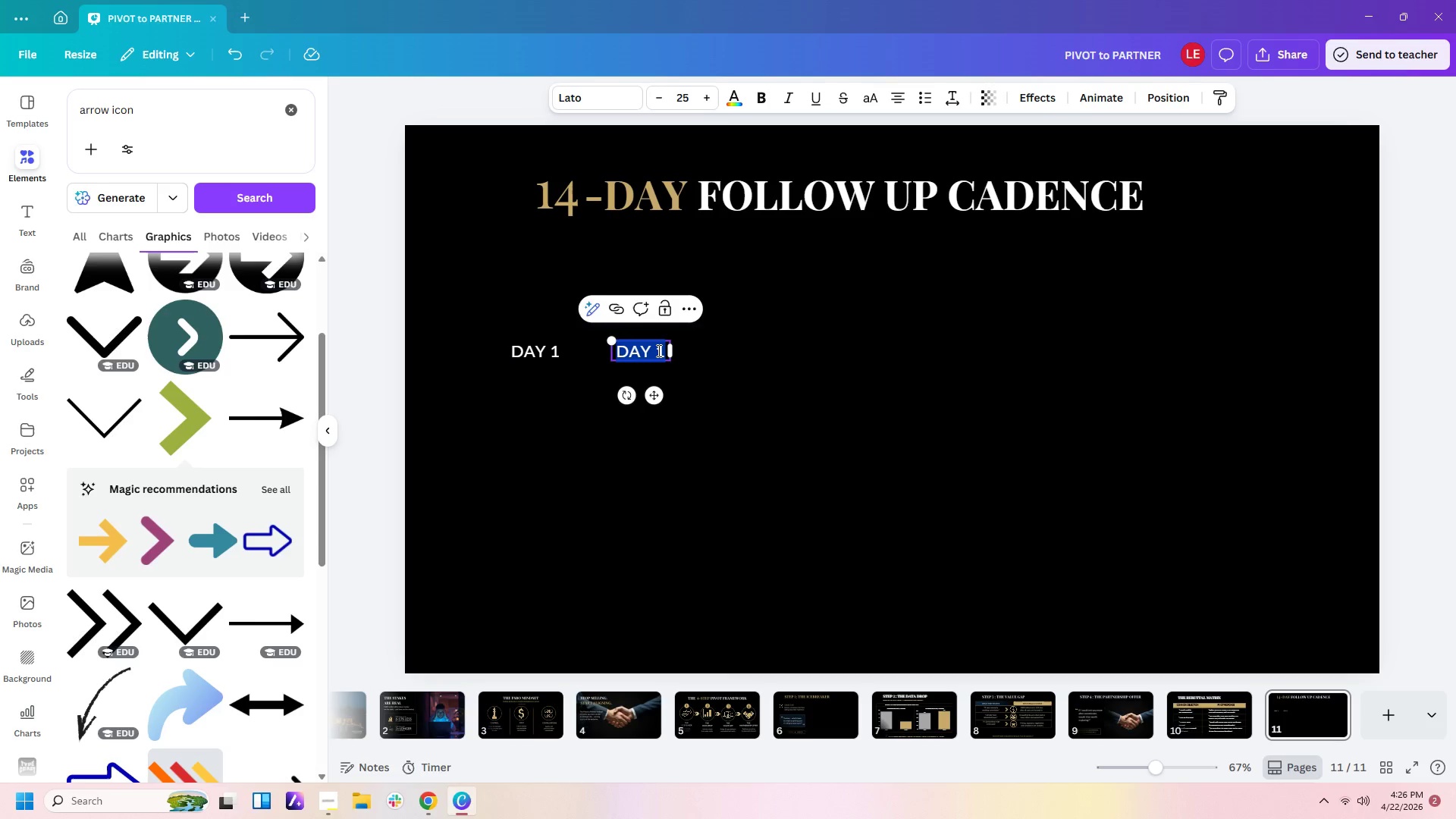 
key(ArrowRight)
 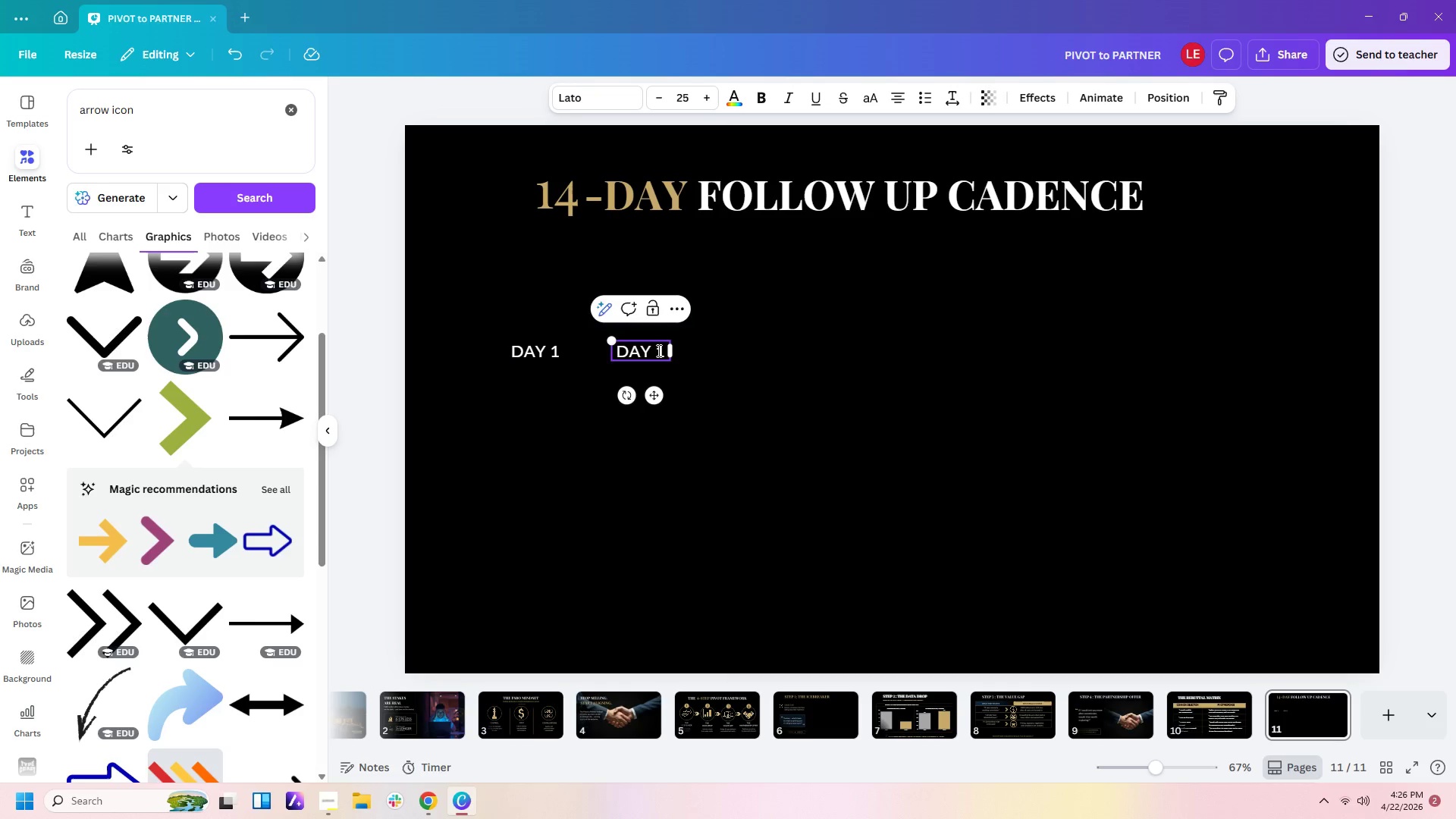 
key(Backspace)
 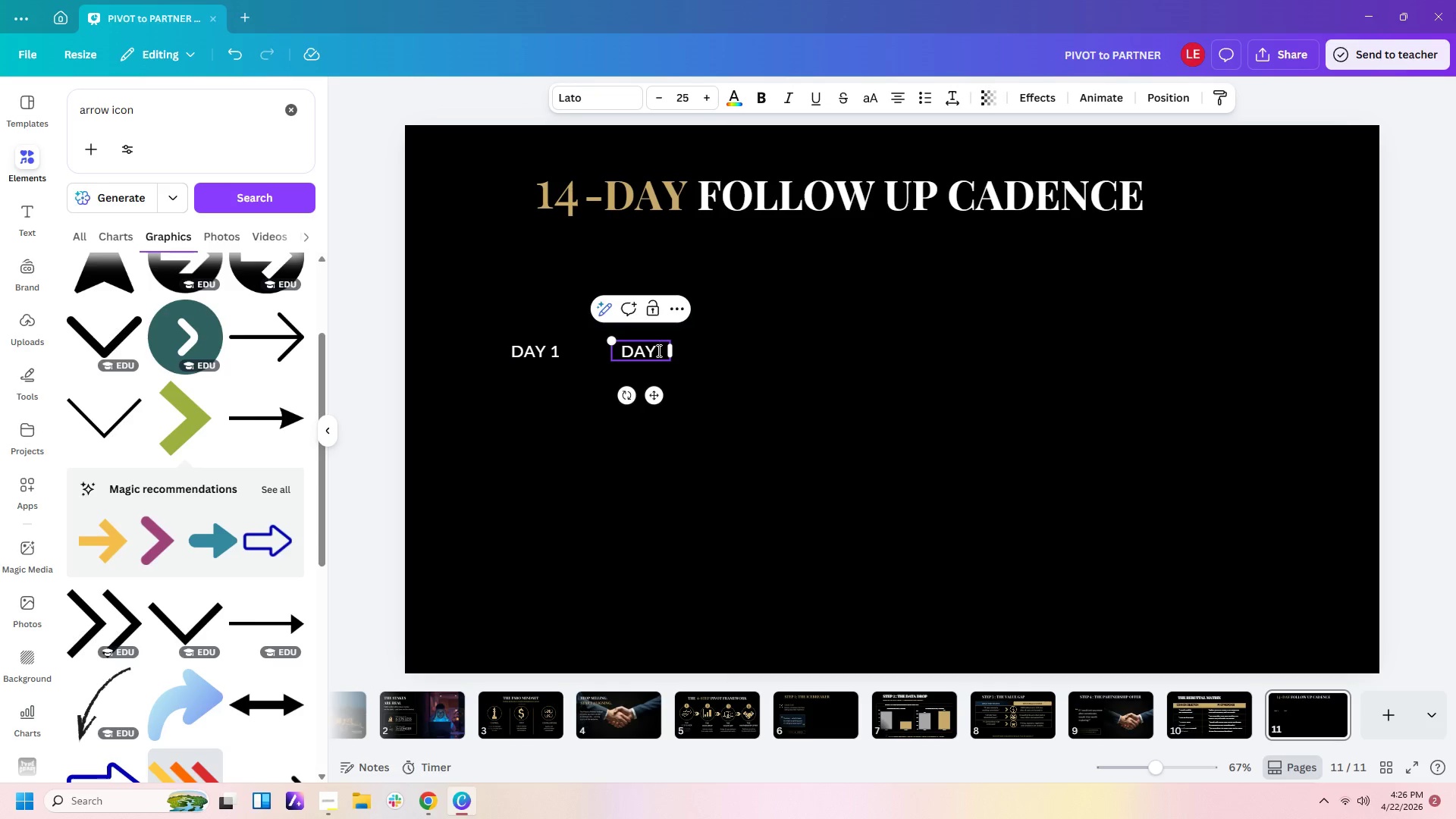 
key(3)
 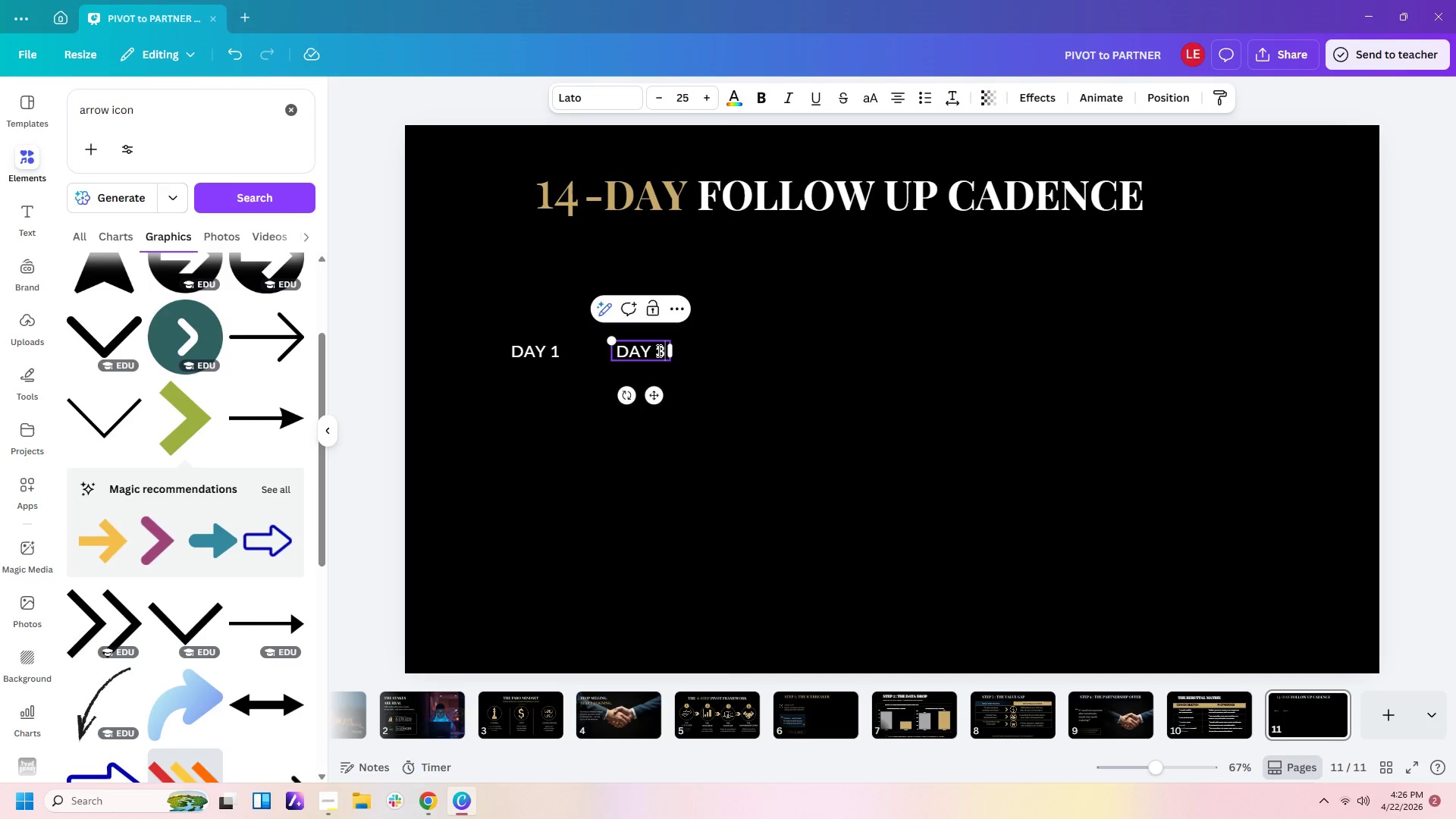 
left_click([724, 450])
 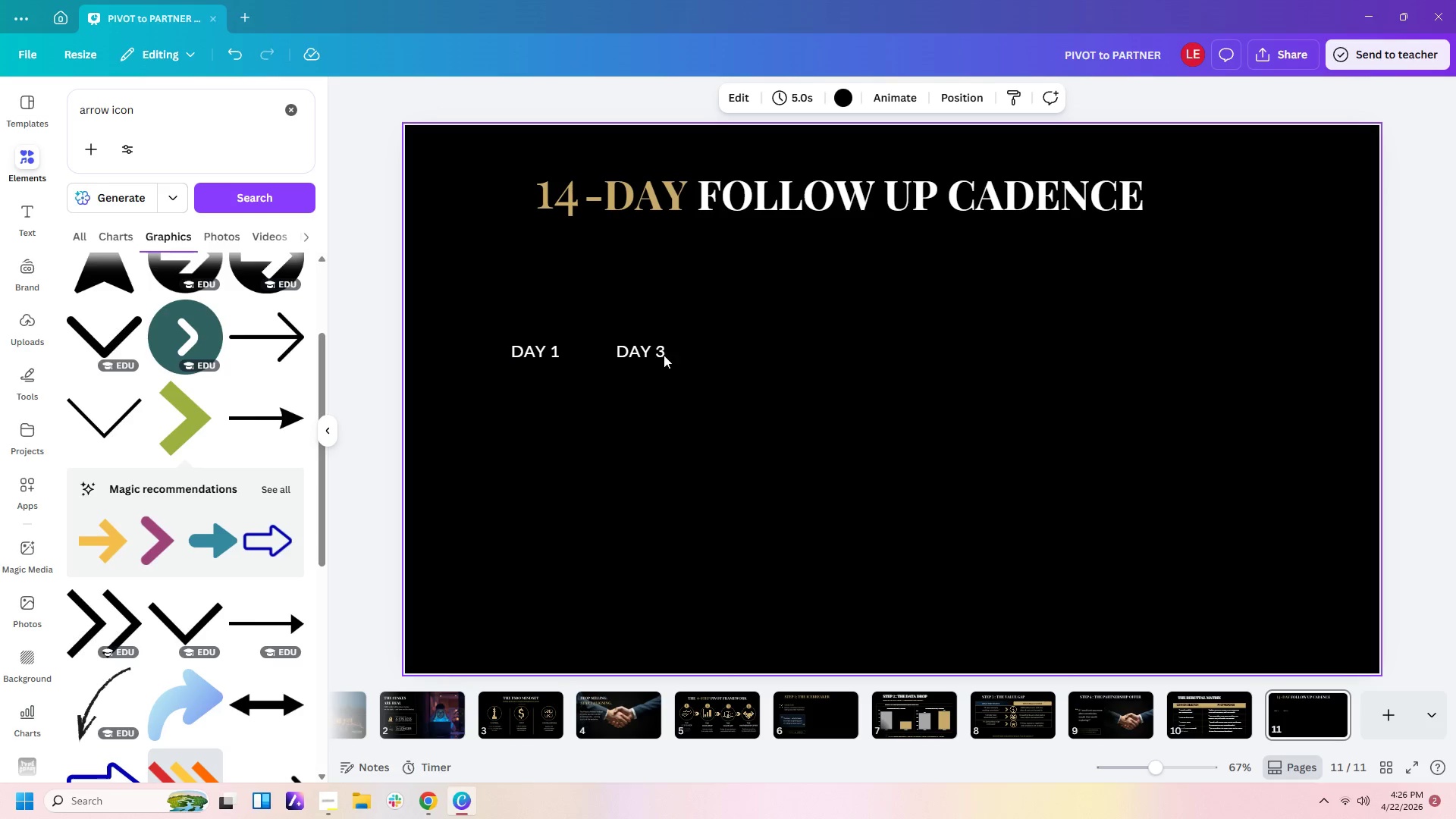 
left_click([661, 355])
 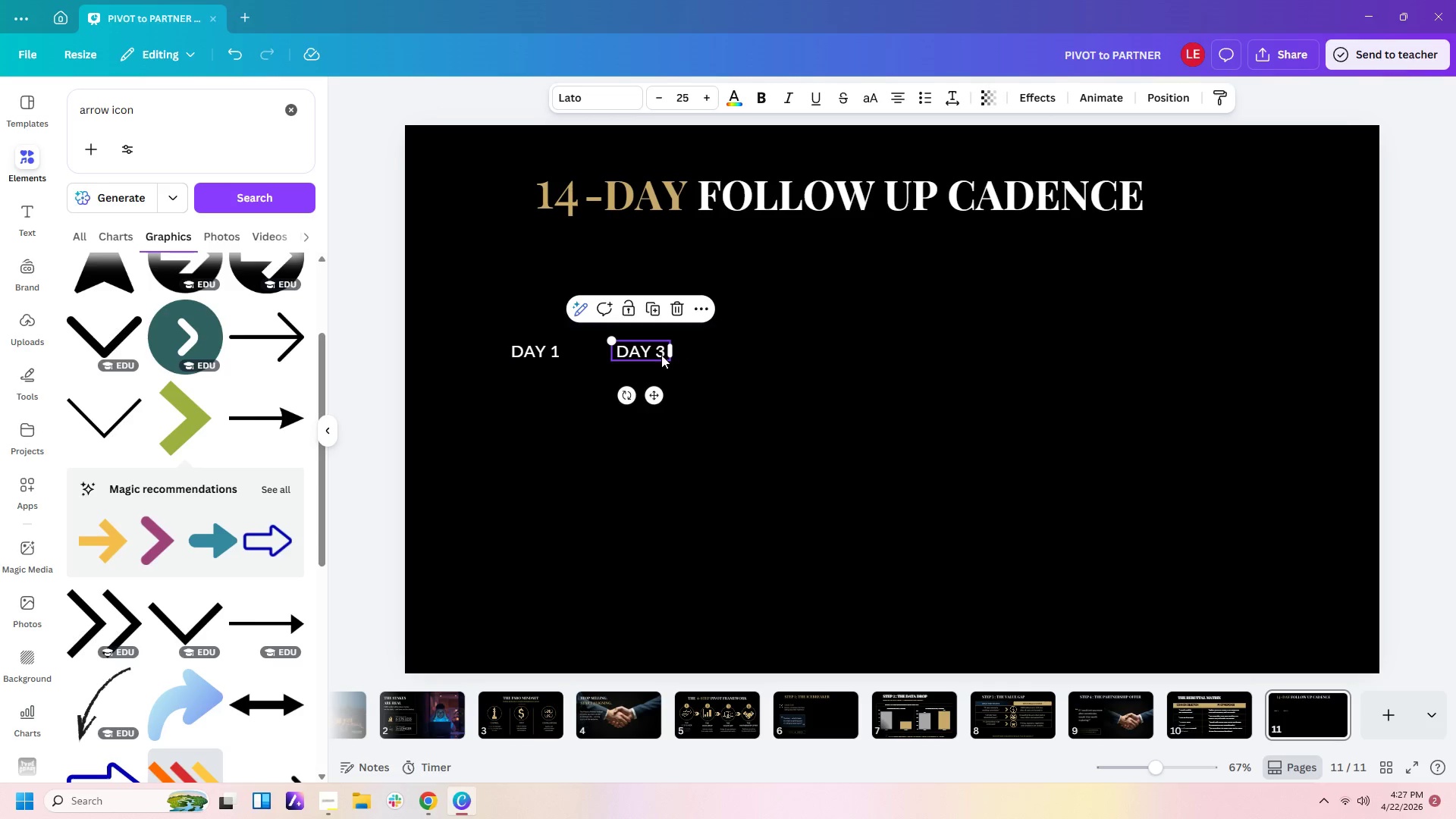 
key(Control+C)
 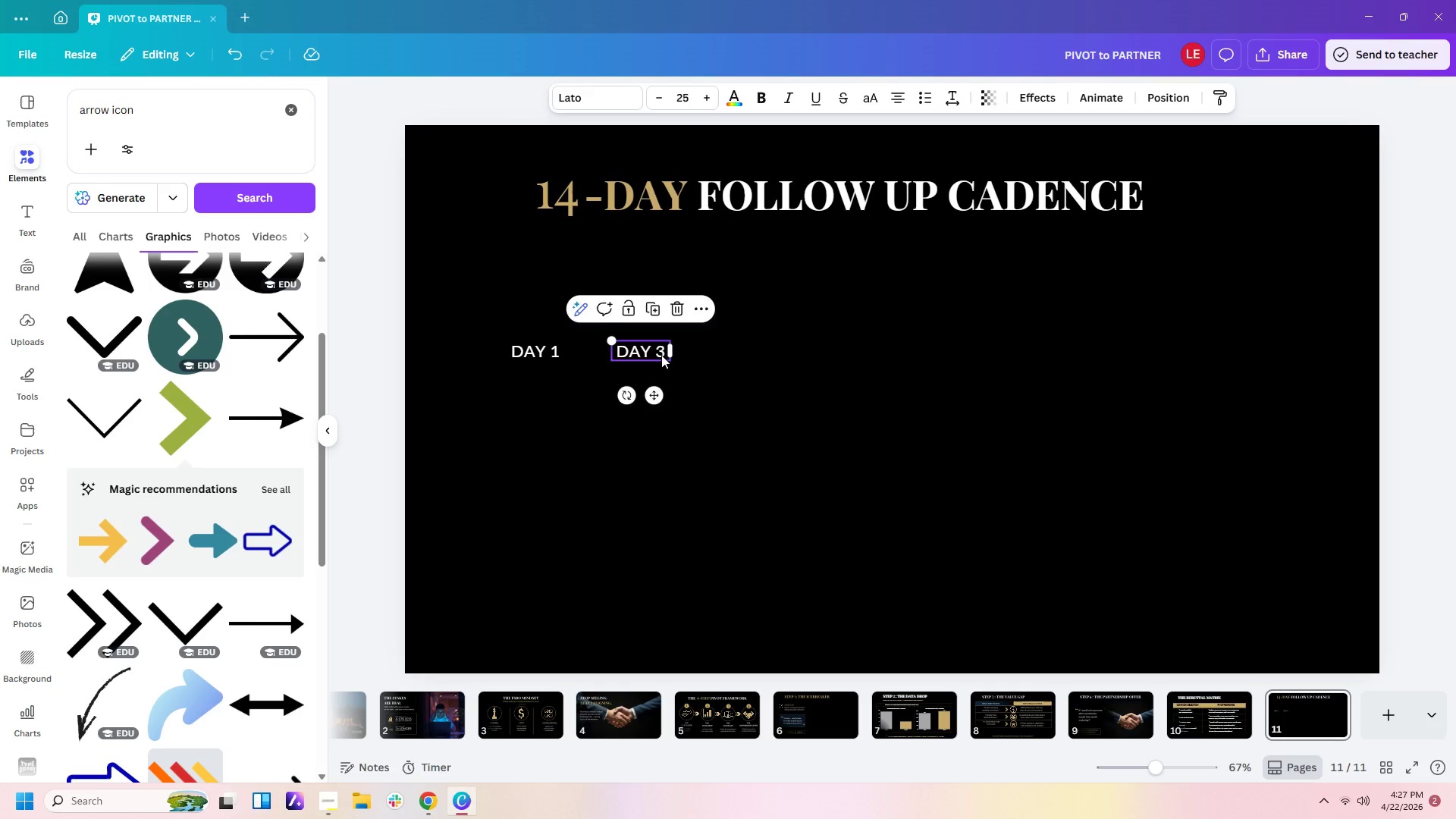 
key(Control+V)
 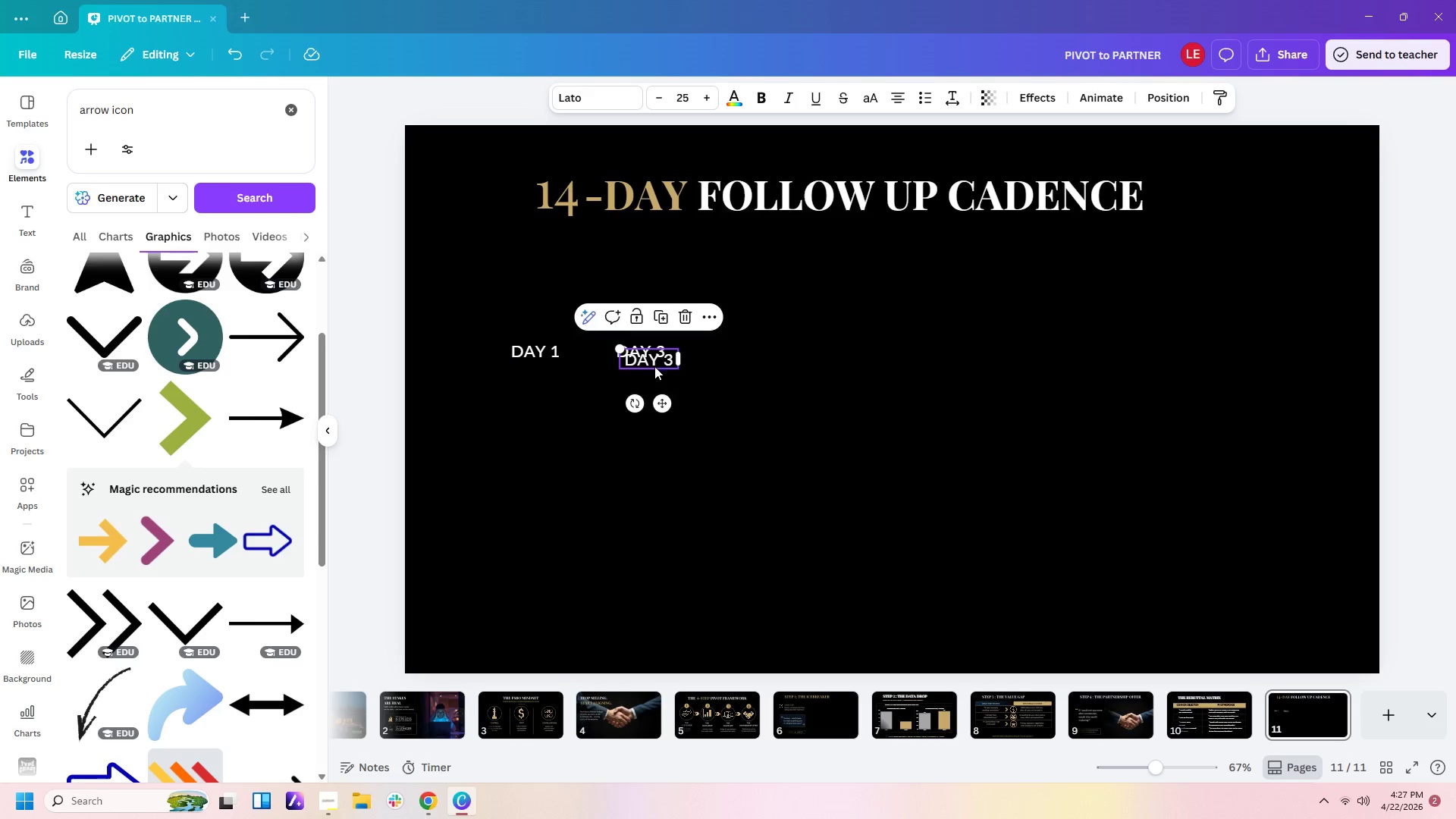 
left_click_drag(start_coordinate=[654, 366], to_coordinate=[755, 356])
 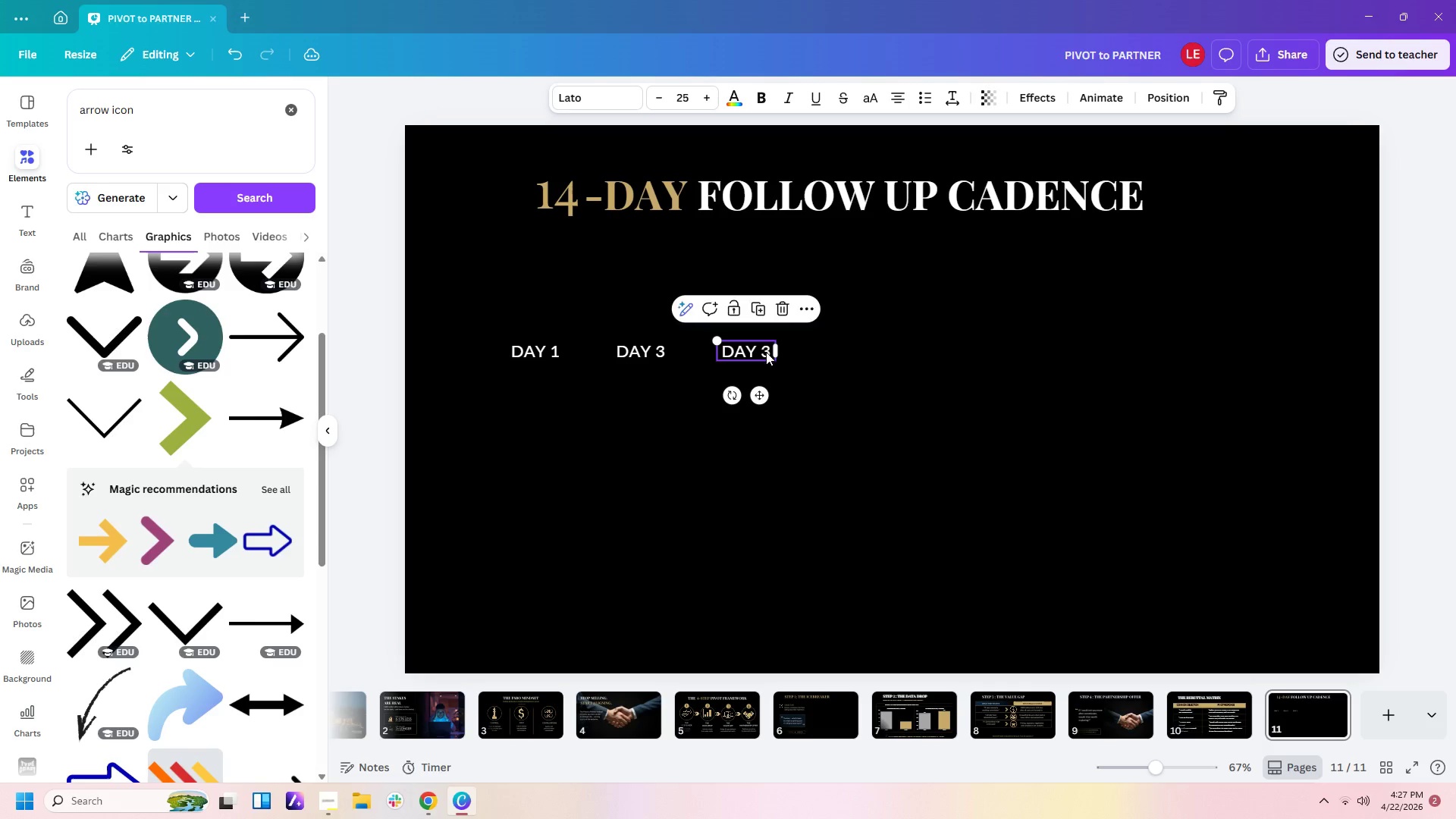 
double_click([766, 352])
 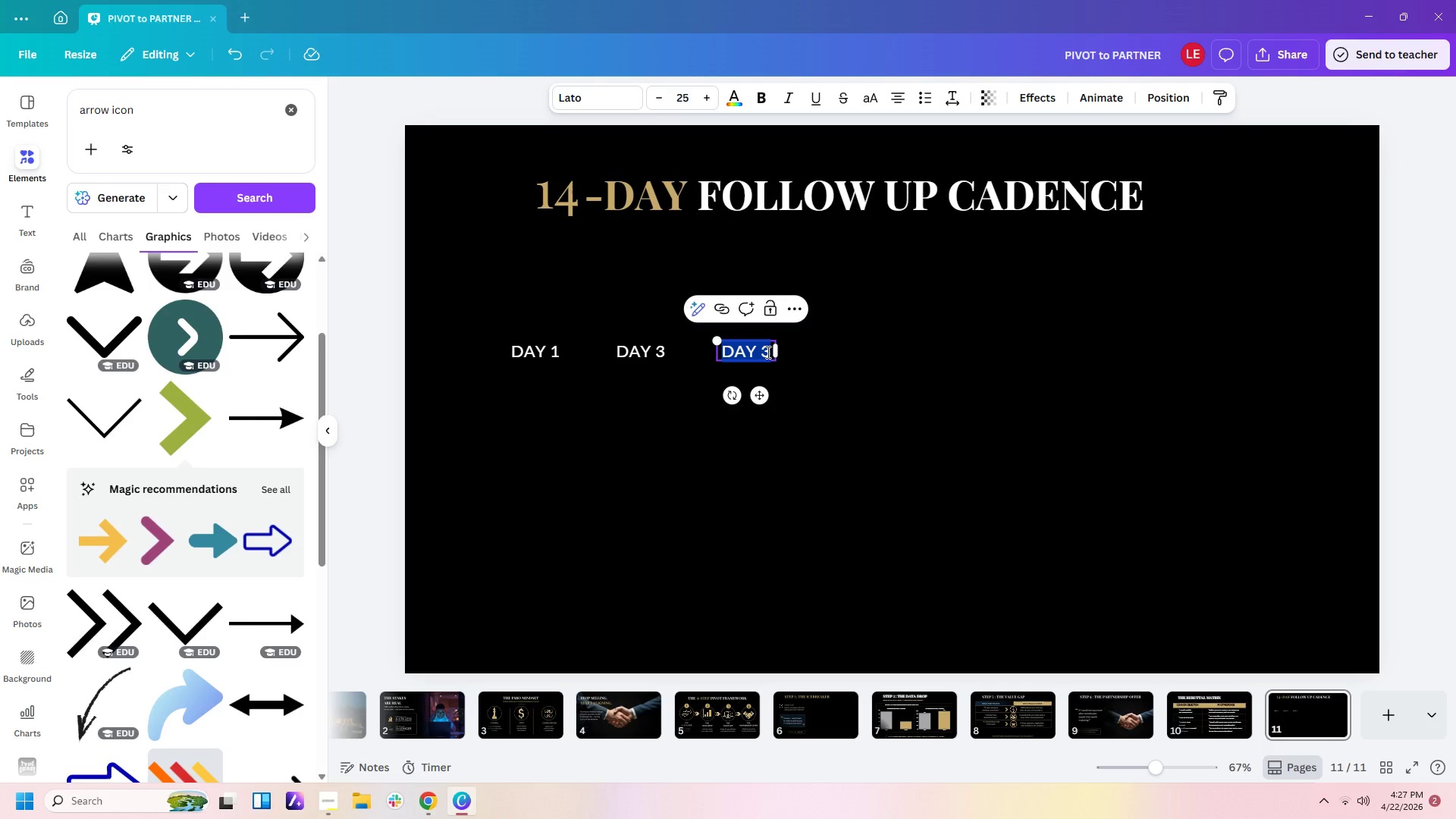 
key(ArrowRight)
 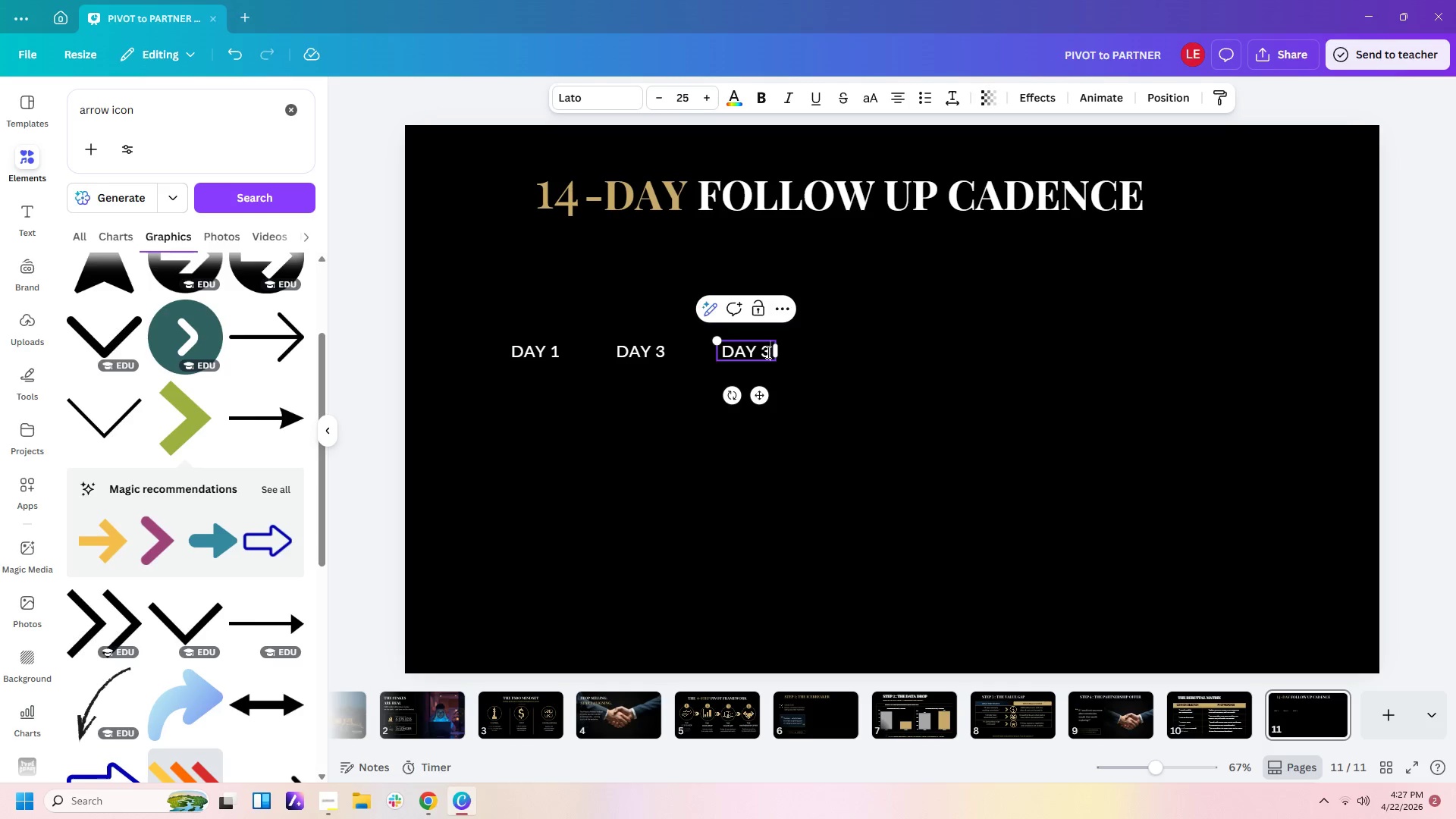 
key(Backspace)
 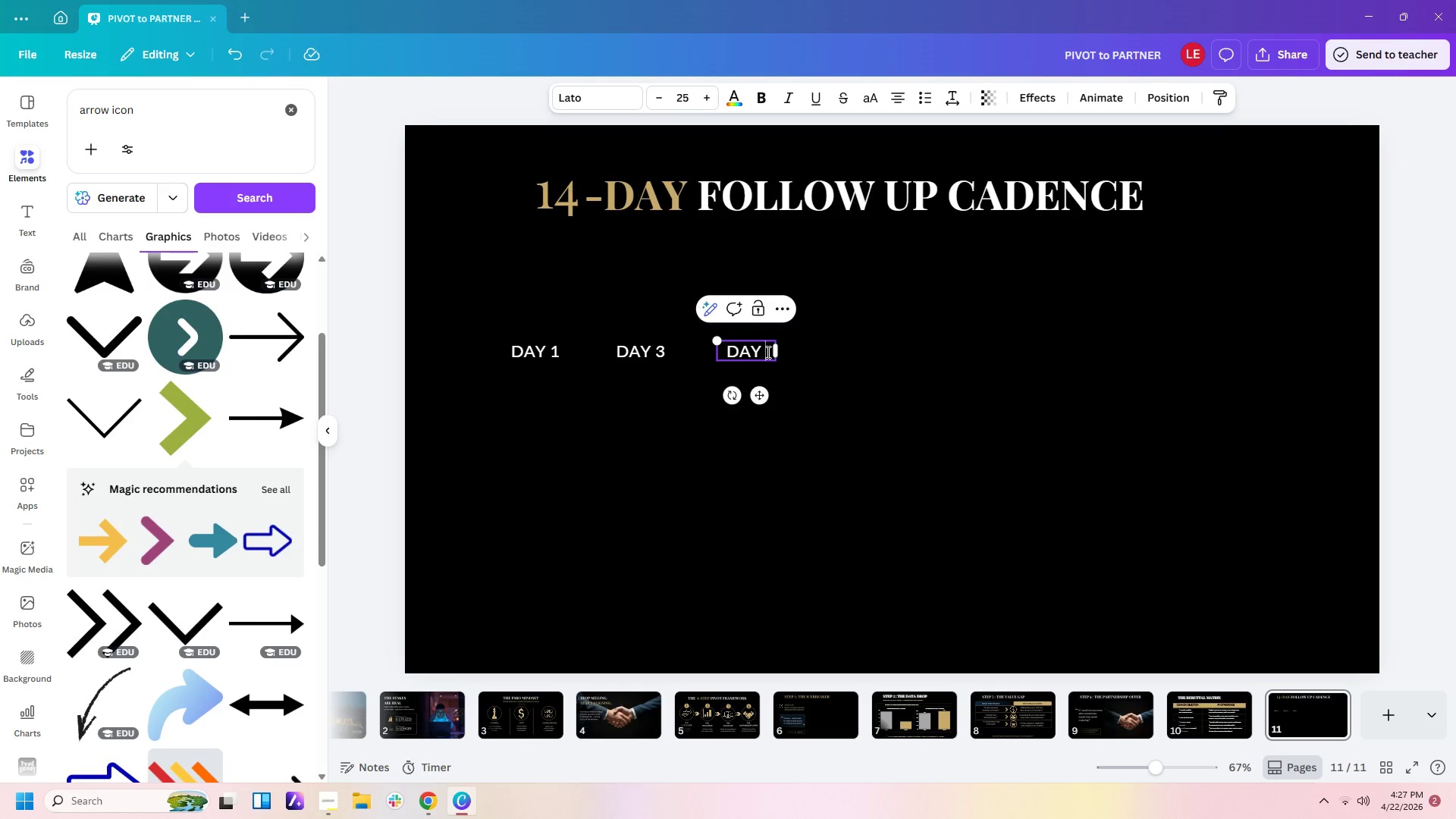 
key(5)
 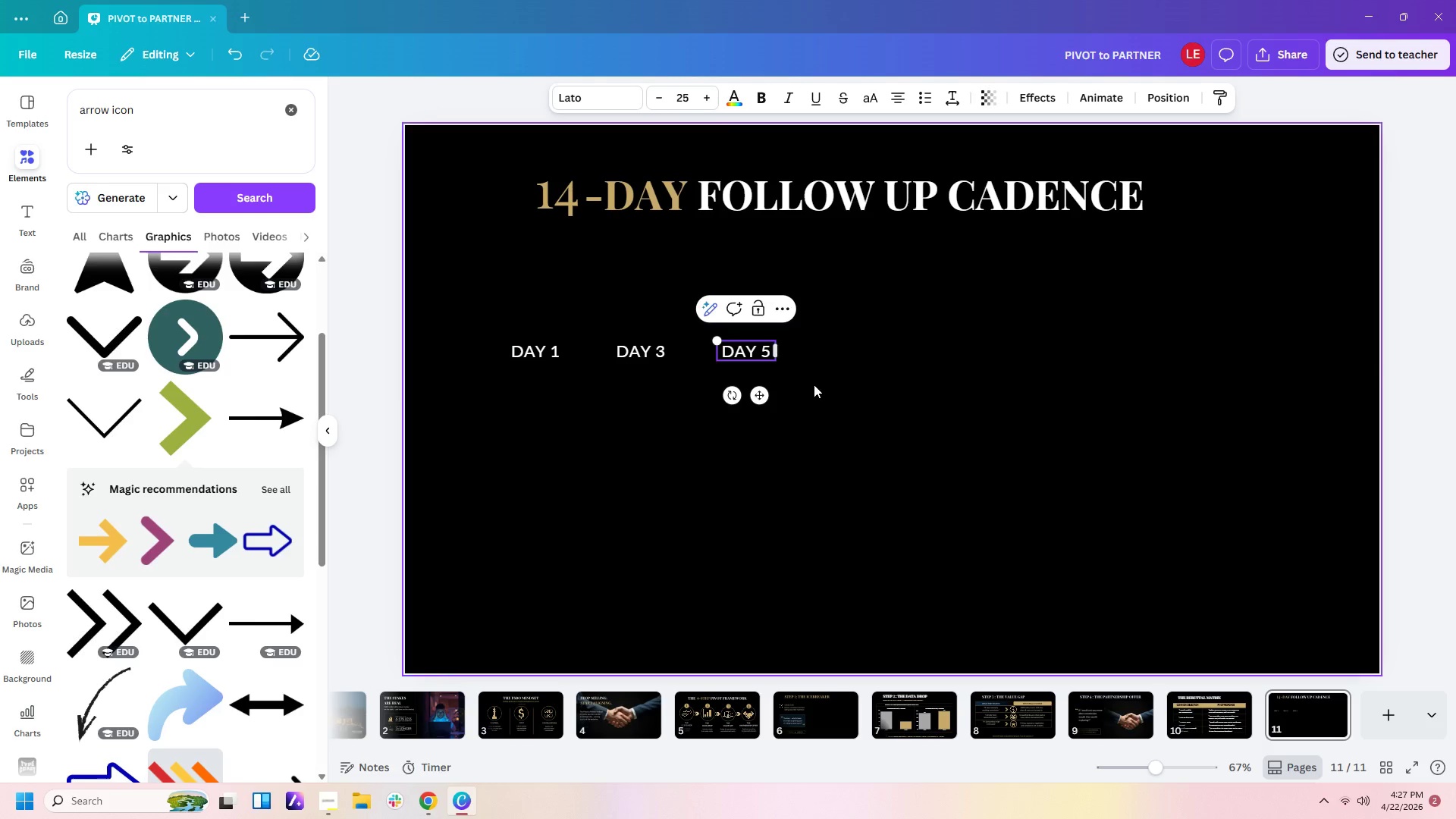 
left_click([814, 384])
 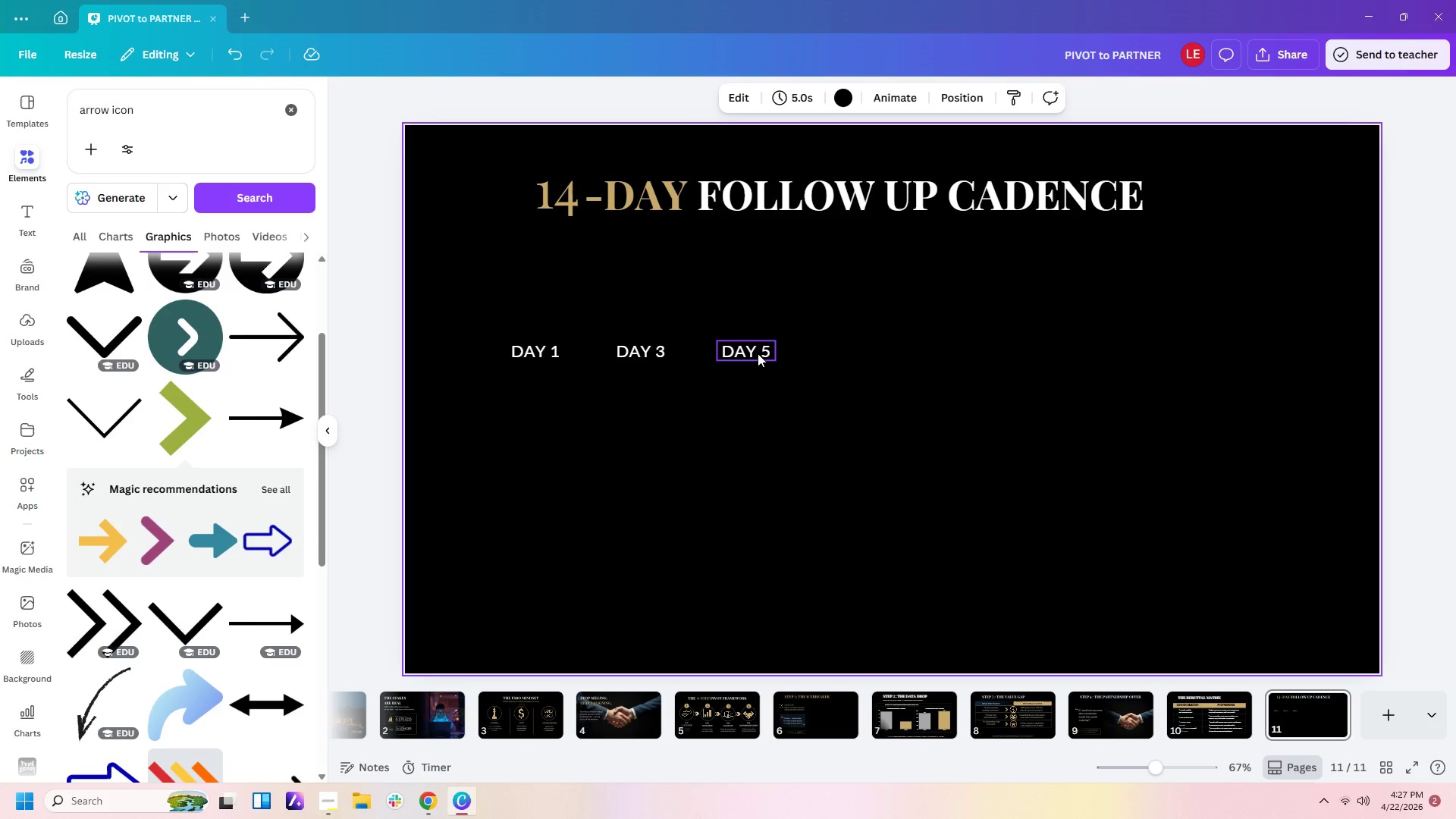 
left_click([758, 353])
 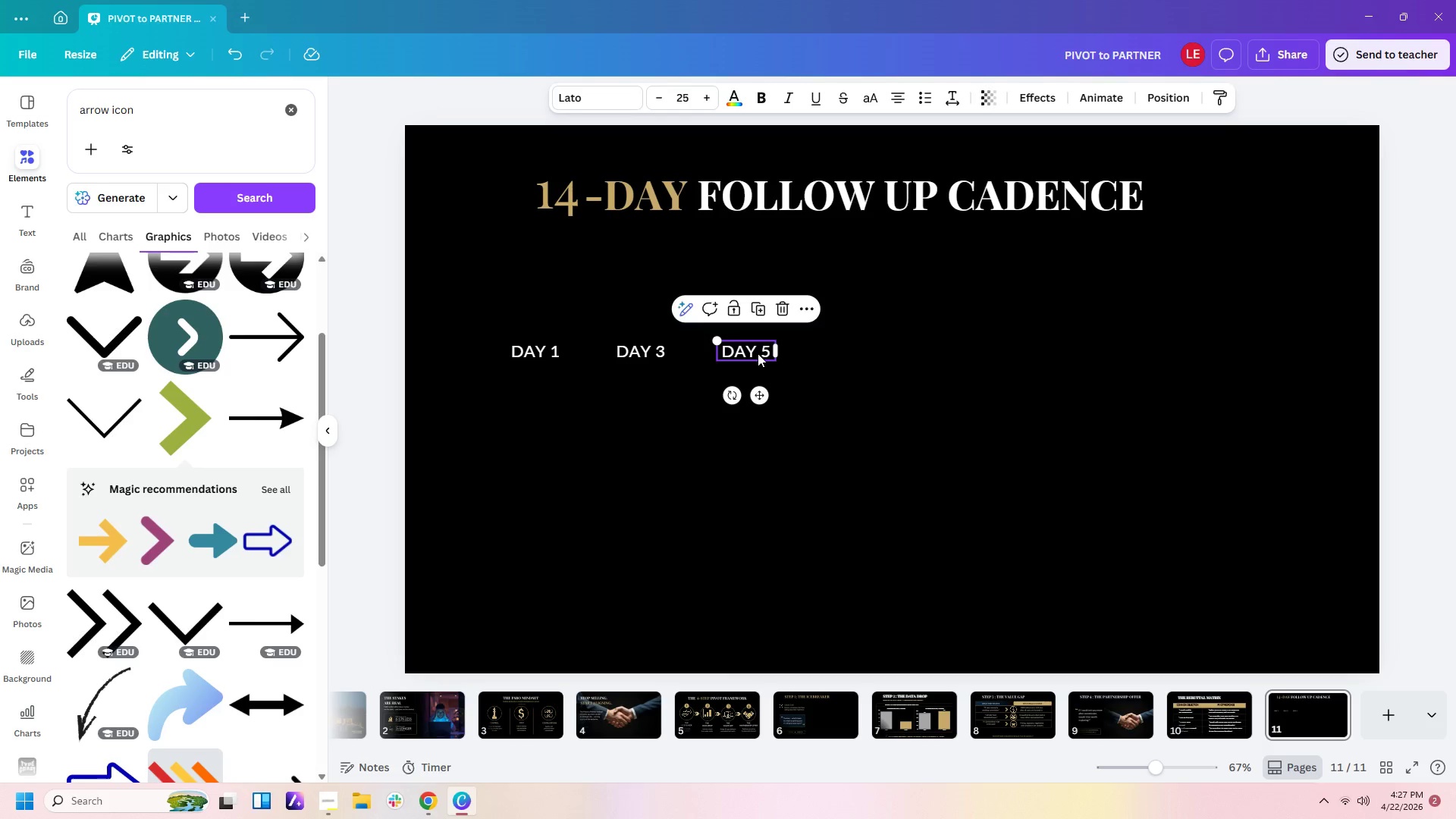 
key(Control+C)
 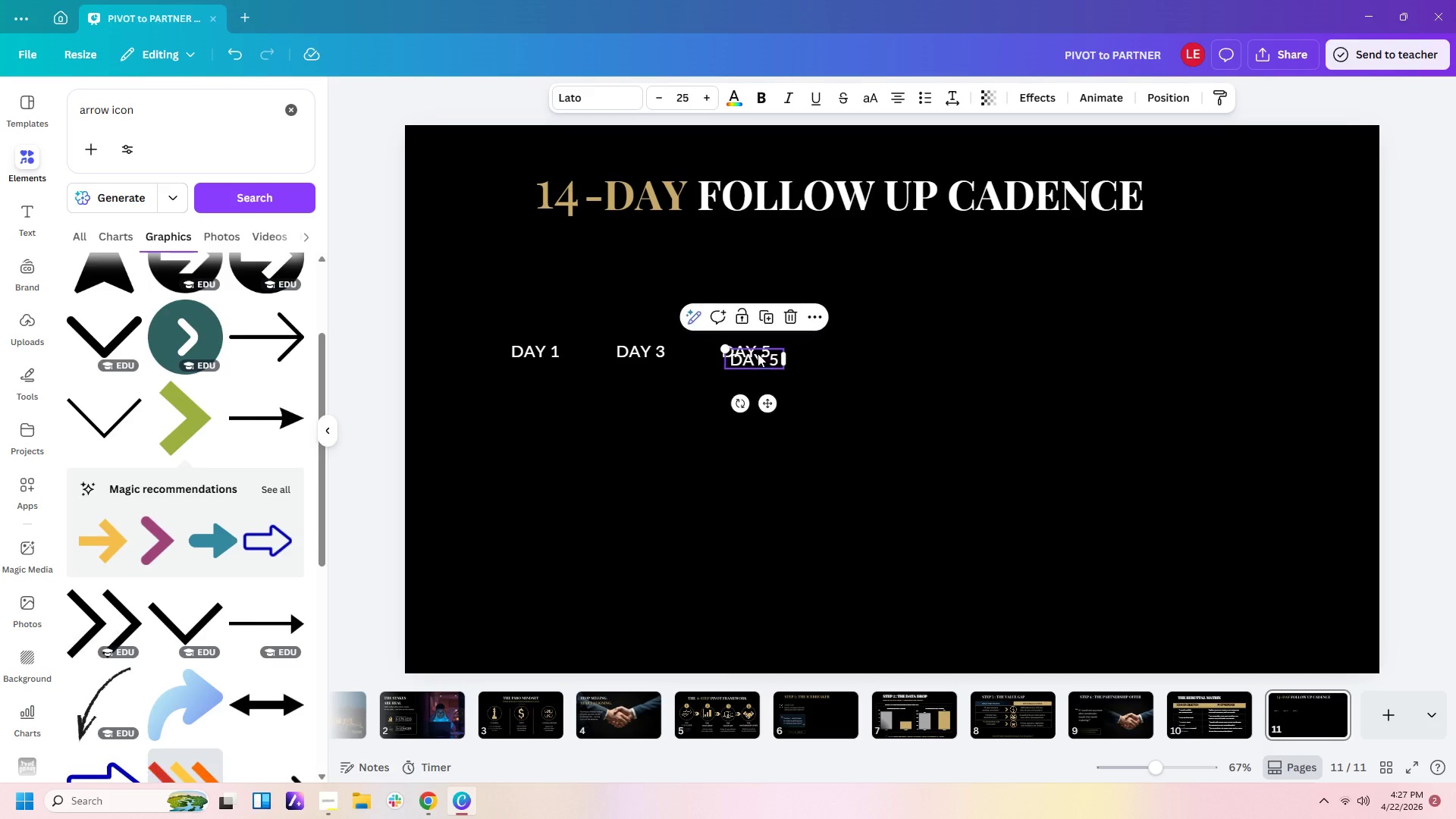 
key(Control+V)
 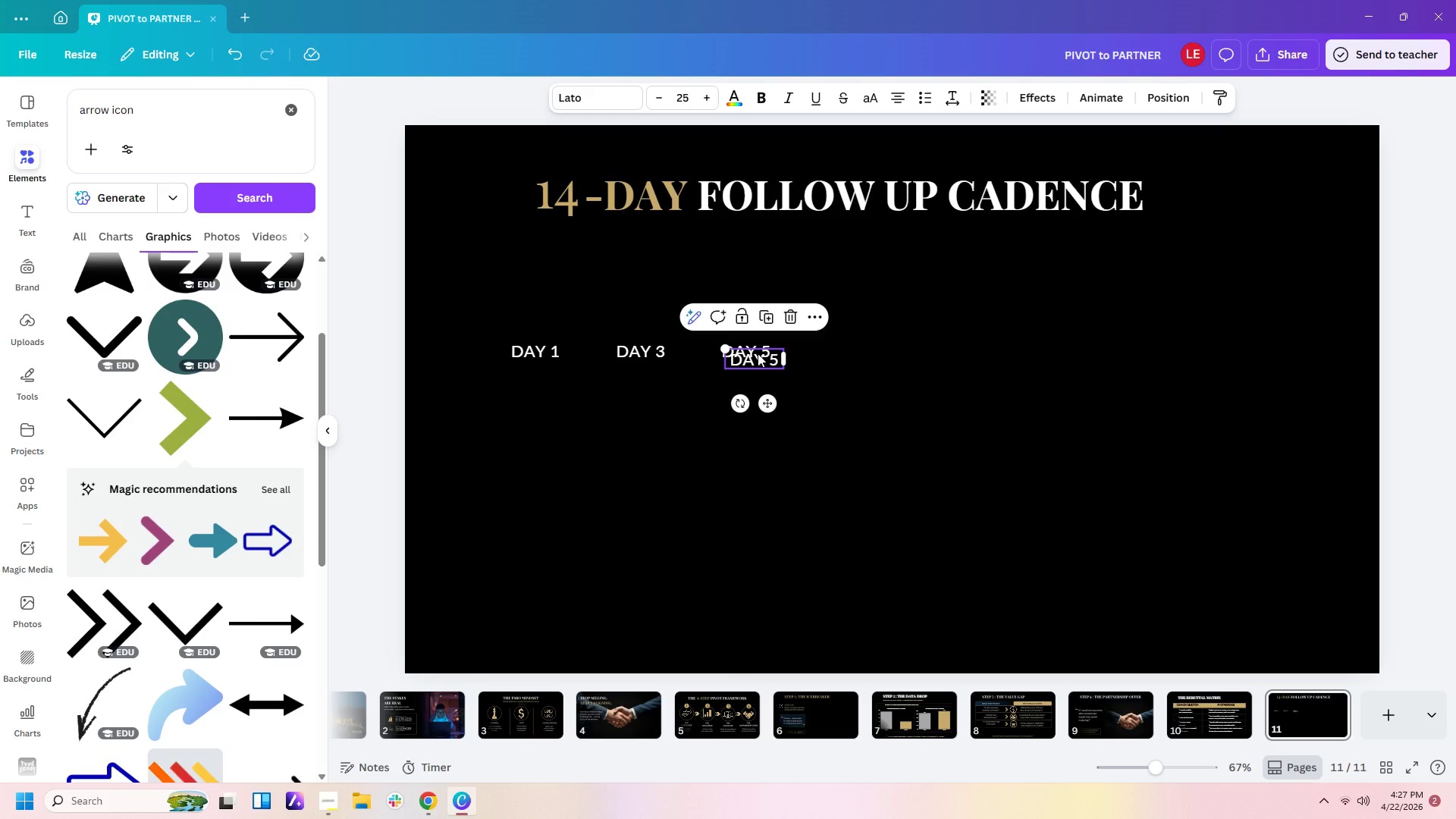 
left_click_drag(start_coordinate=[758, 353], to_coordinate=[871, 345])
 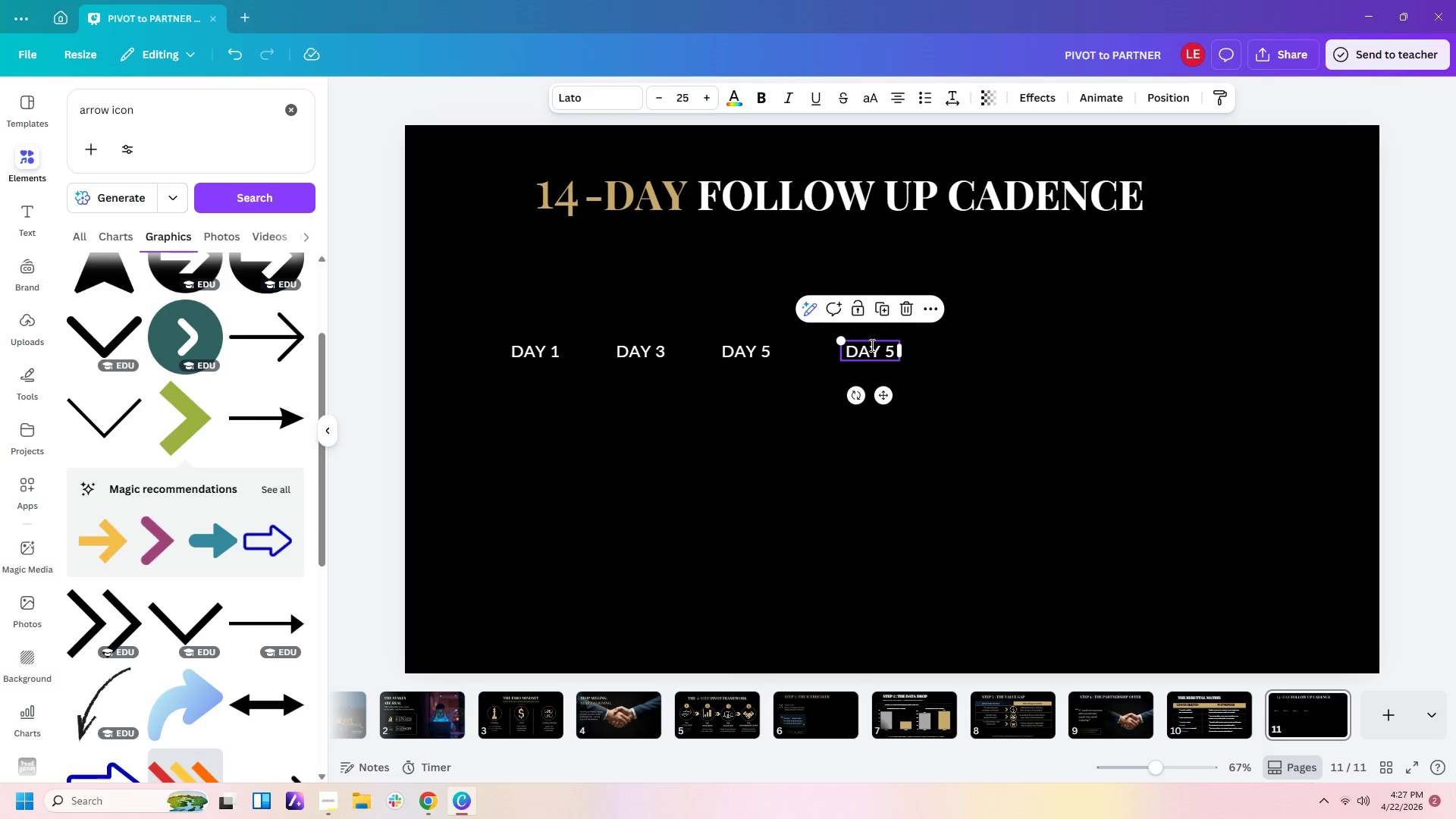 
double_click([871, 345])
 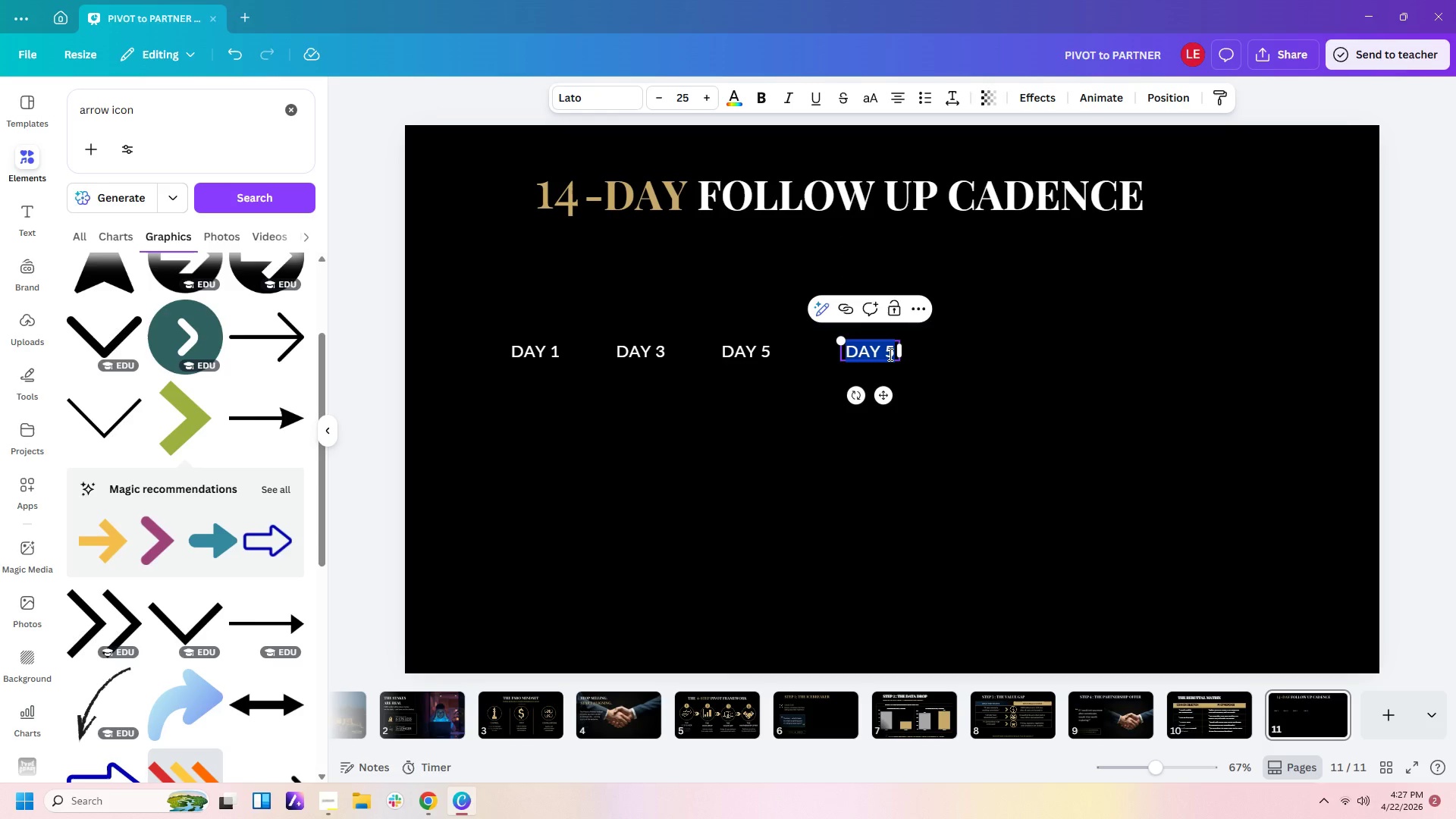 
left_click([889, 354])
 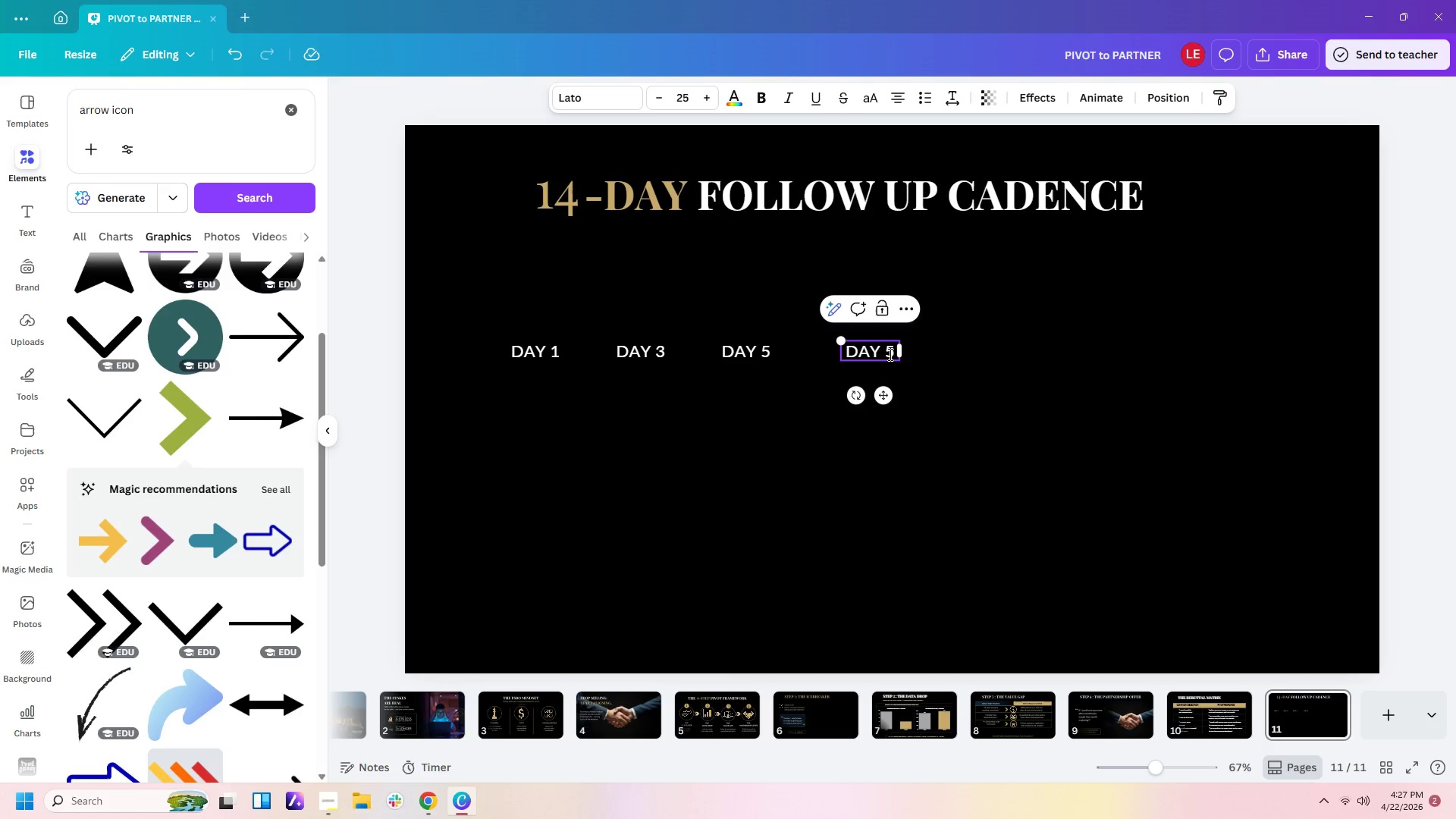 
key(Delete)
 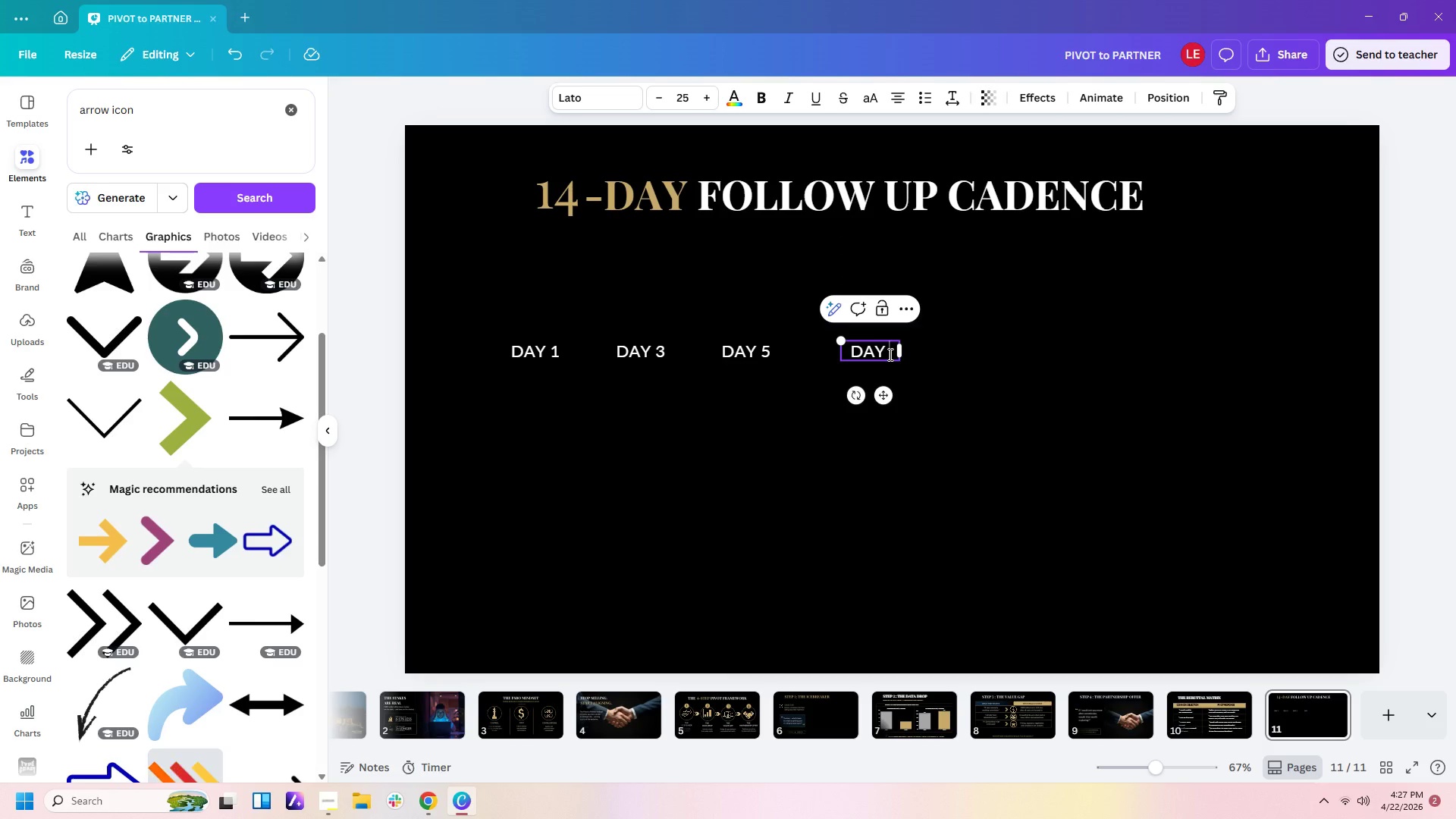 
key(7)
 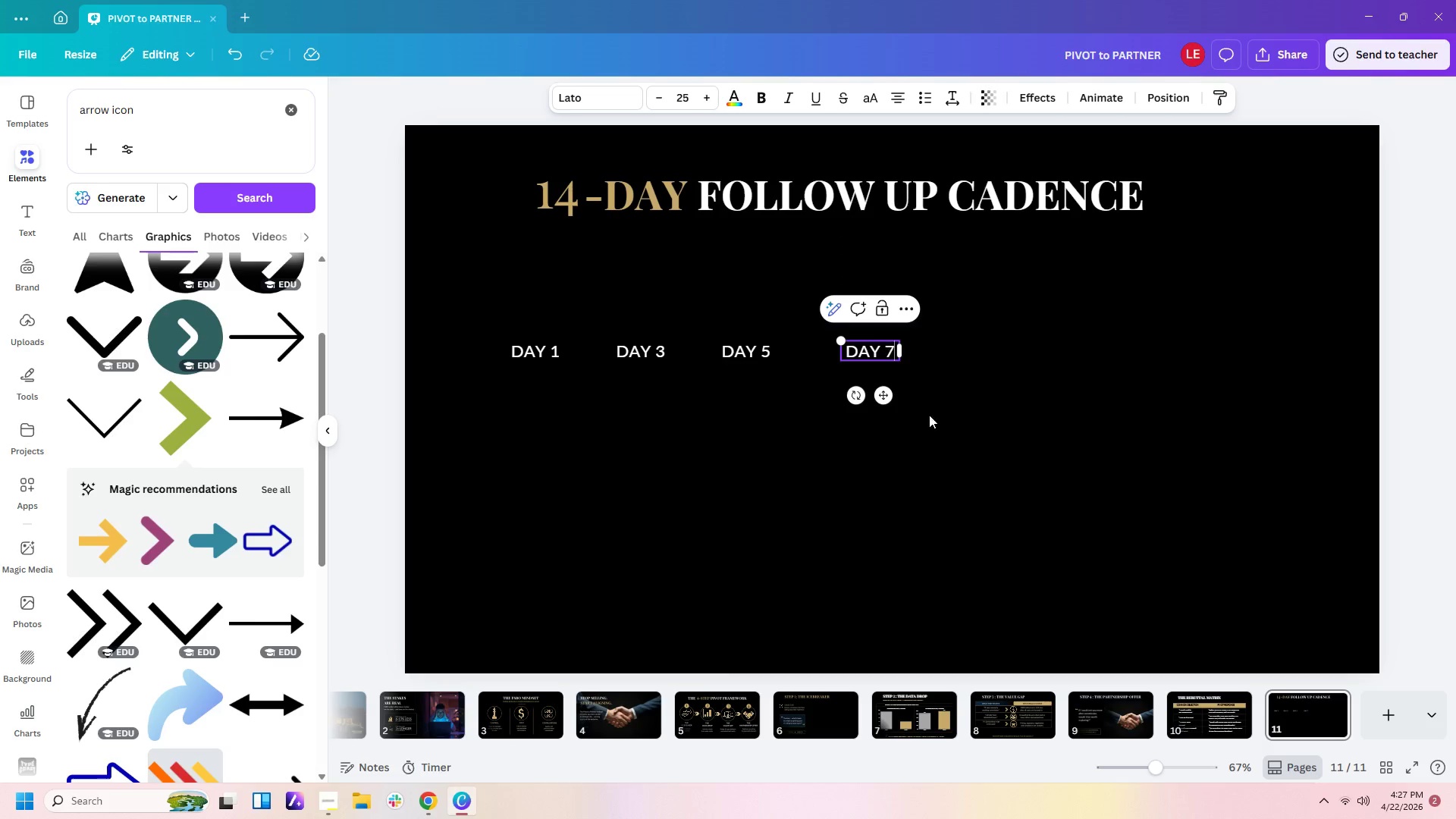 
left_click([966, 459])
 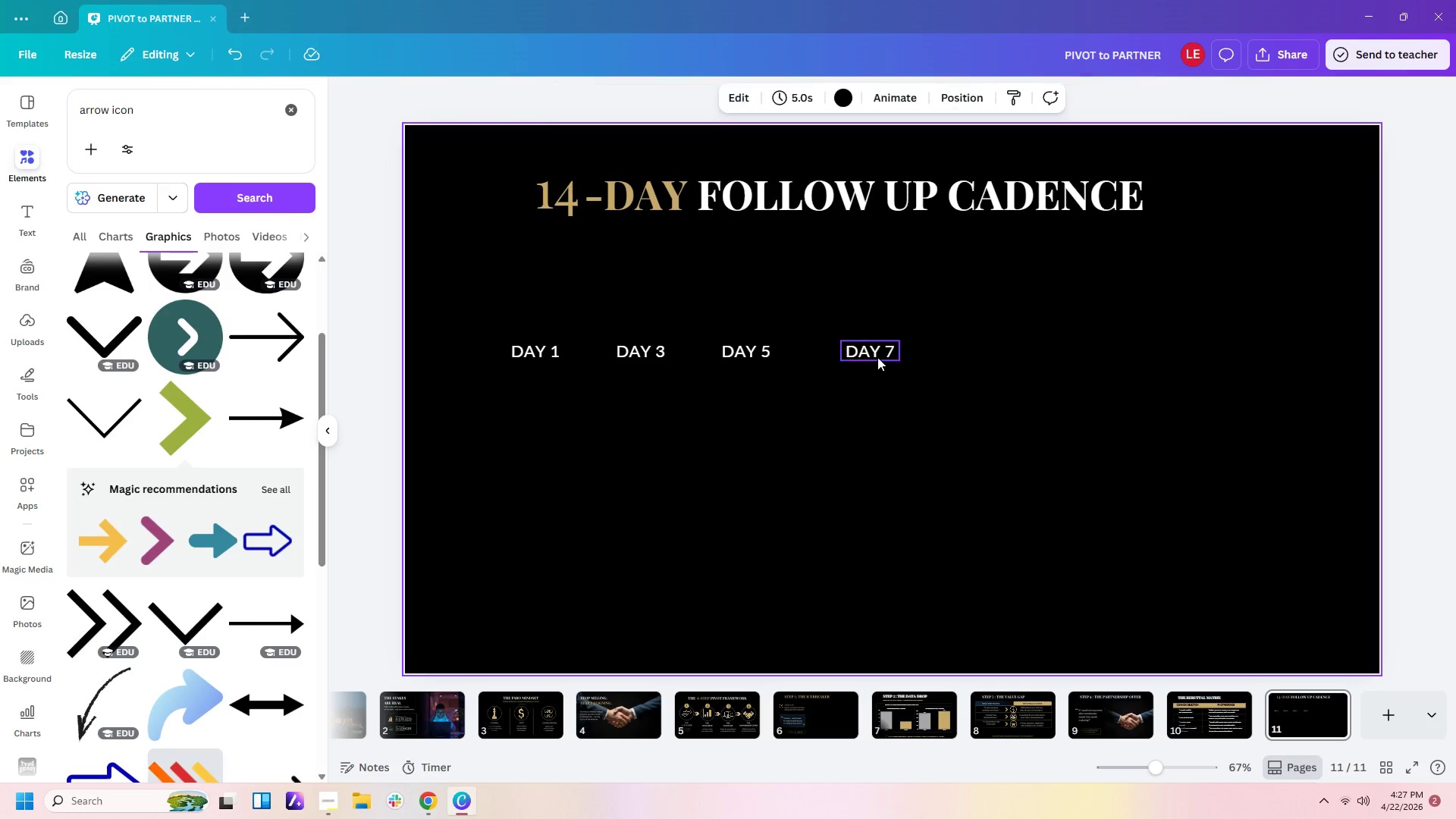 
left_click([877, 357])
 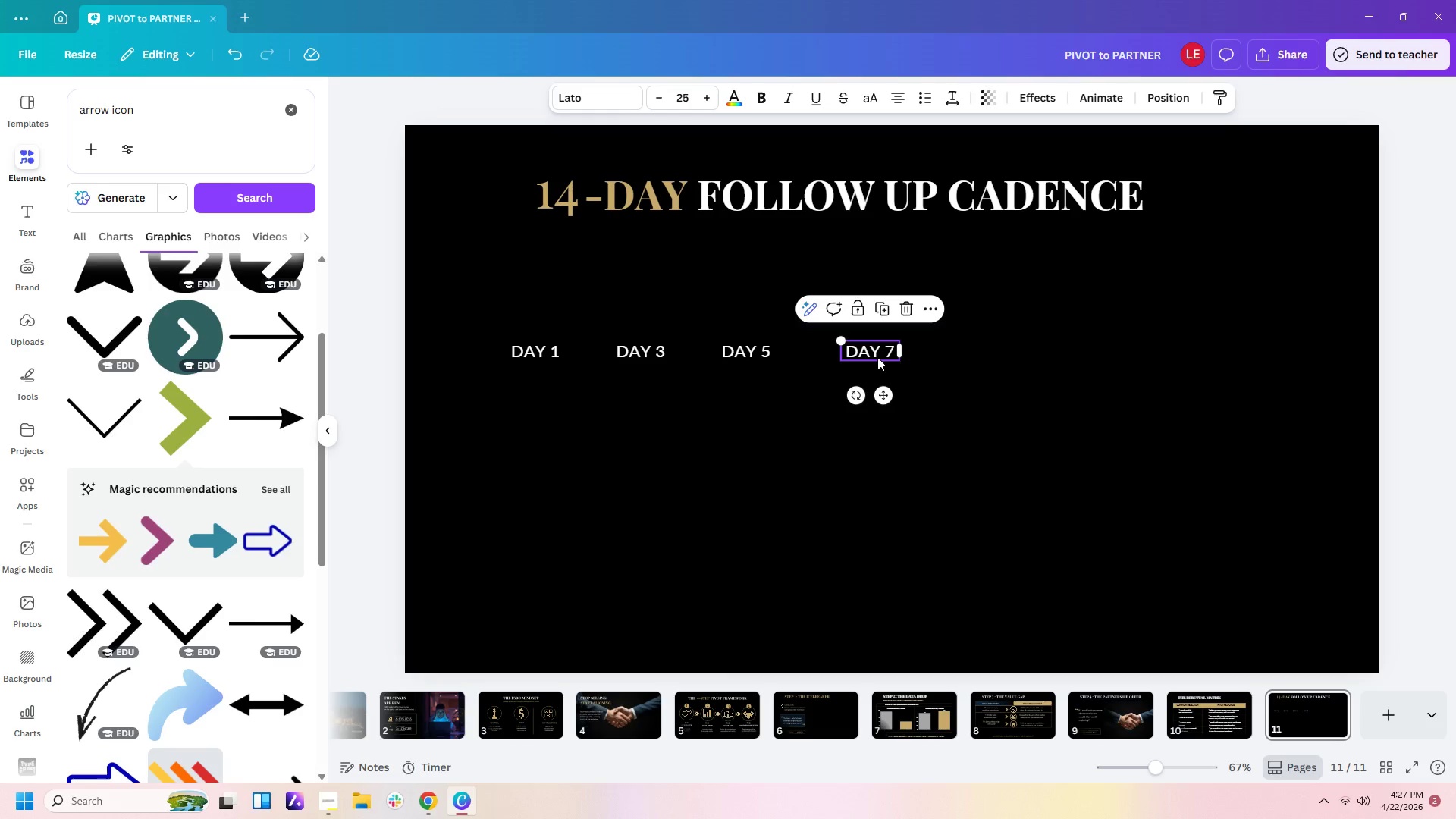 
key(Control+C)
 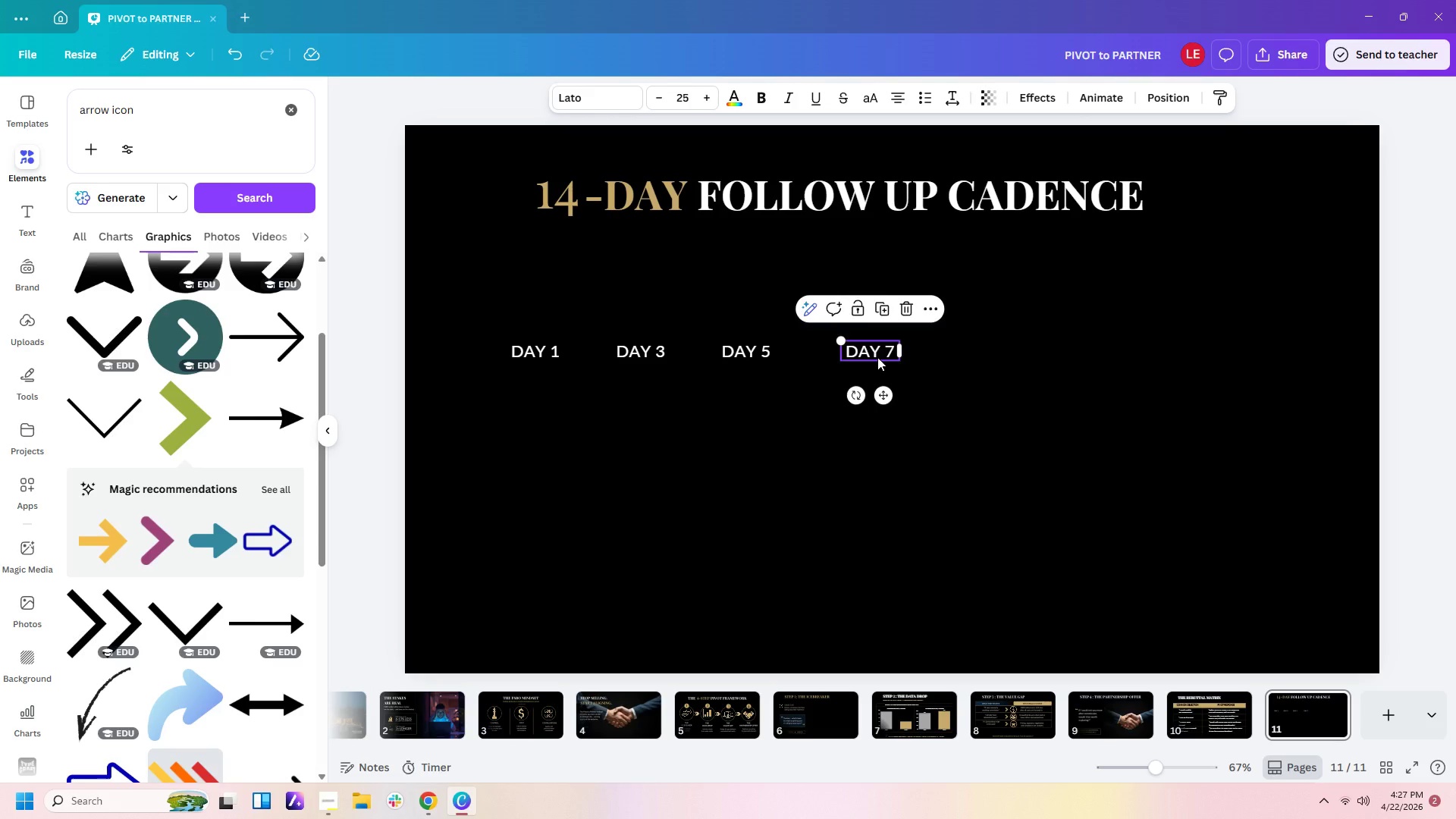 
key(Control+V)
 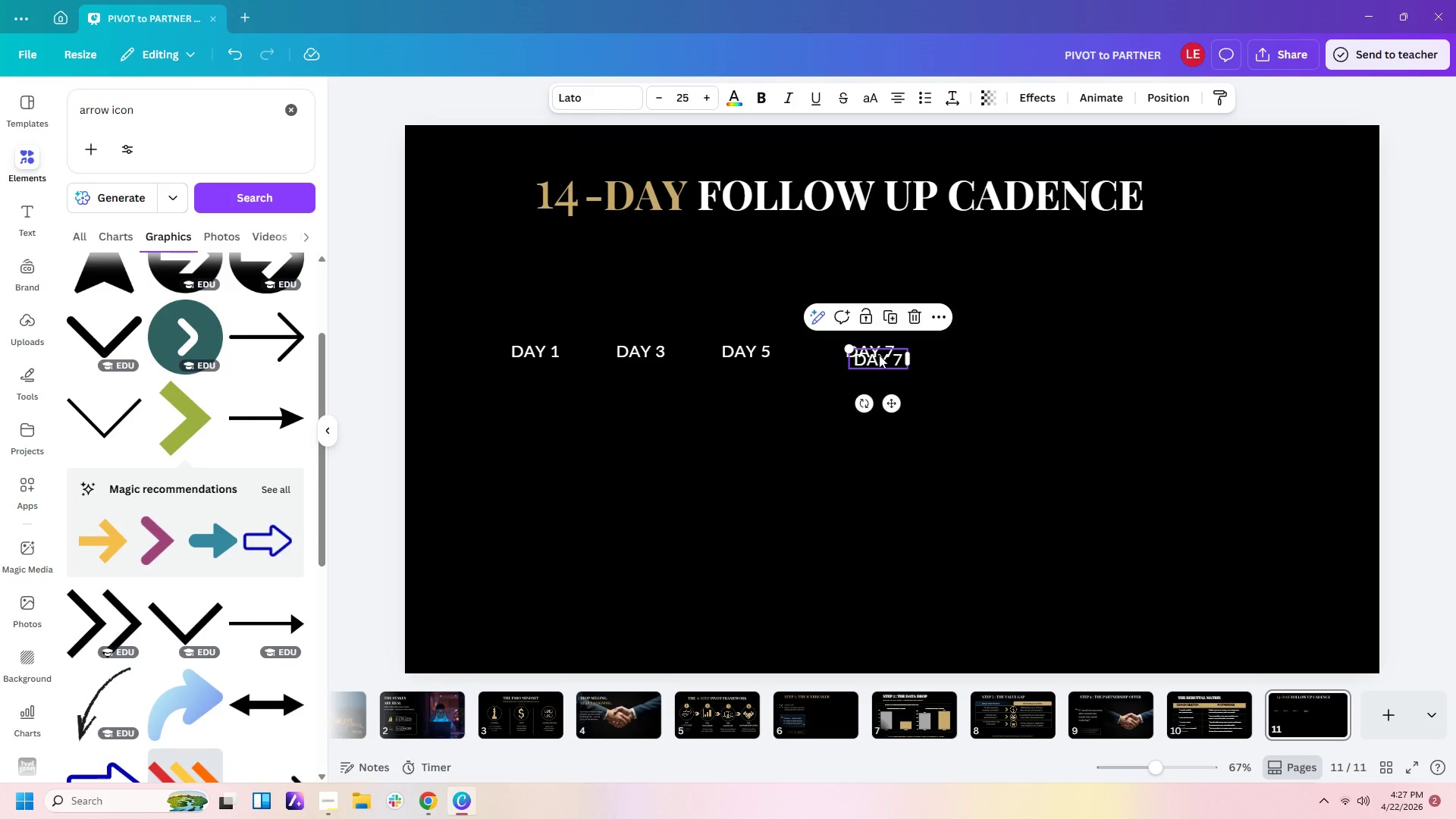 
left_click_drag(start_coordinate=[879, 355], to_coordinate=[990, 349])
 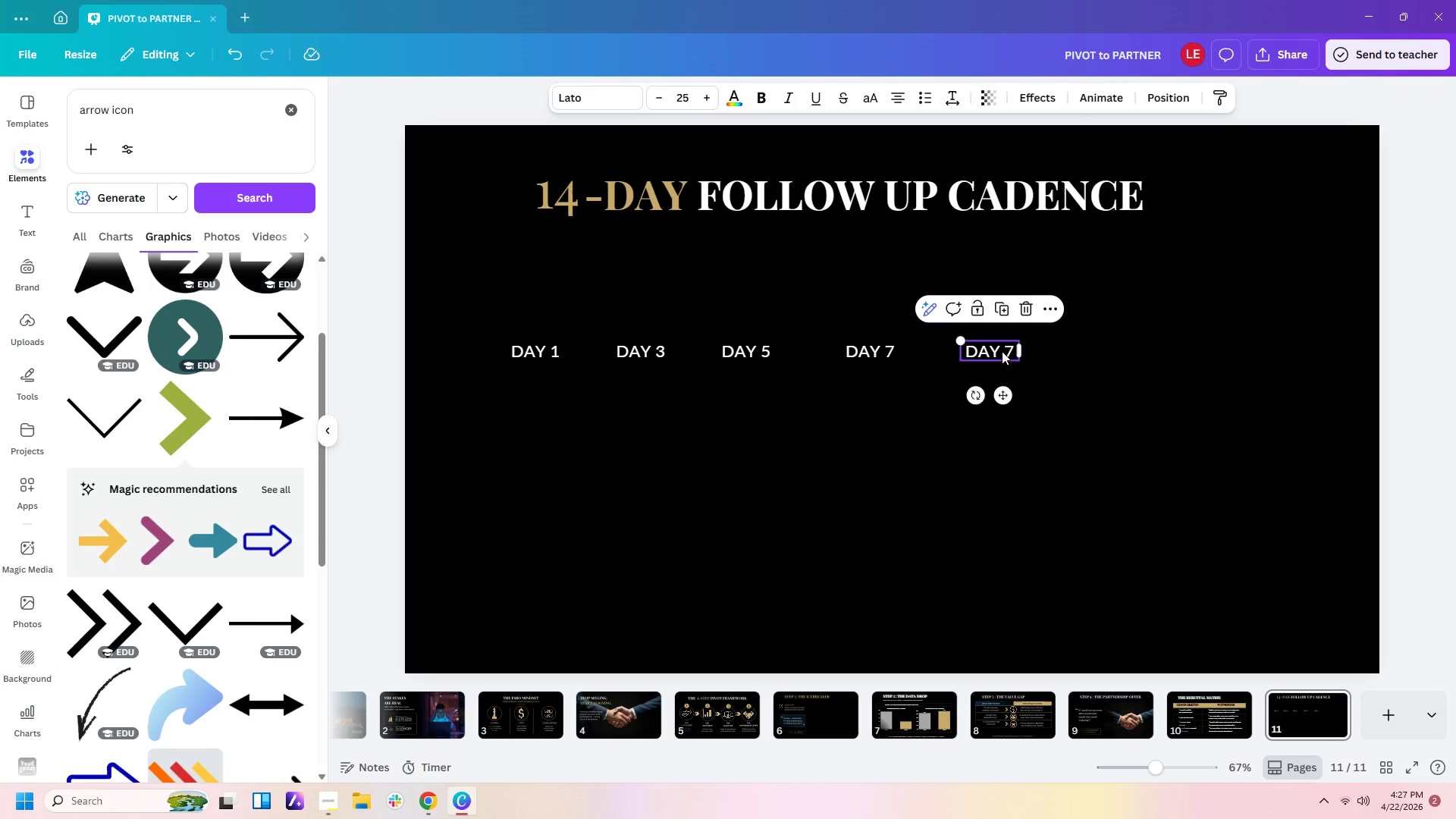 
double_click([1002, 351])
 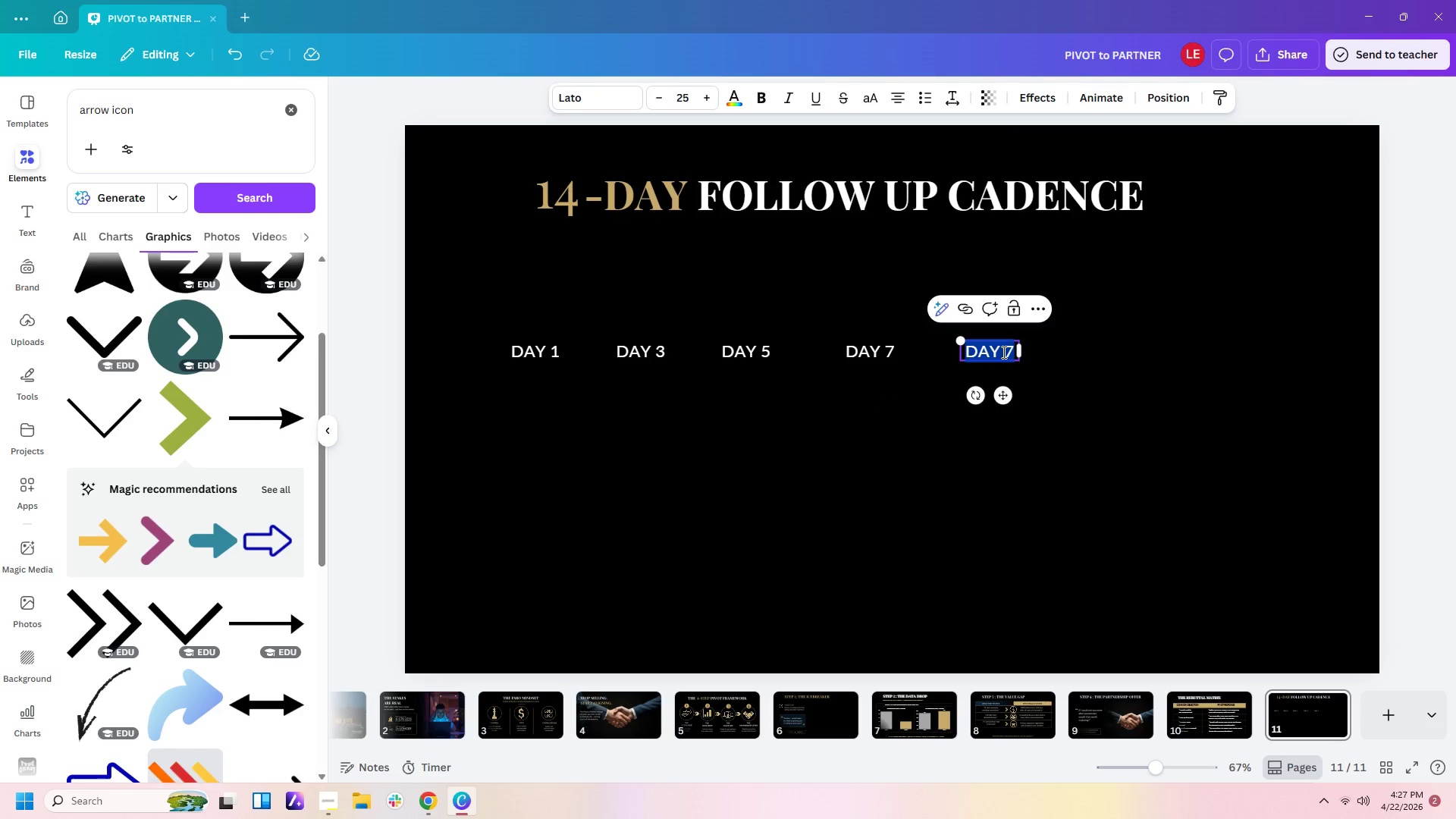 
key(ArrowRight)
 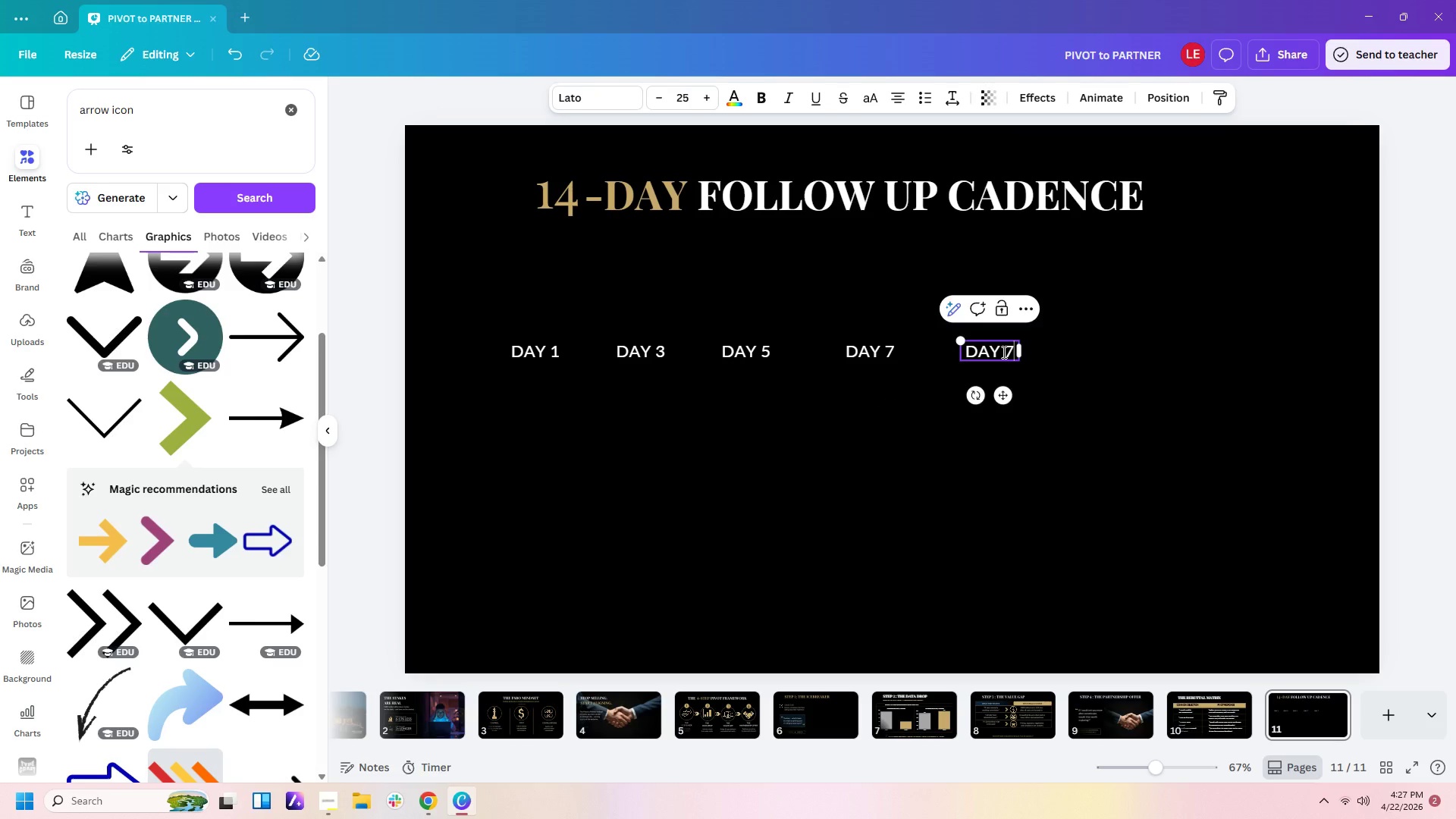 
key(Backspace)
key(Backspace)
type(10)
 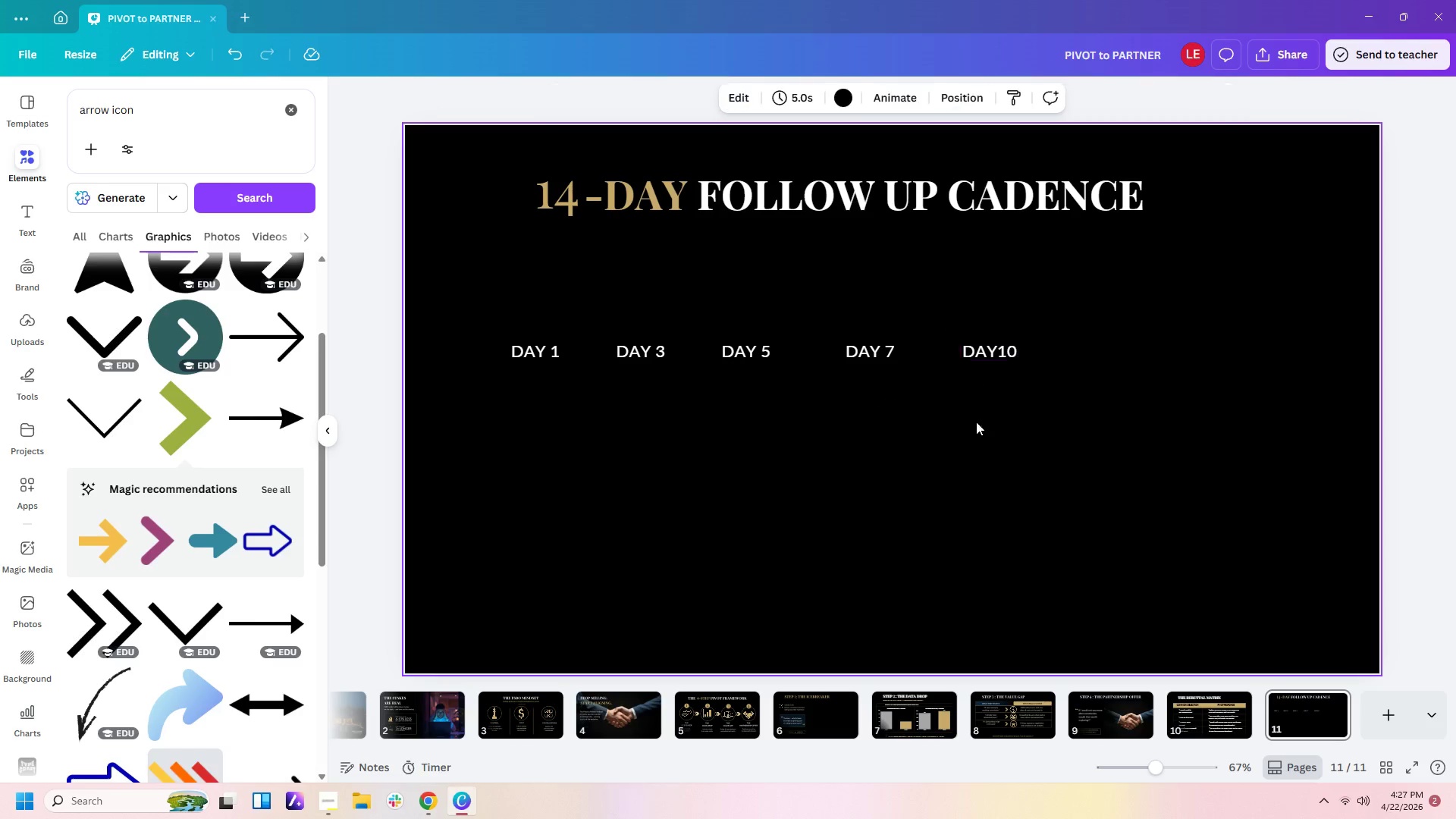 
left_click([993, 360])
 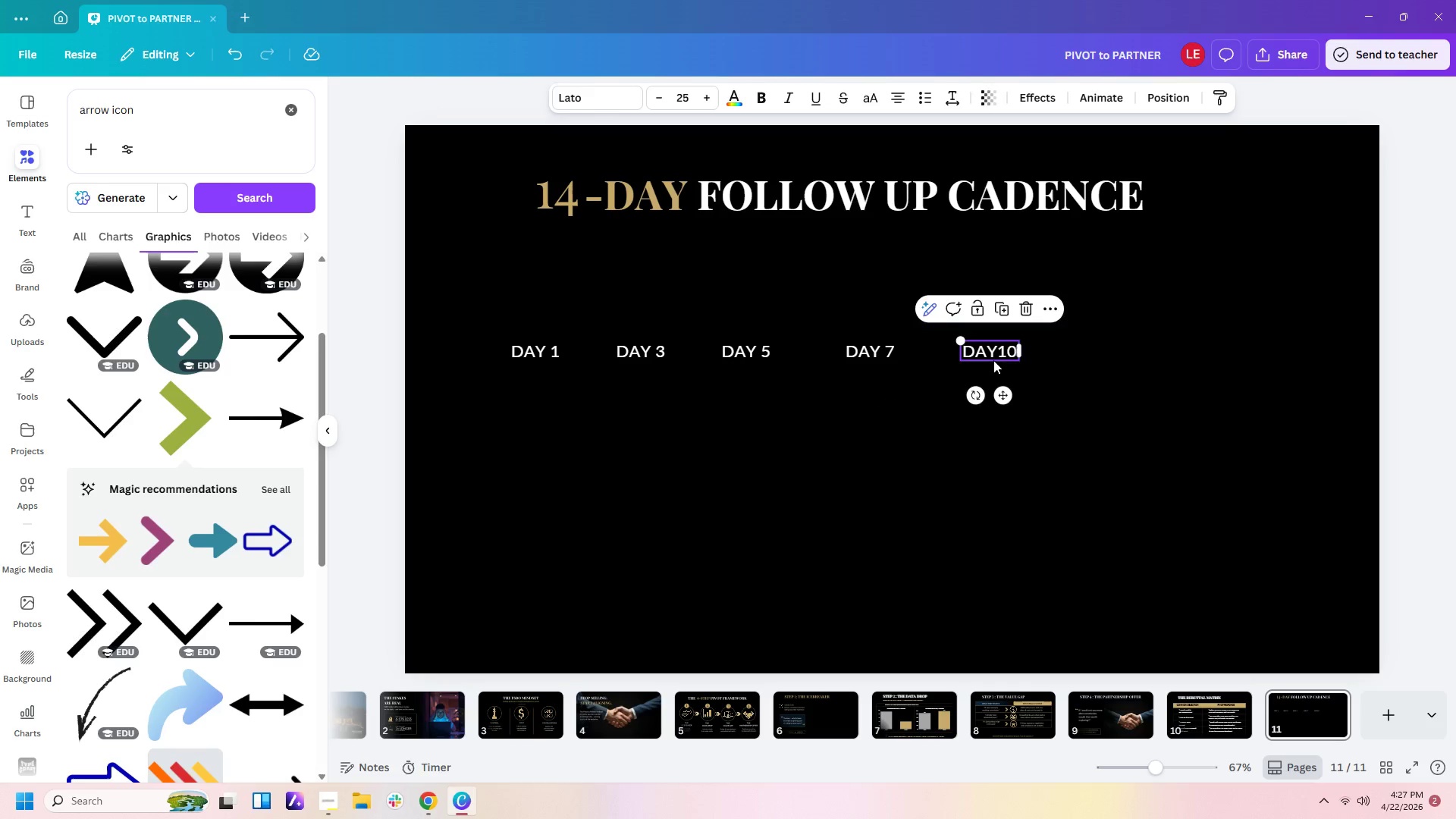 
key(Control+C)
 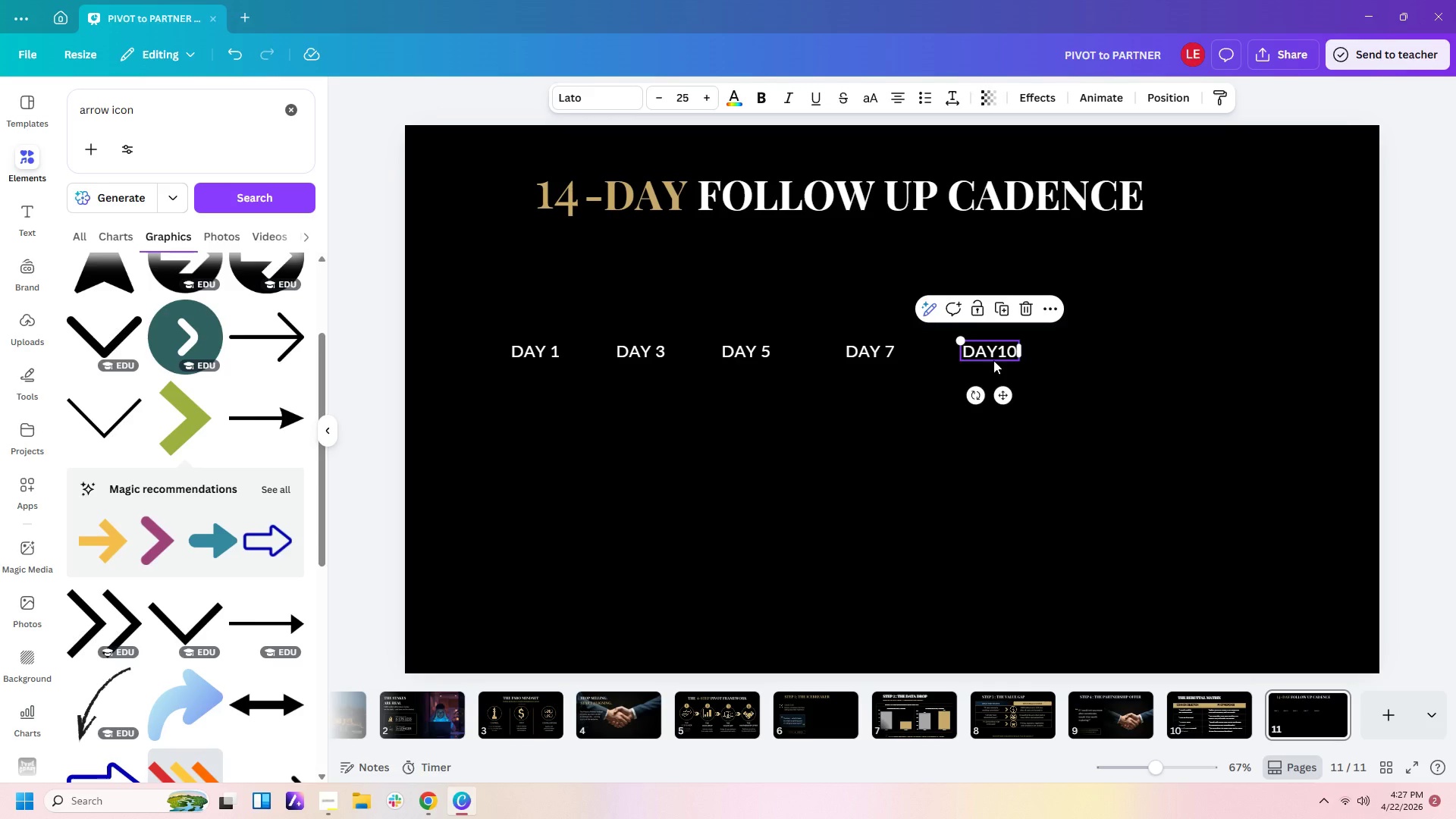 
key(Control+V)
 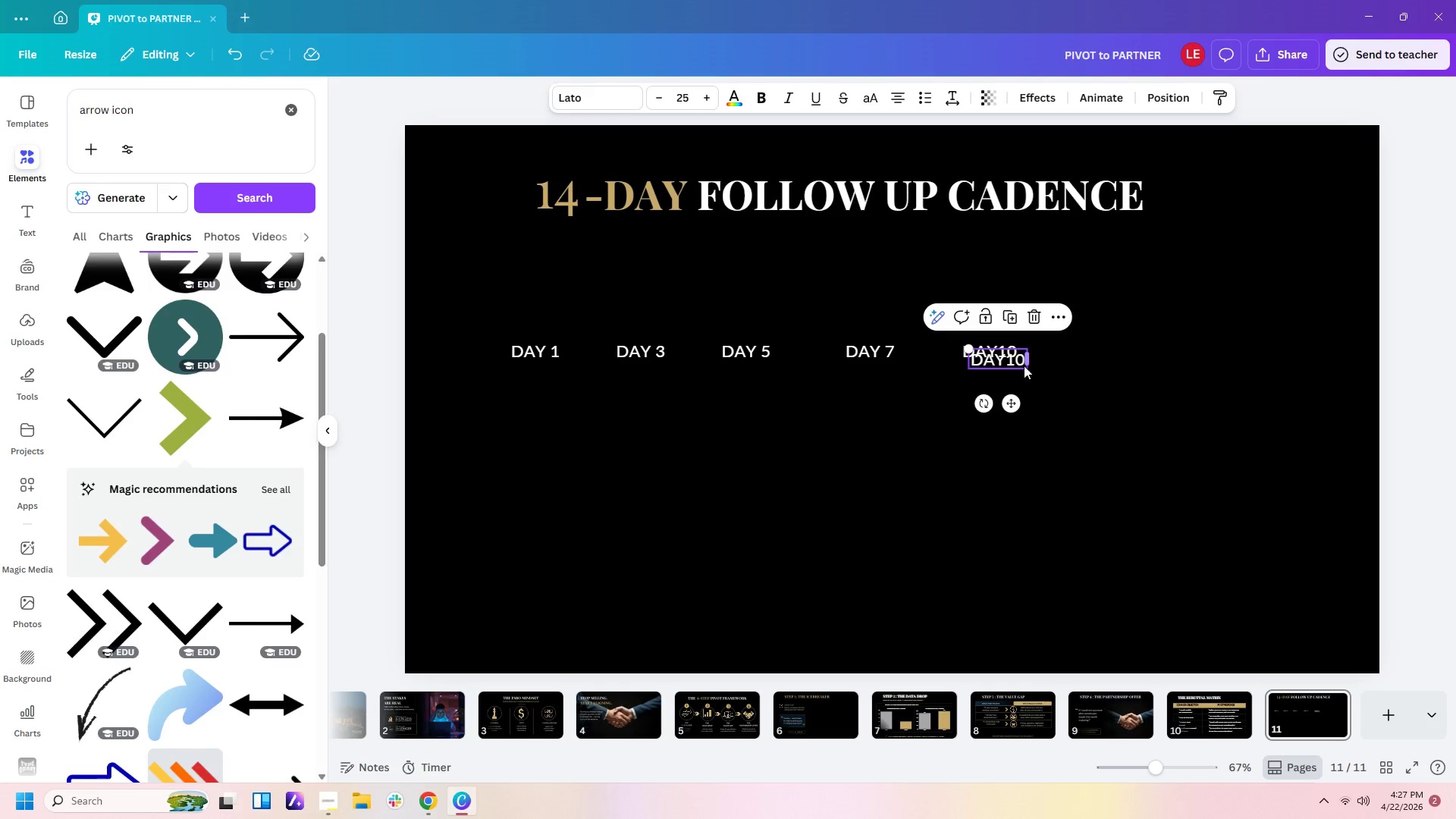 
left_click_drag(start_coordinate=[1021, 366], to_coordinate=[1150, 360])
 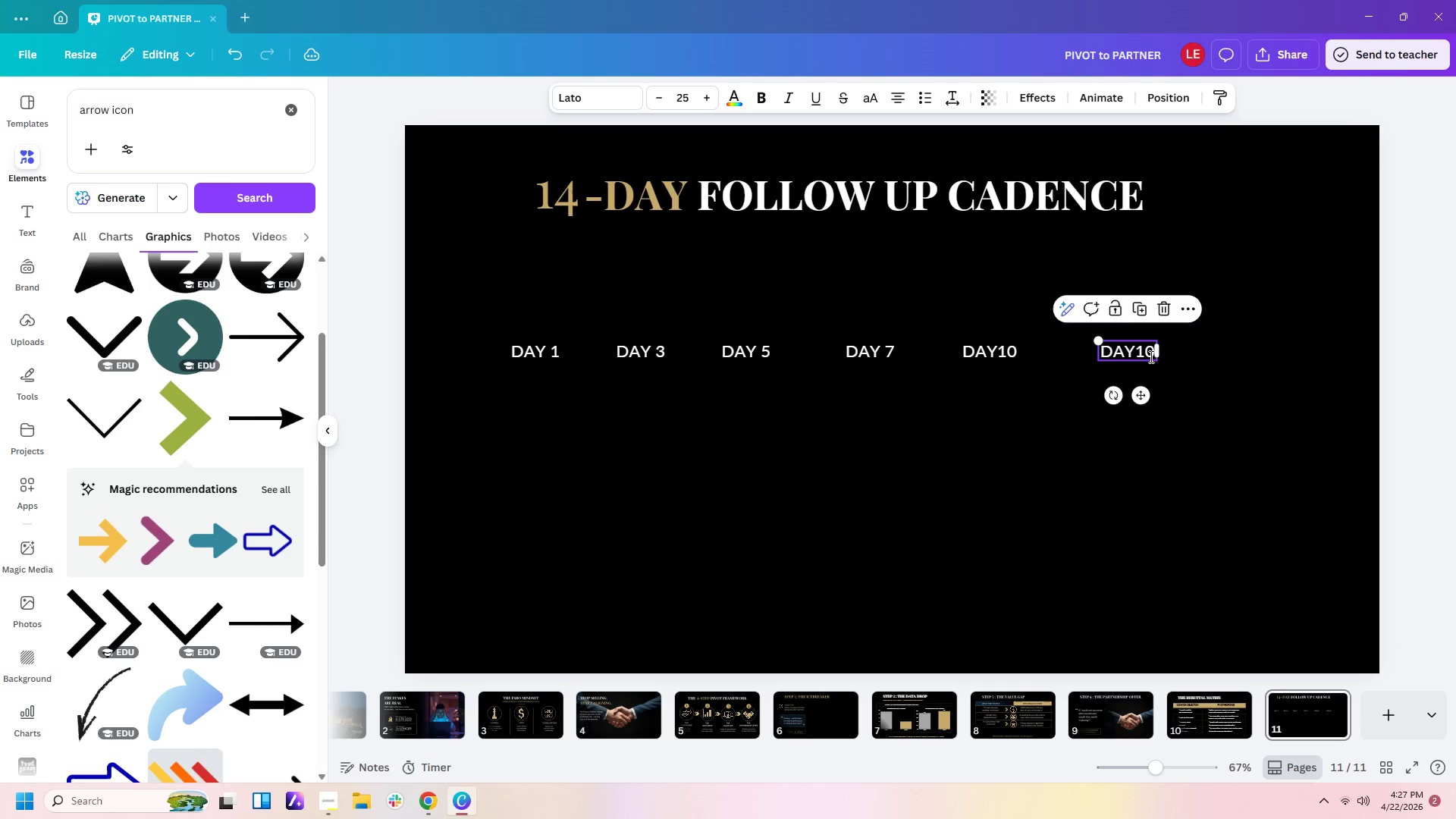 
double_click([1150, 356])
 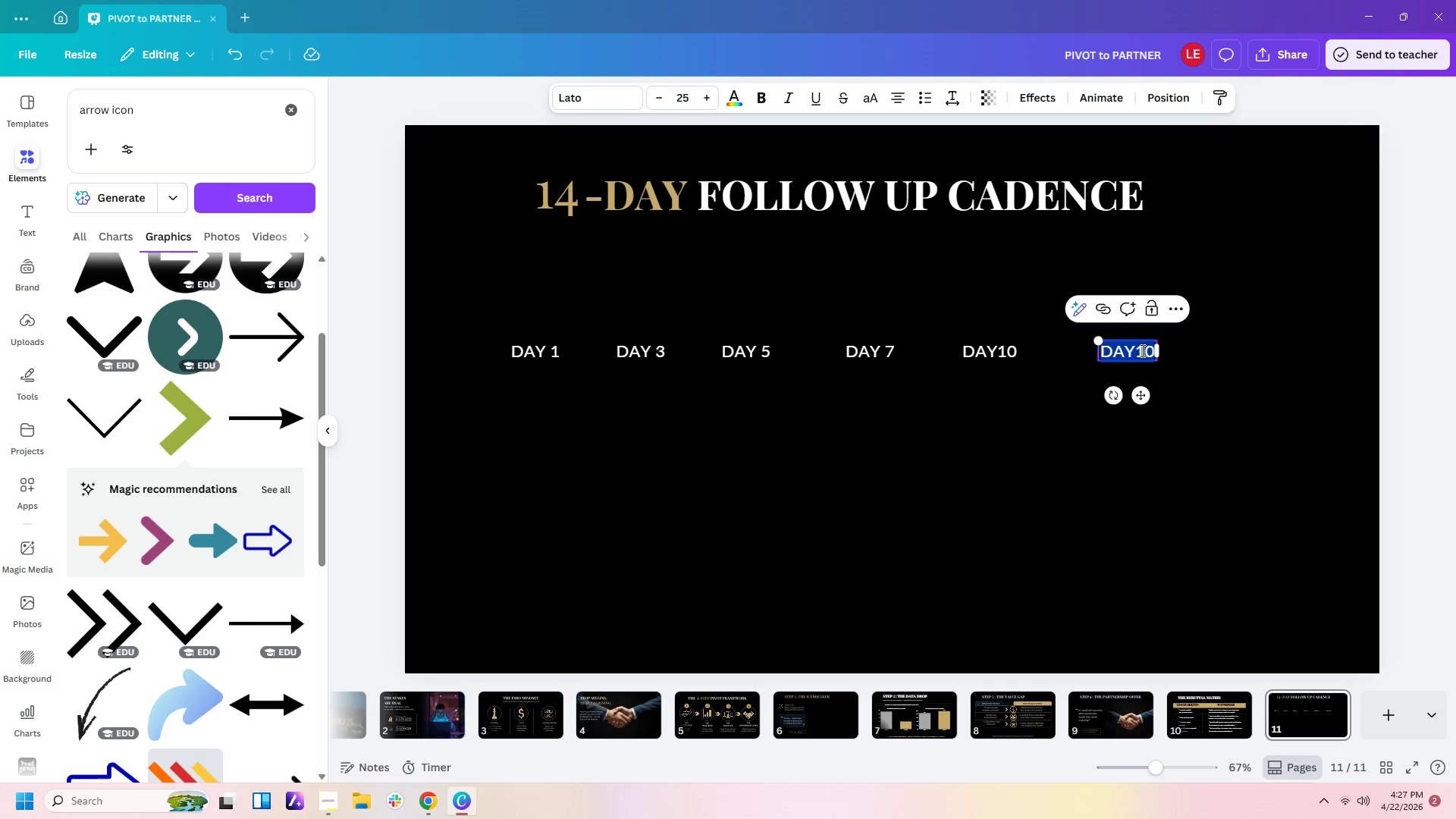 
triple_click([1141, 350])
 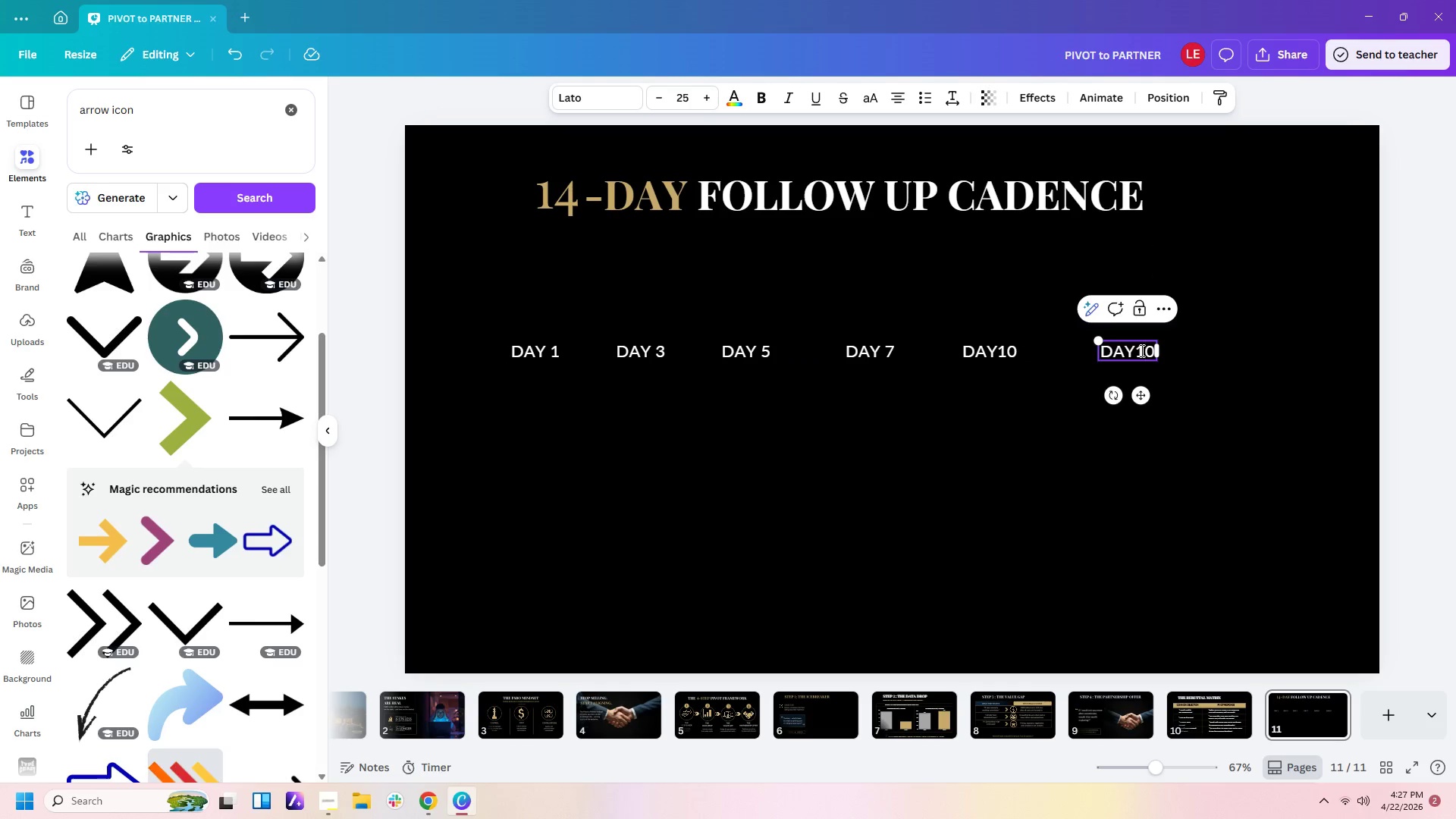 
key(Backspace)
type([Delete] 14)
 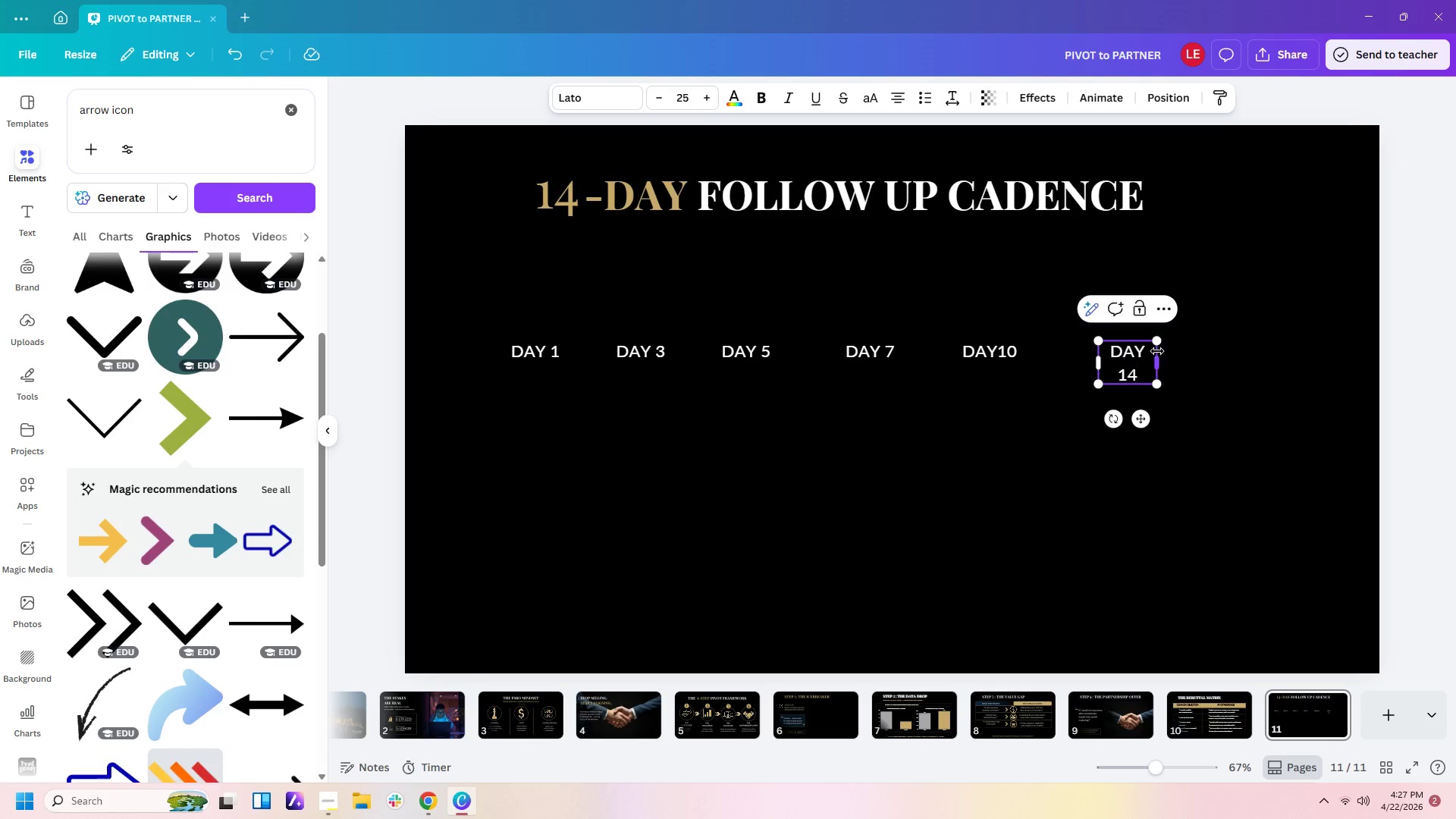 
left_click_drag(start_coordinate=[1157, 357], to_coordinate=[1175, 359])
 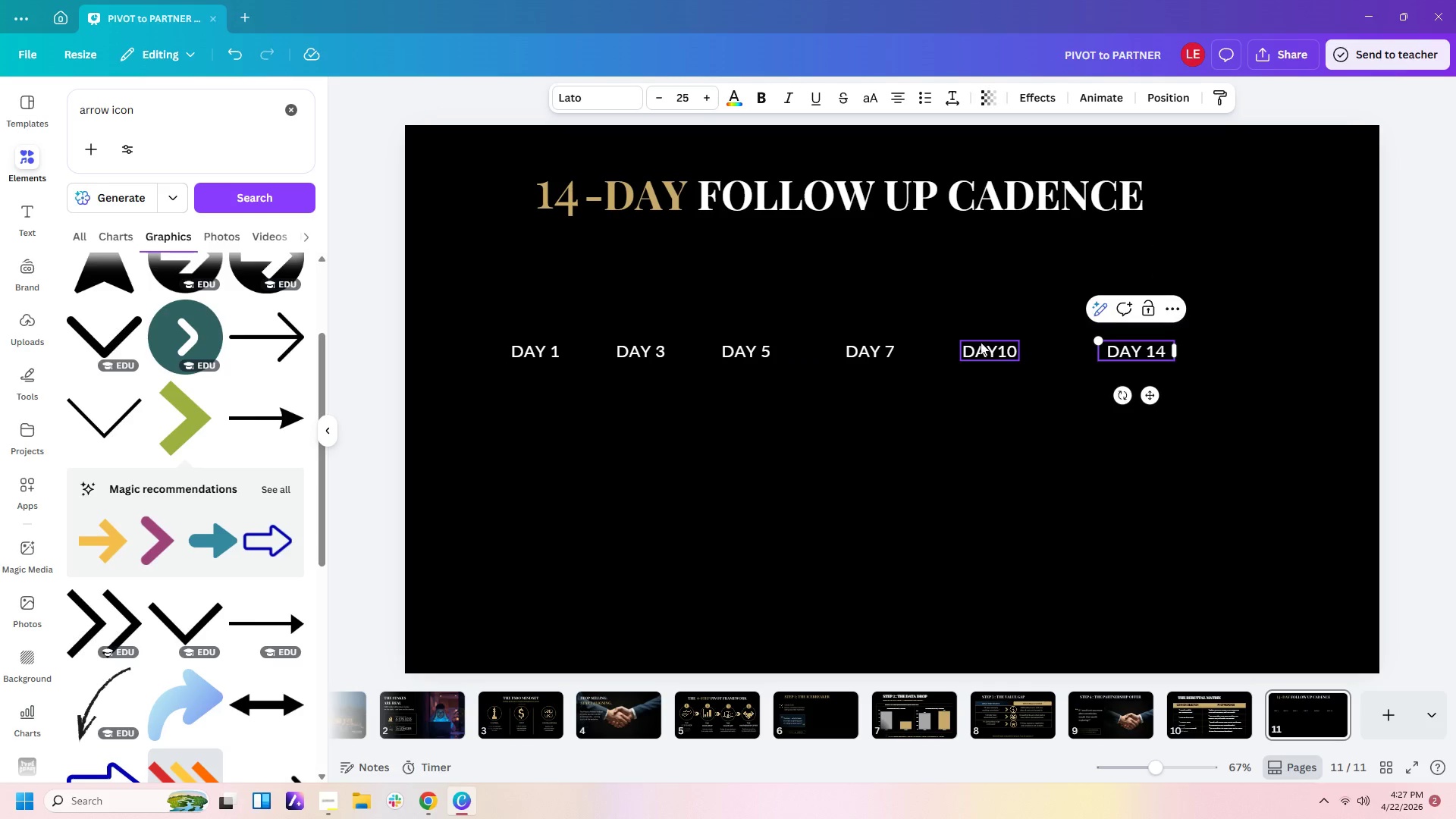 
left_click([980, 342])
 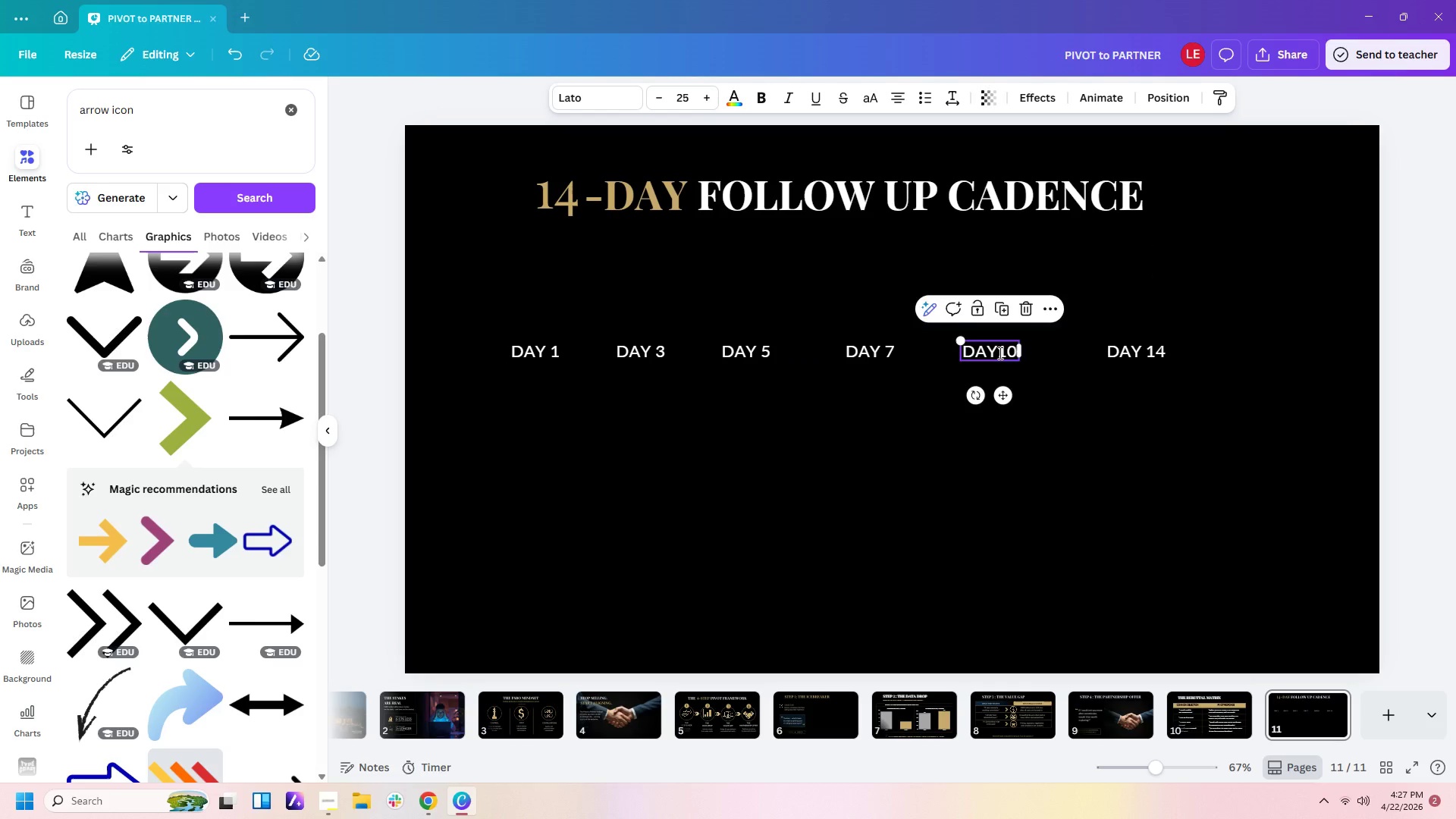 
double_click([999, 353])
 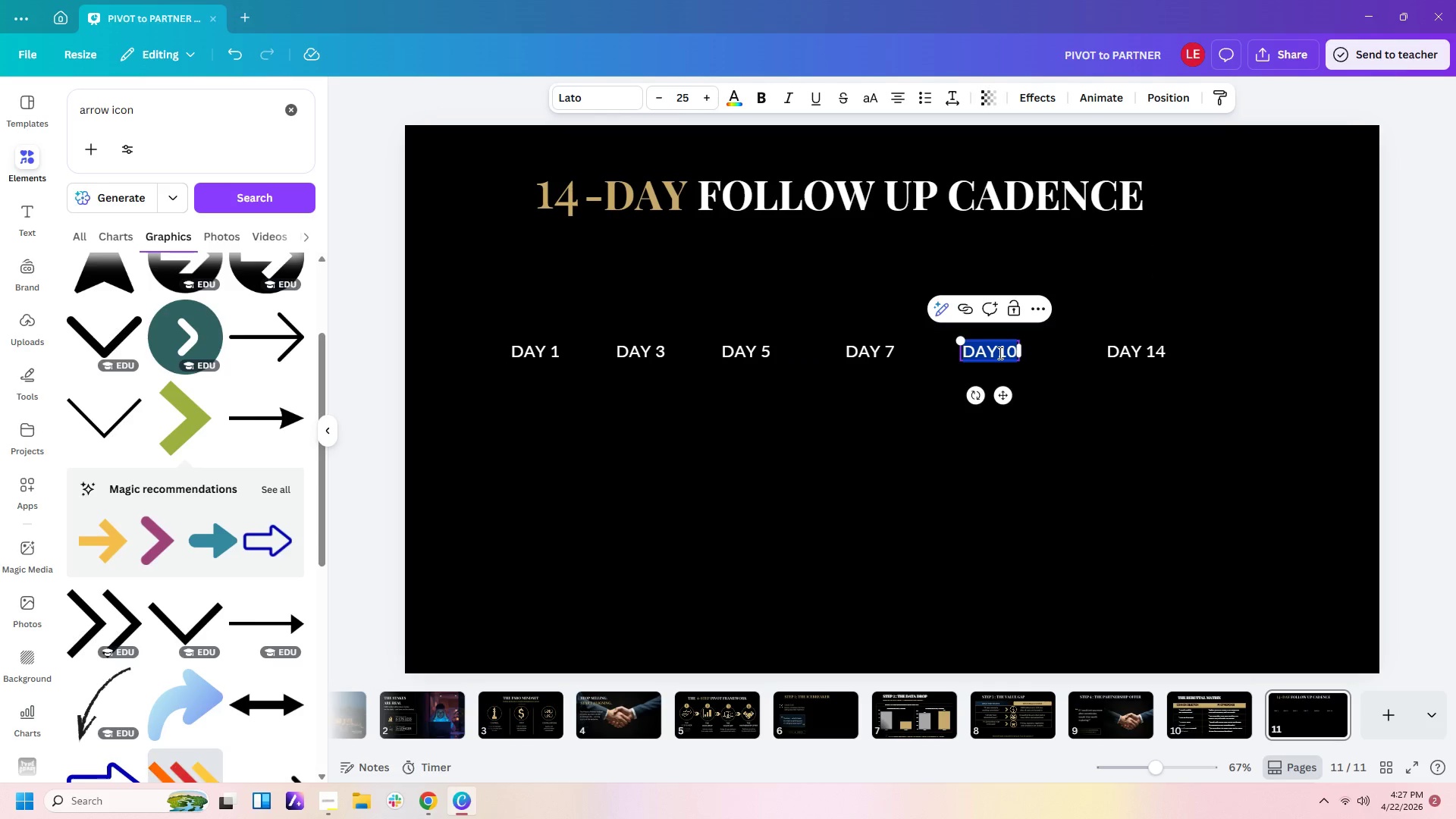 
left_click([999, 353])
 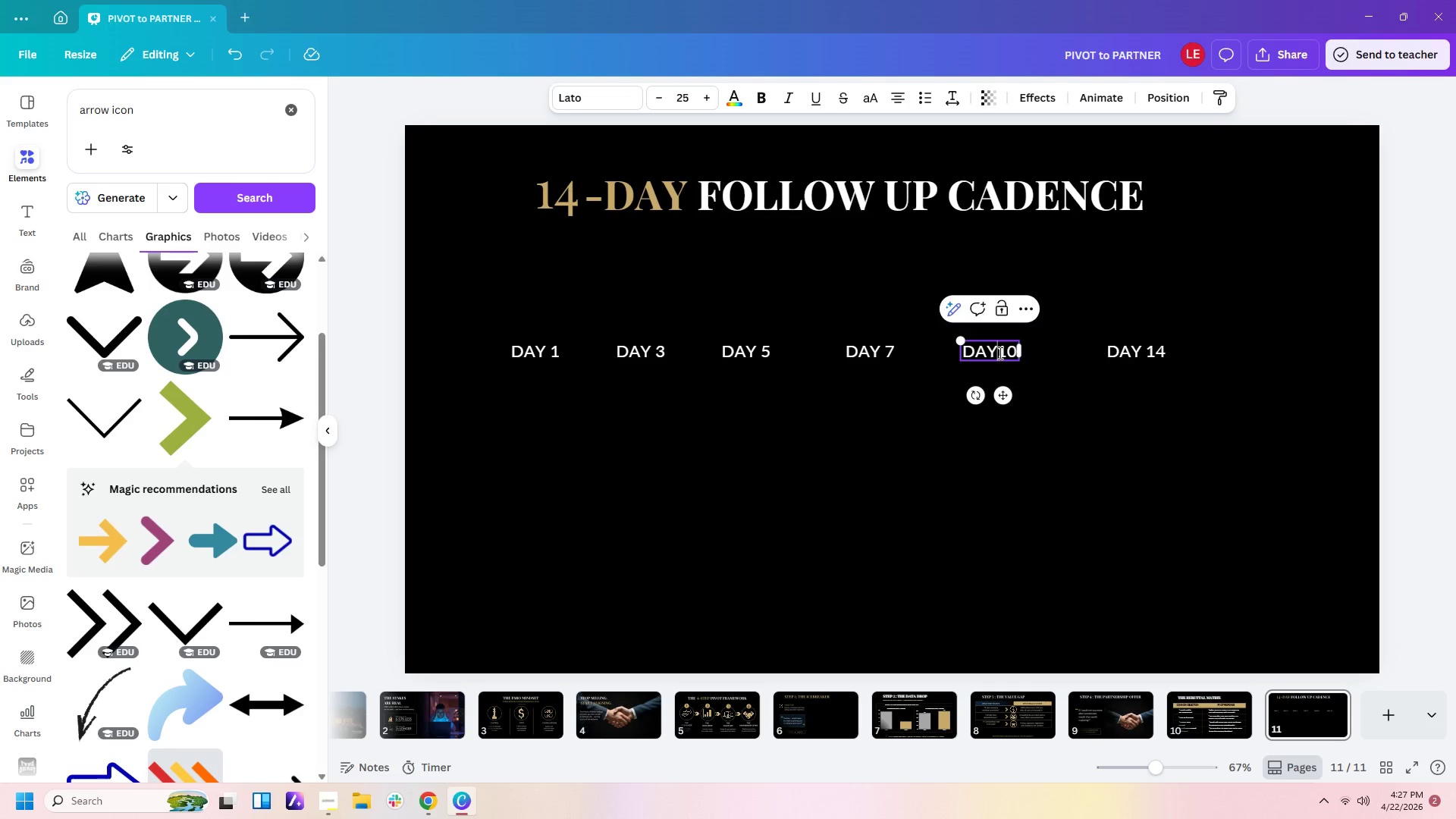 
key(Space)
 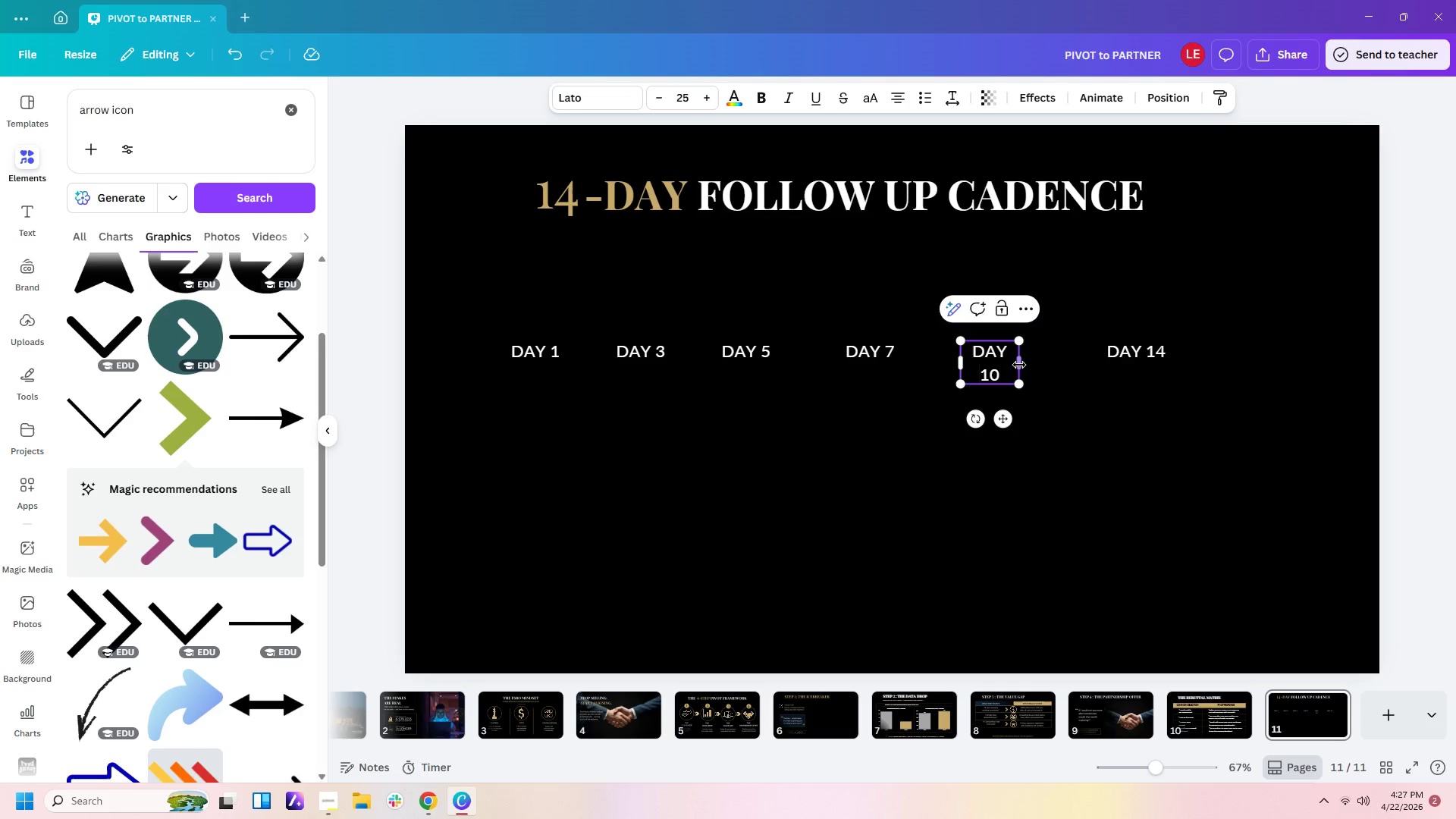 
left_click_drag(start_coordinate=[1022, 367], to_coordinate=[1035, 367])
 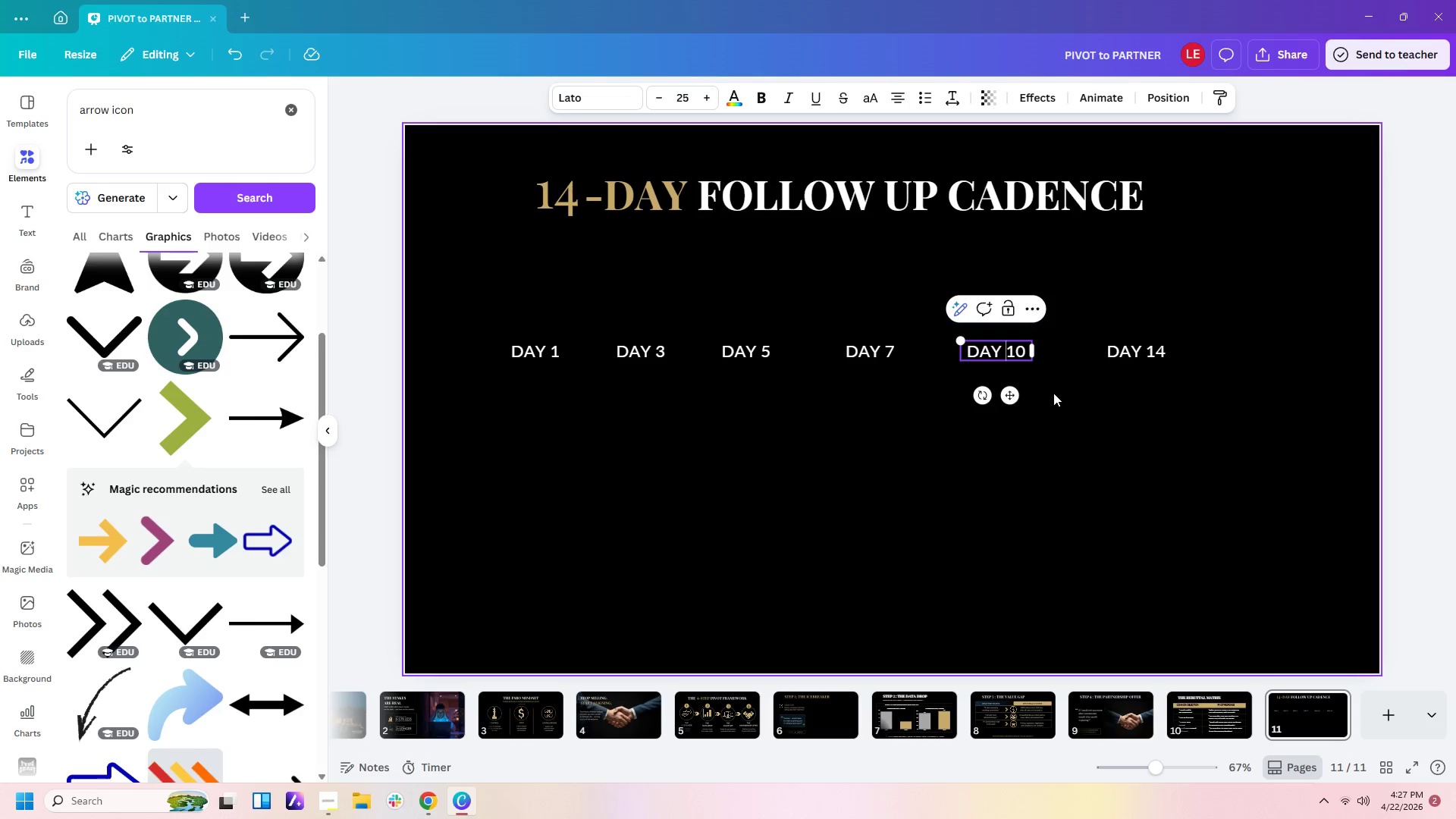 
left_click([1053, 393])
 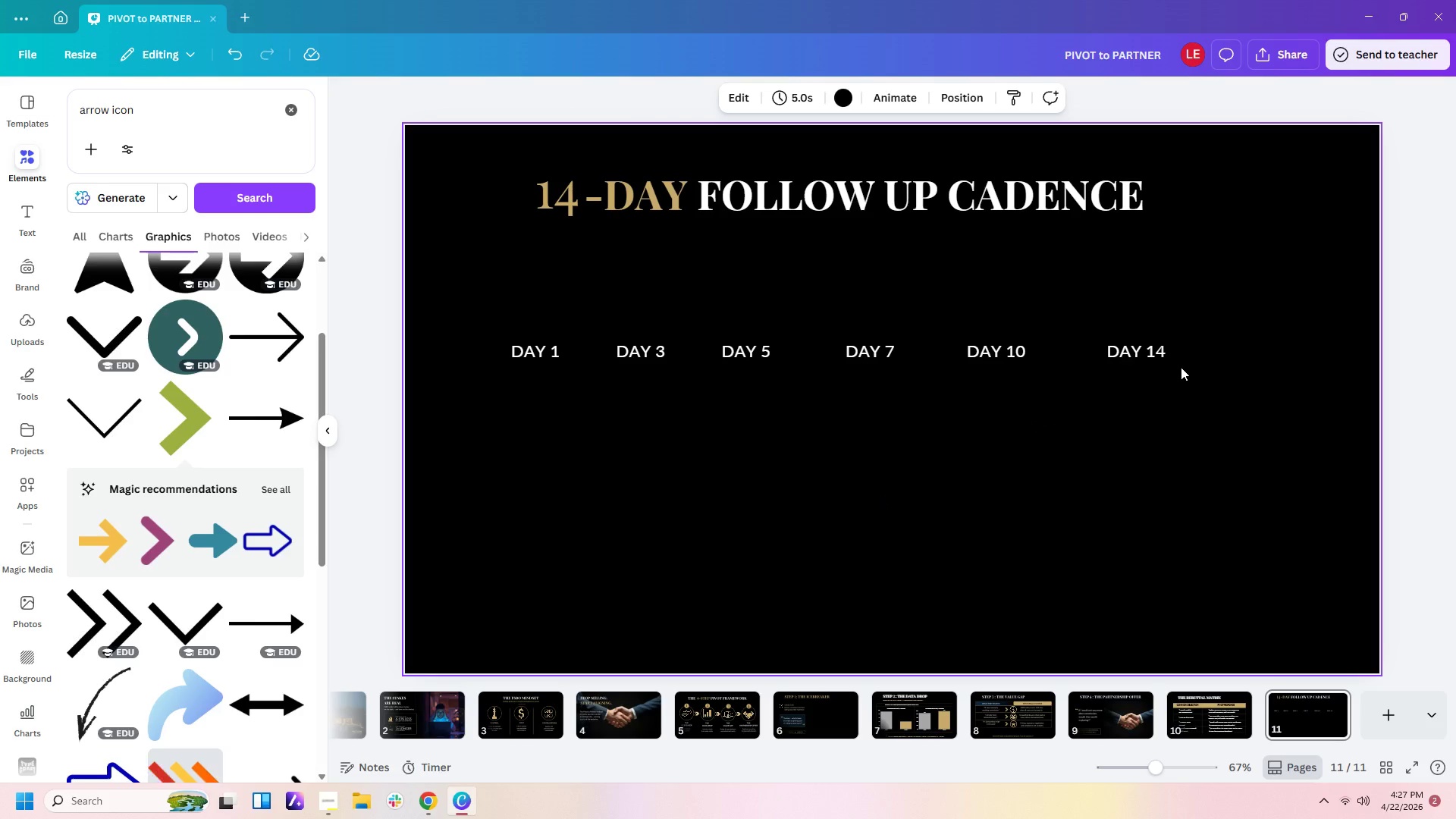 
wait(7.39)
 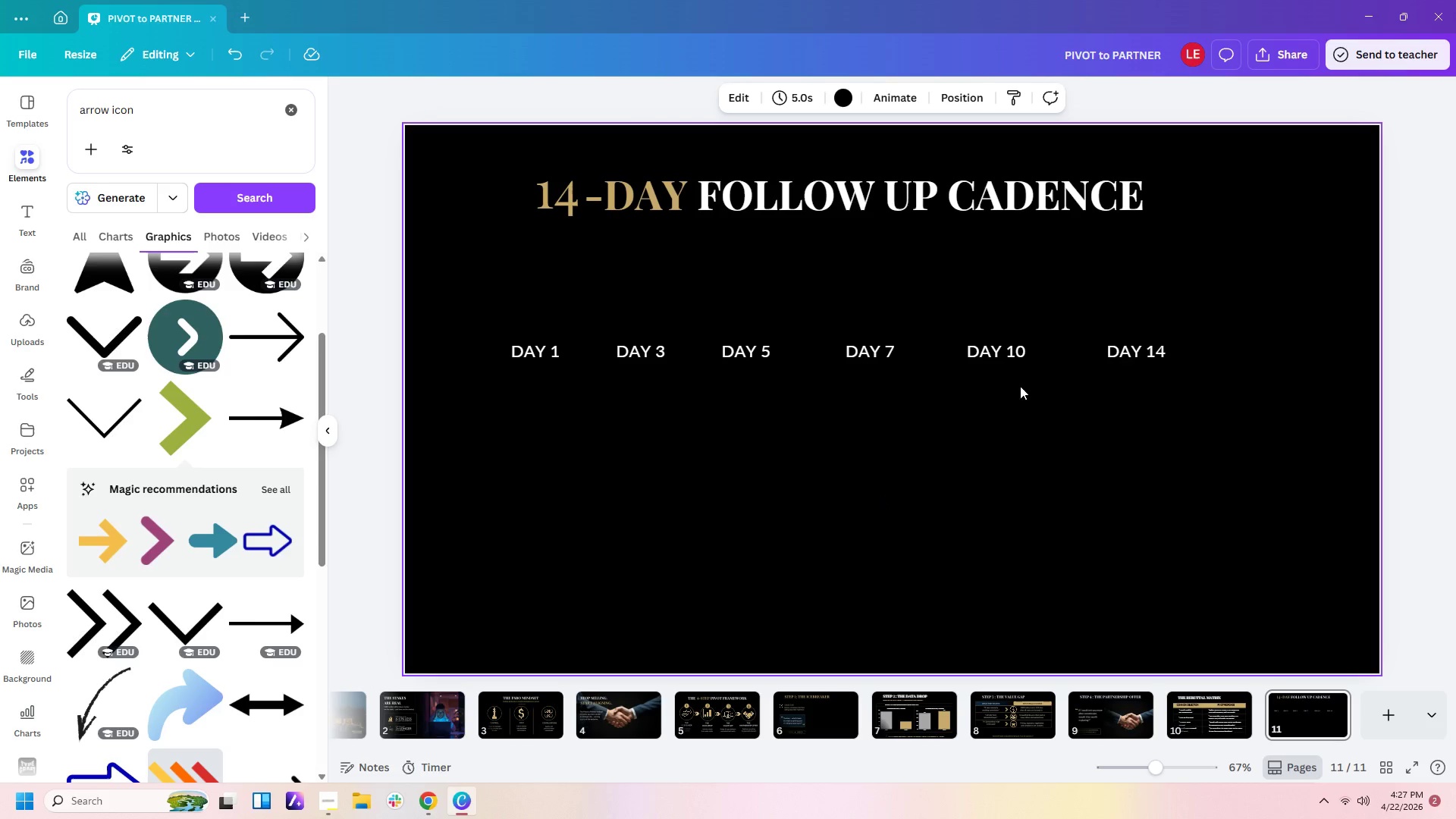 
left_click_drag(start_coordinate=[1144, 355], to_coordinate=[1269, 306])
 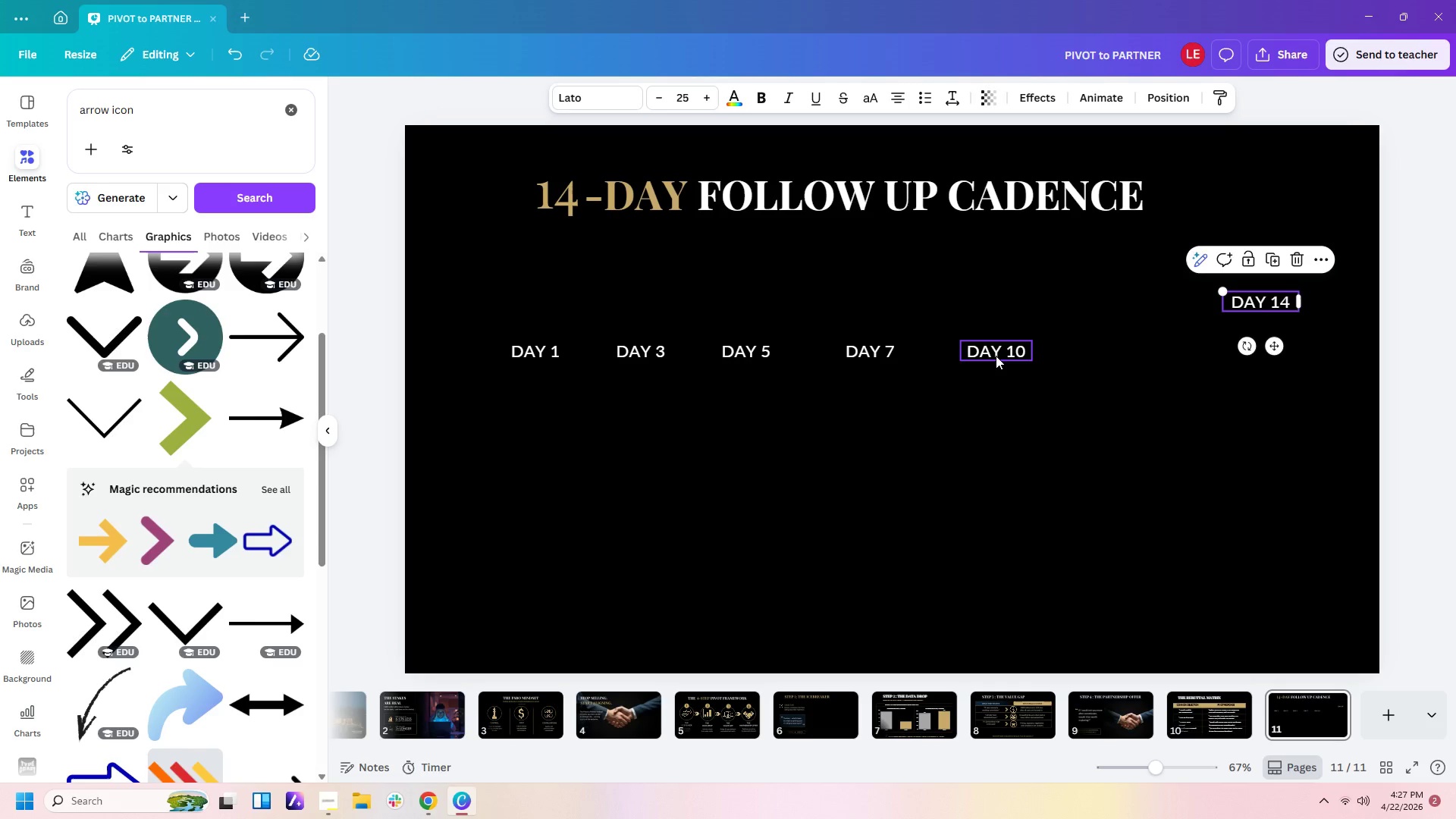 
left_click_drag(start_coordinate=[996, 356], to_coordinate=[1118, 309])
 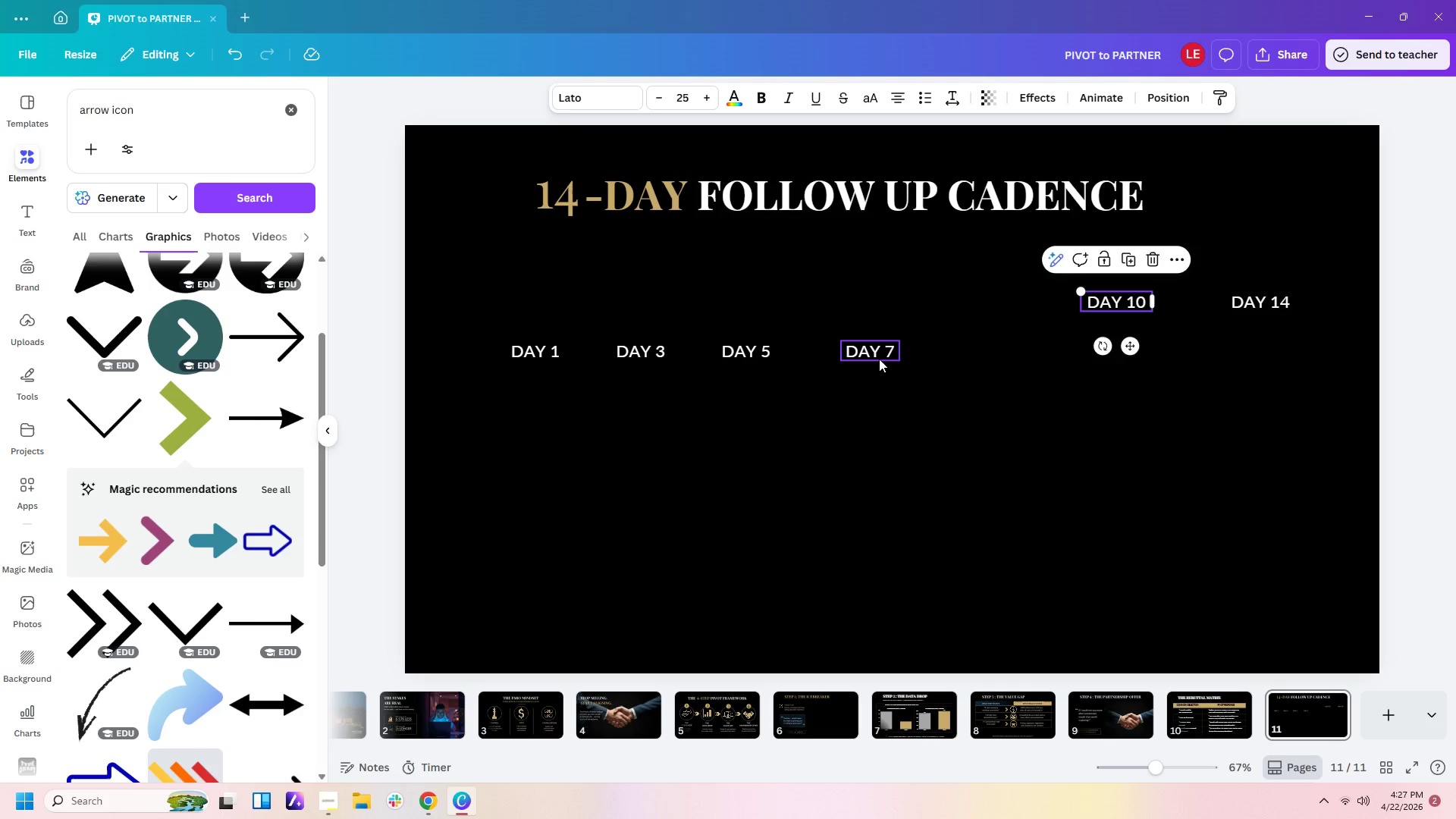 
left_click_drag(start_coordinate=[879, 359], to_coordinate=[1002, 310])
 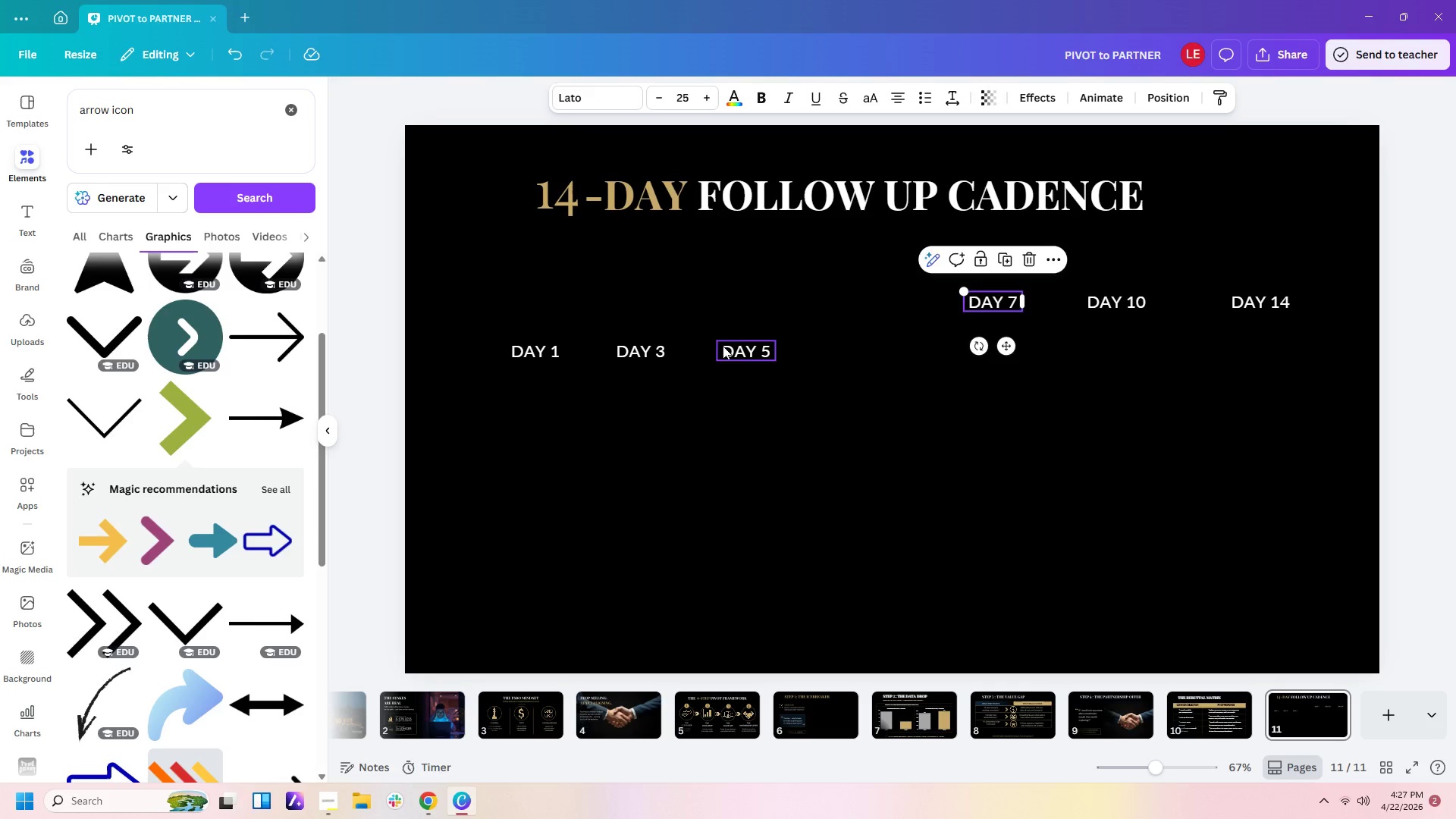 
left_click_drag(start_coordinate=[730, 346], to_coordinate=[805, 297])
 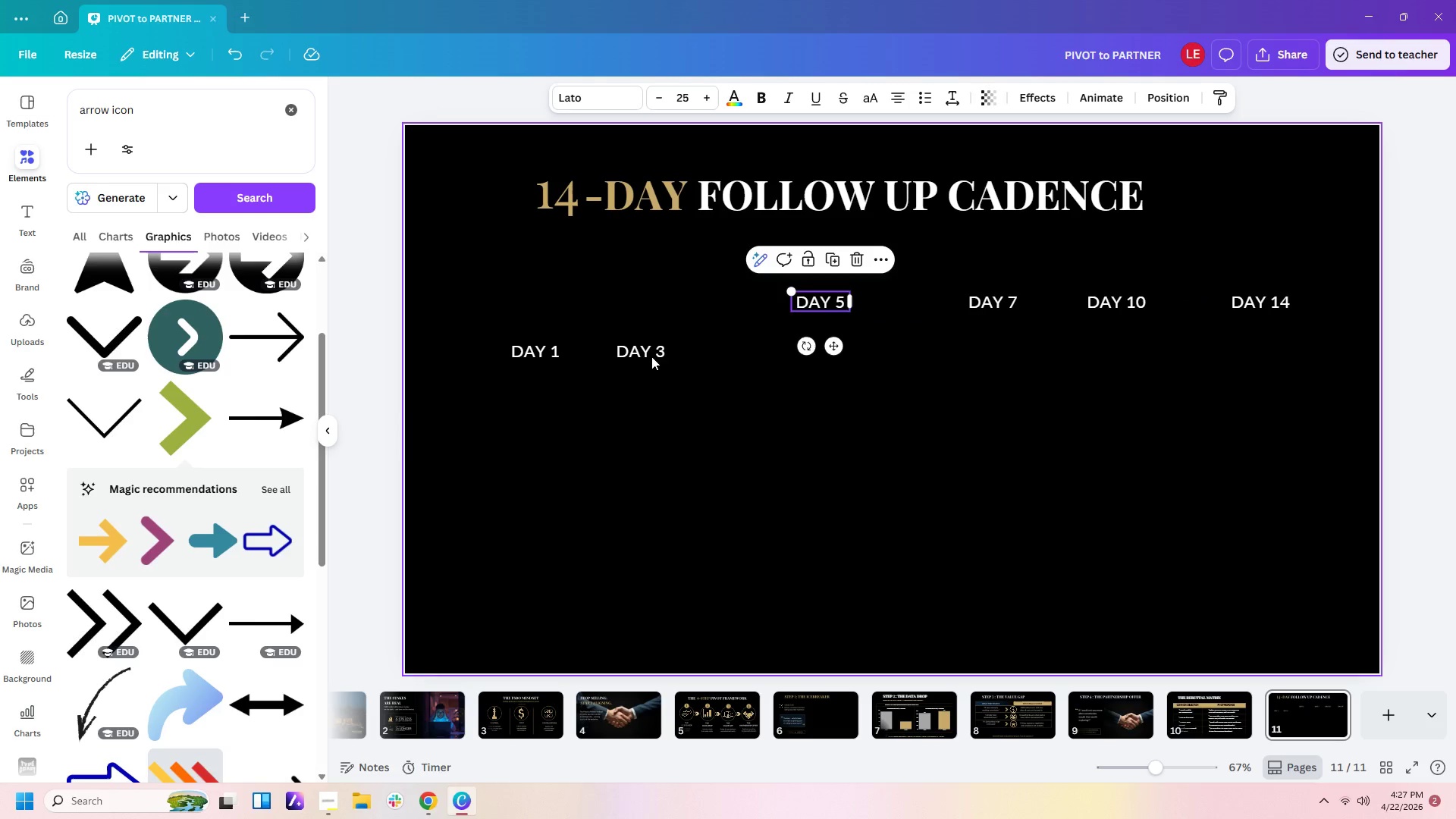 
left_click_drag(start_coordinate=[651, 356], to_coordinate=[673, 308])
 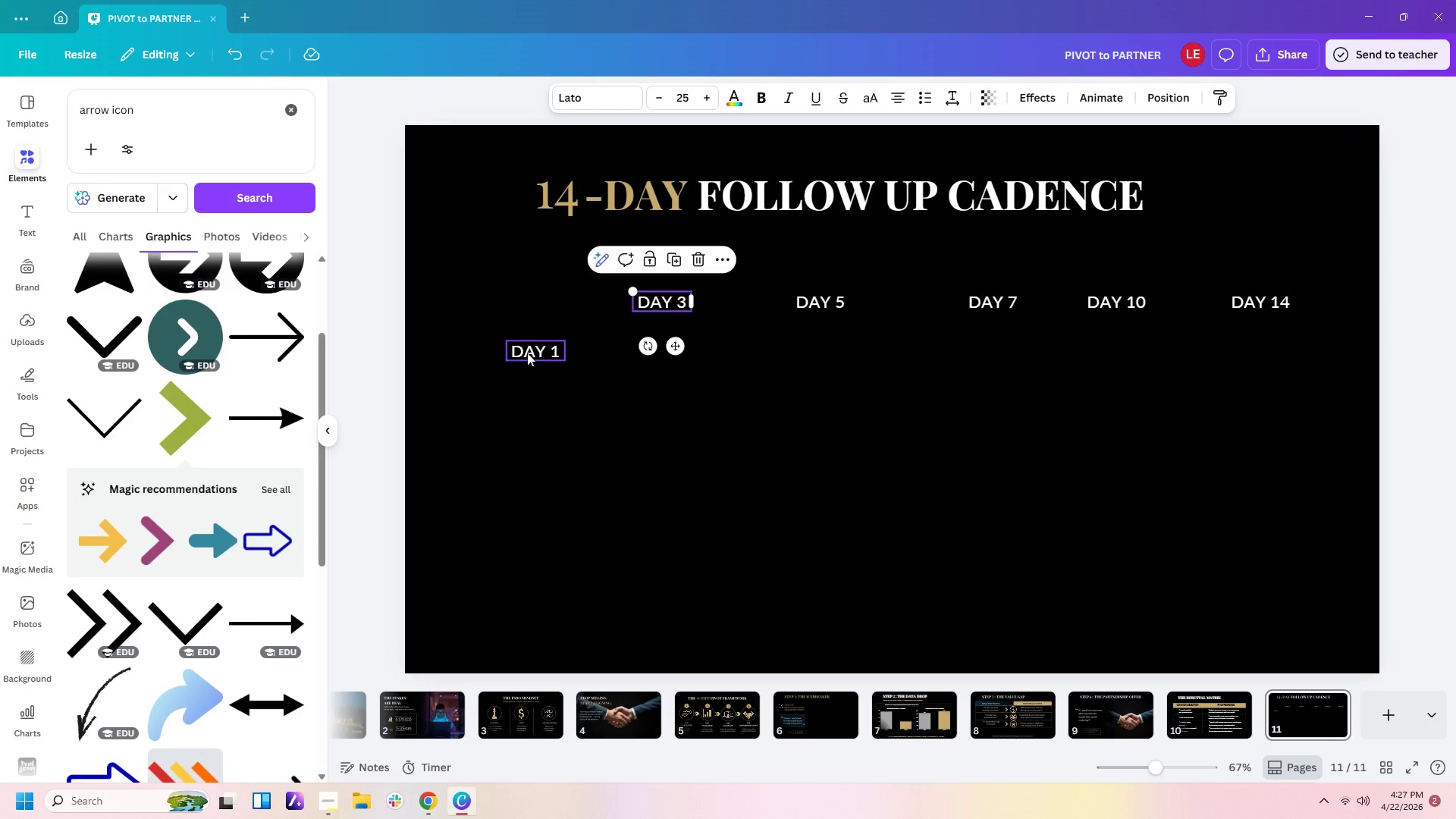 
left_click_drag(start_coordinate=[527, 353], to_coordinate=[499, 305])
 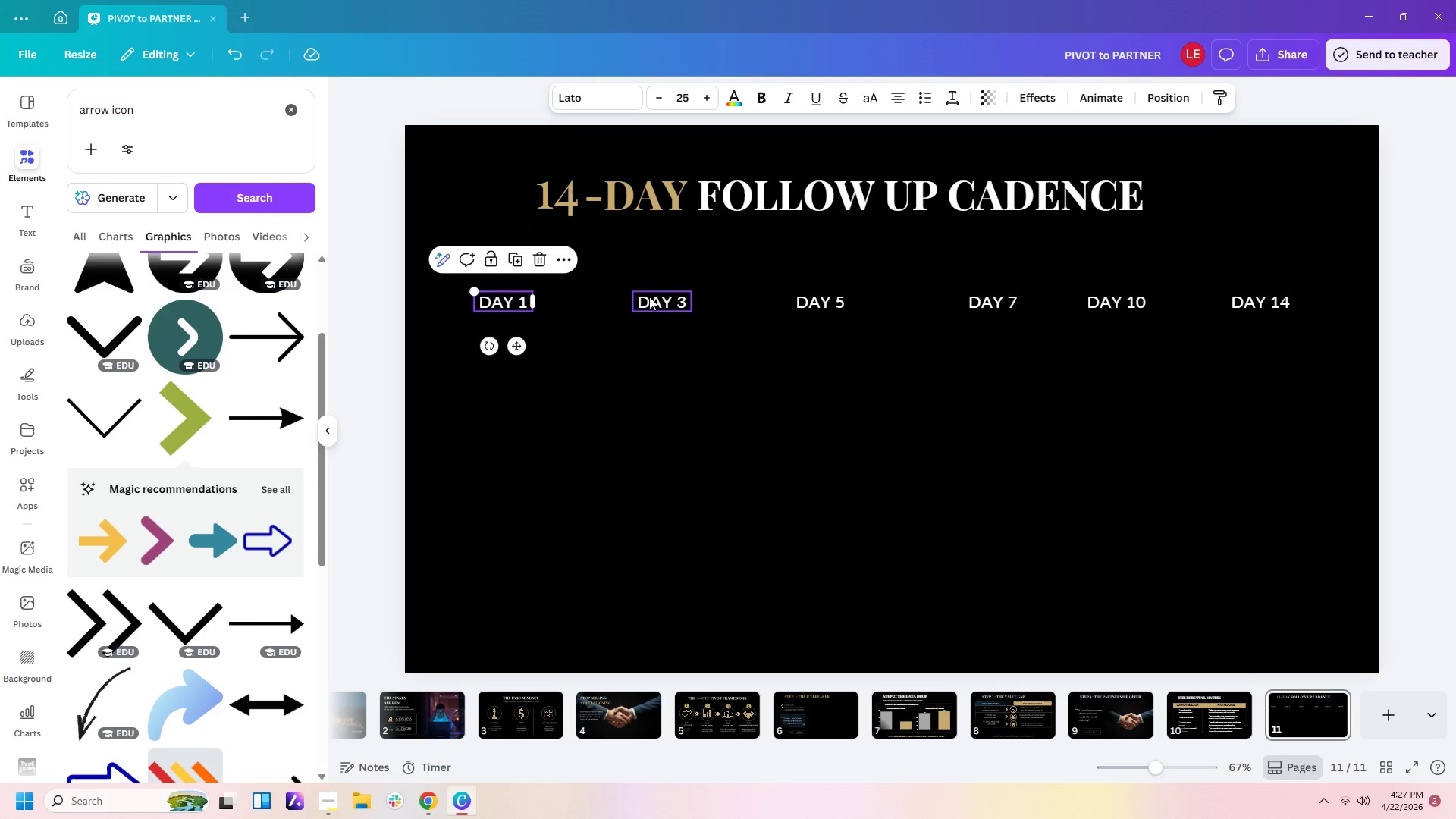 
left_click_drag(start_coordinate=[655, 297], to_coordinate=[636, 294])
 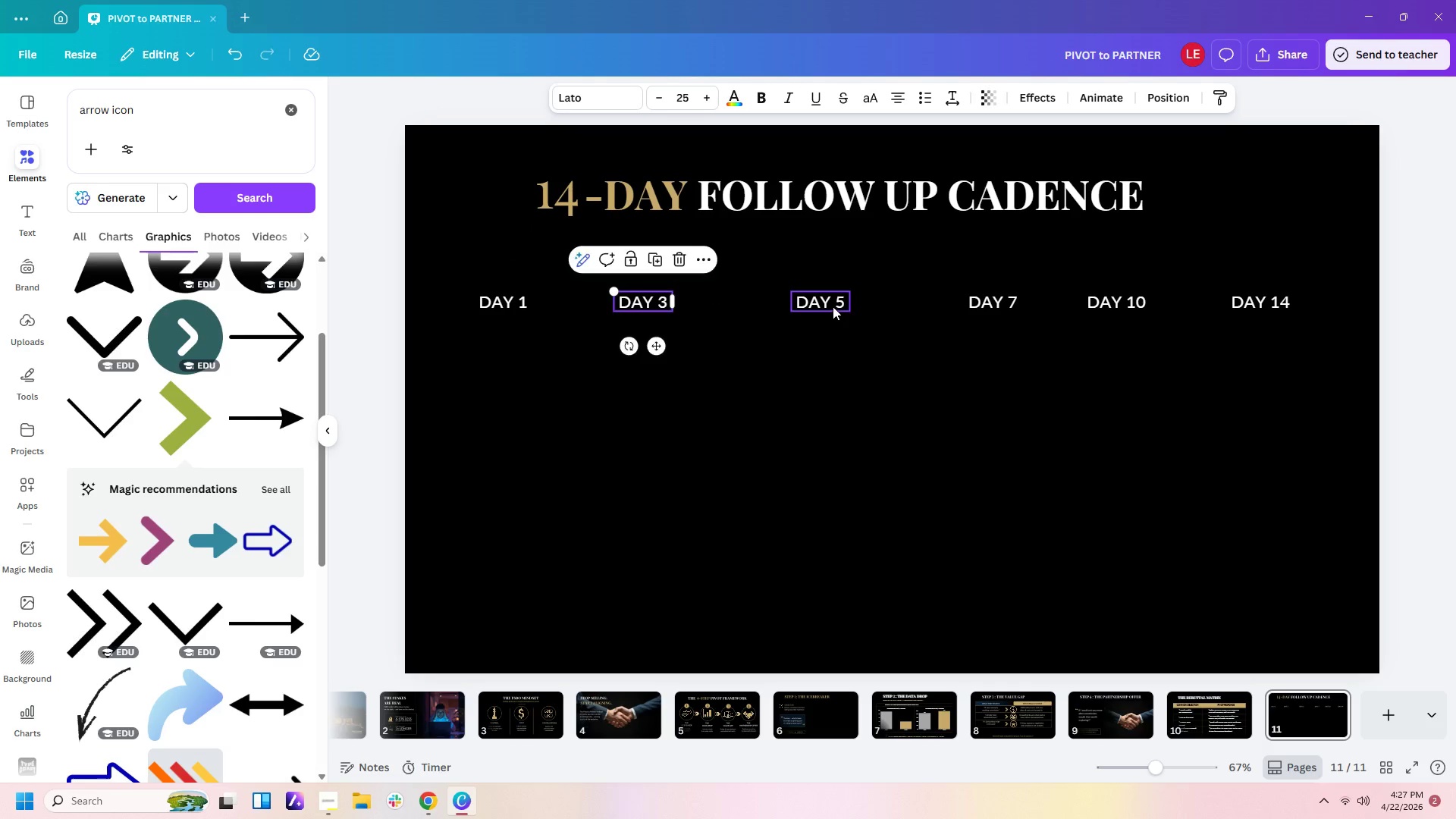 
left_click_drag(start_coordinate=[833, 306], to_coordinate=[821, 306])
 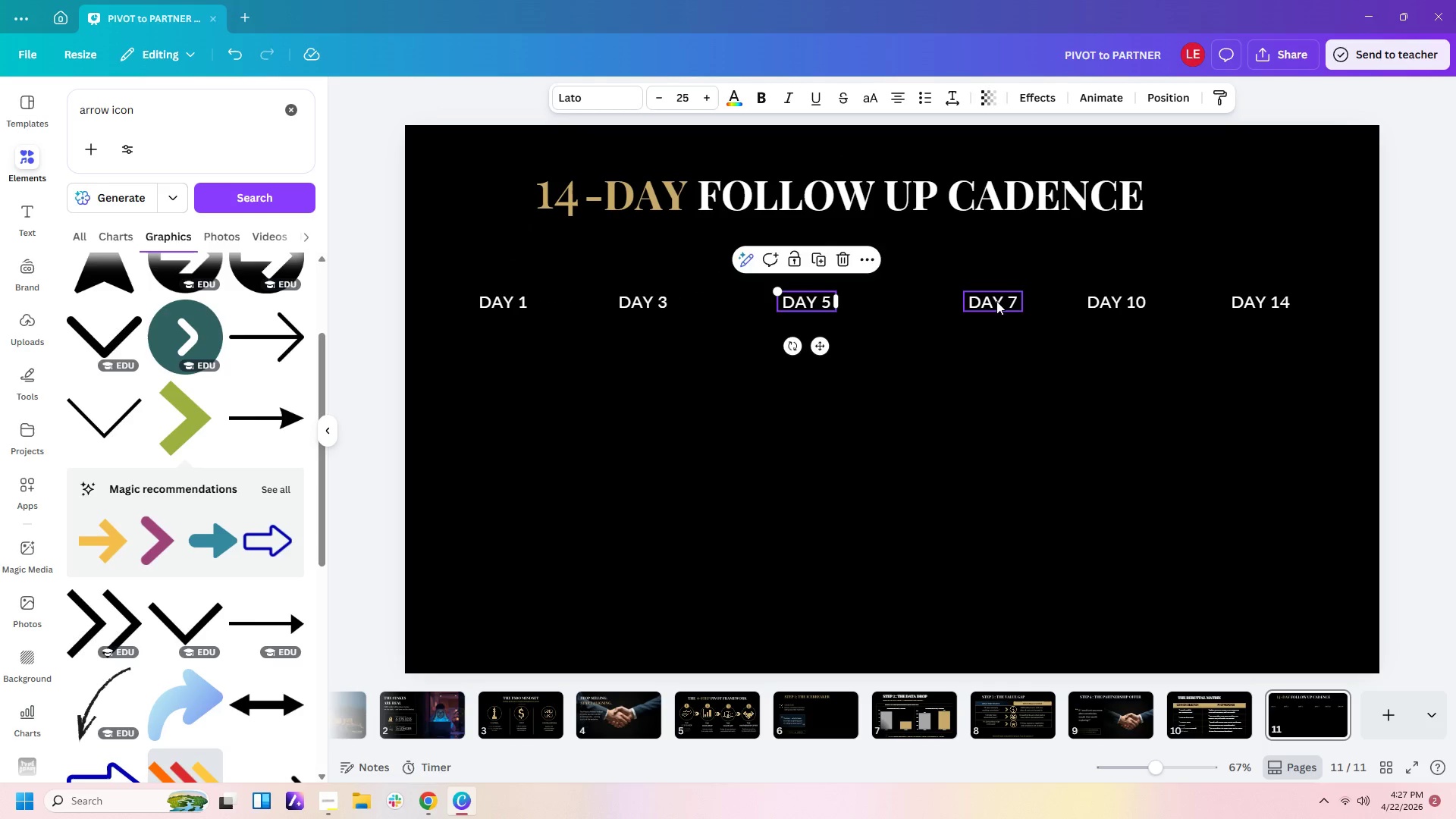 
left_click_drag(start_coordinate=[999, 301], to_coordinate=[983, 299])
 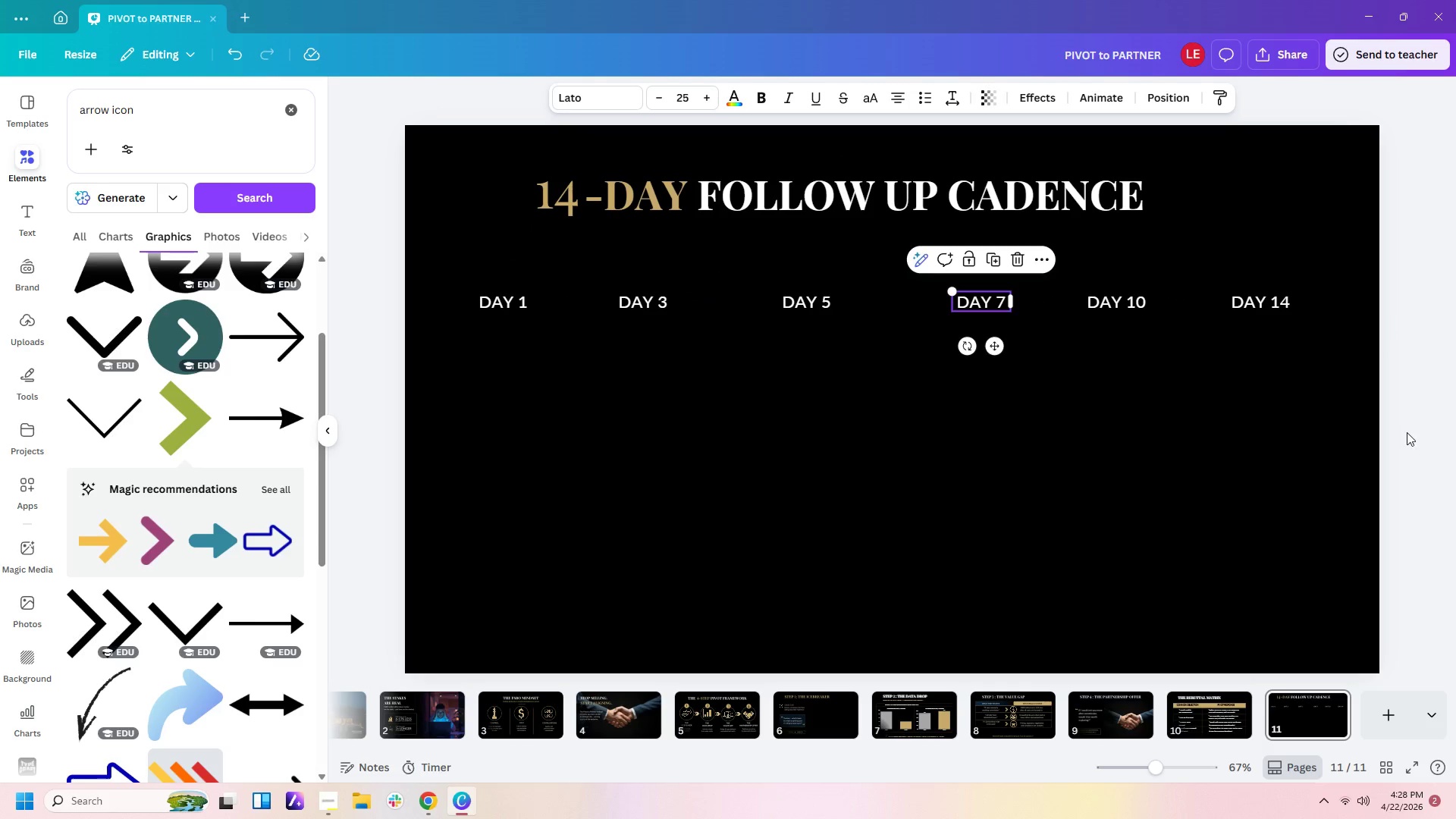 
left_click([1407, 432])
 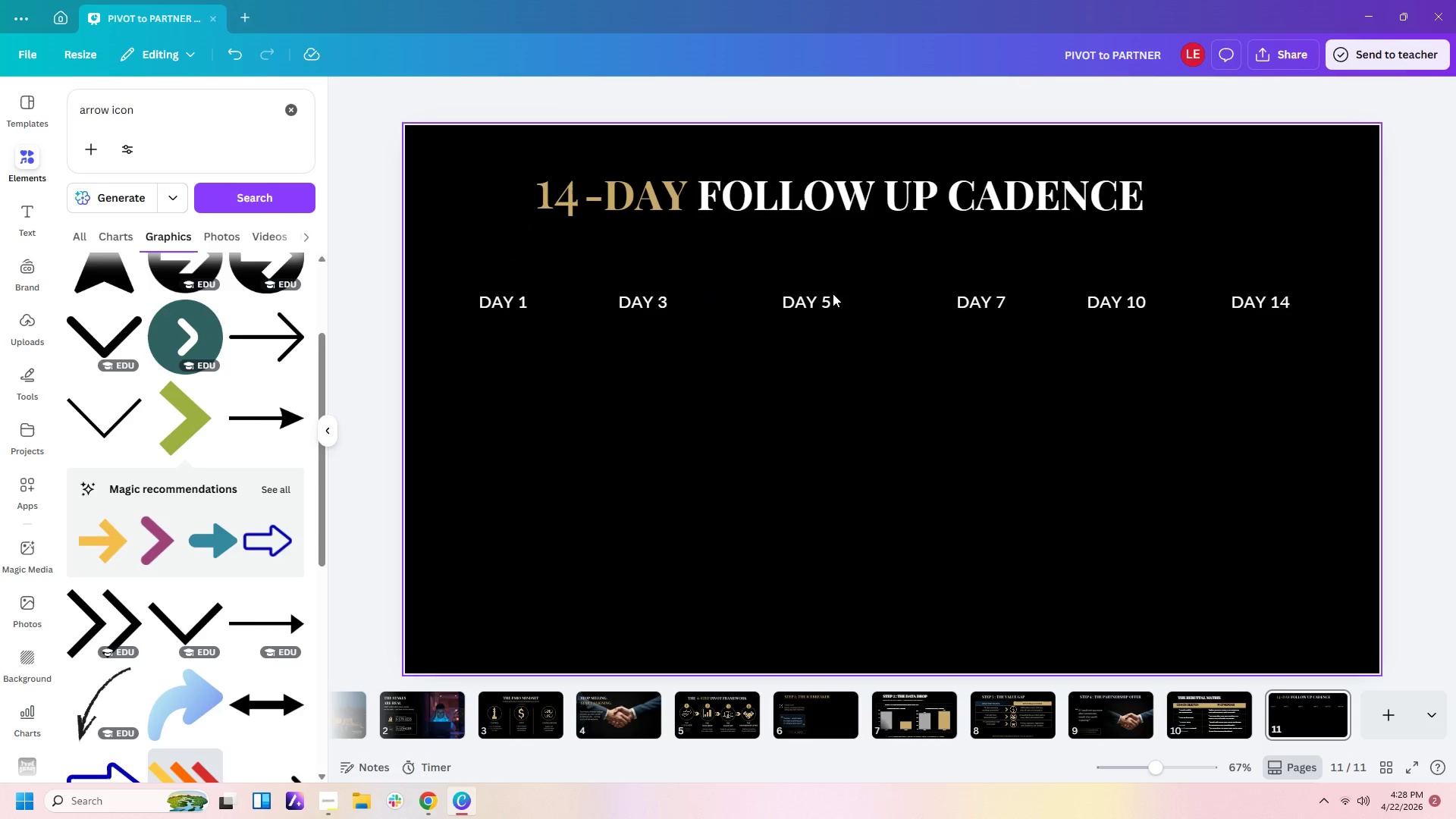 
left_click([818, 310])
 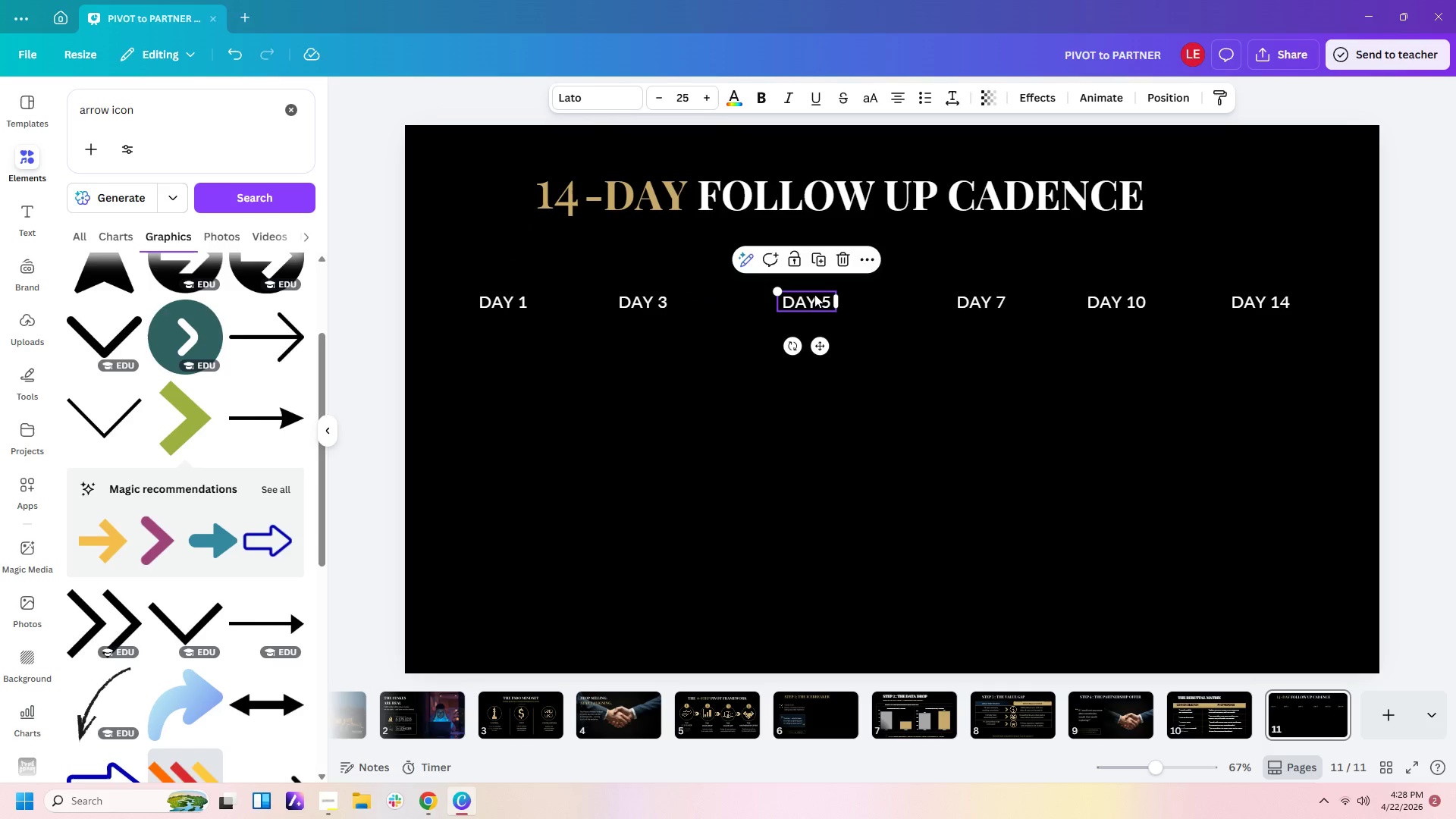 
left_click_drag(start_coordinate=[814, 294], to_coordinate=[826, 290])
 